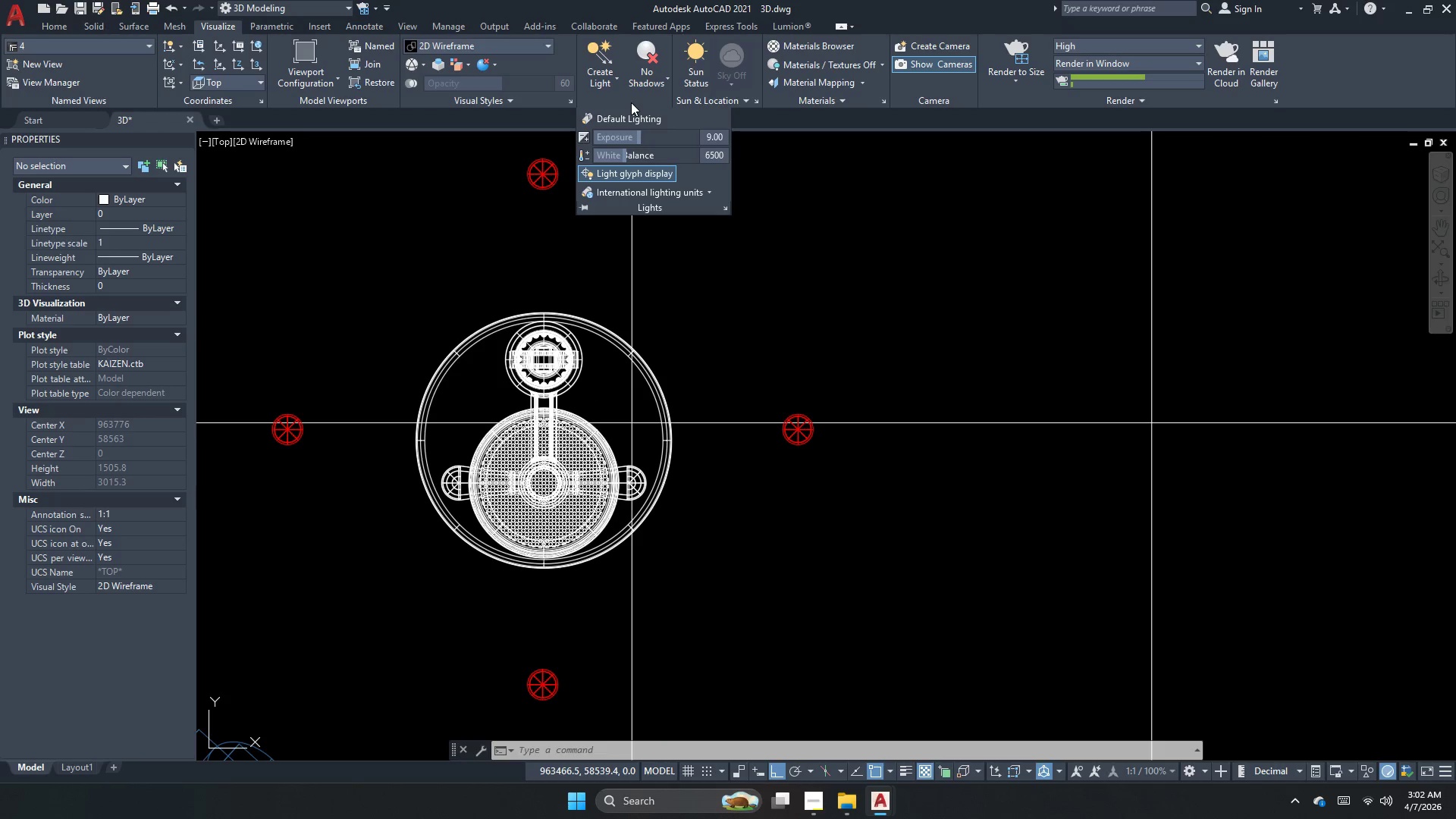 
left_click([532, 180])
 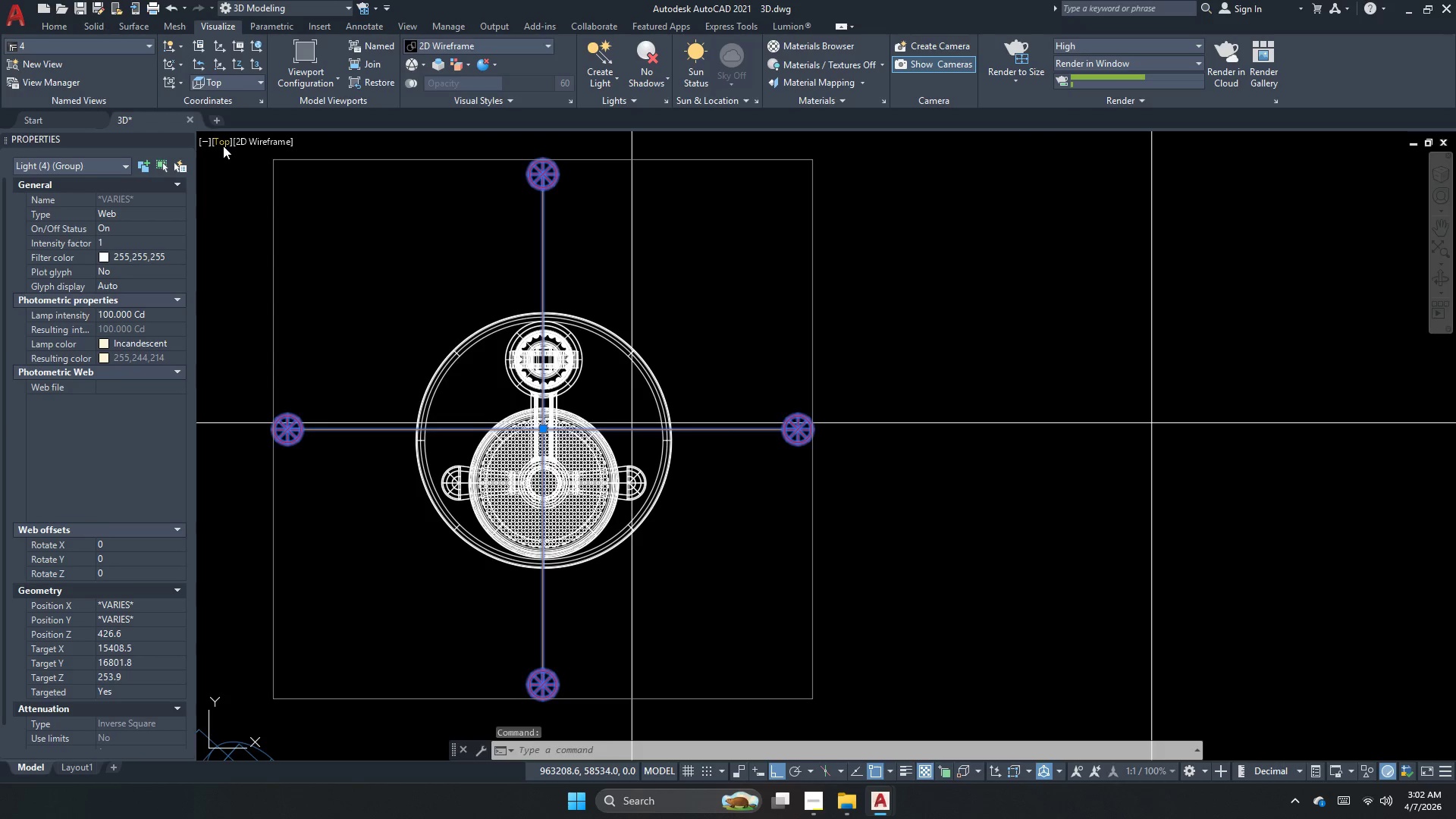 
left_click([223, 146])
 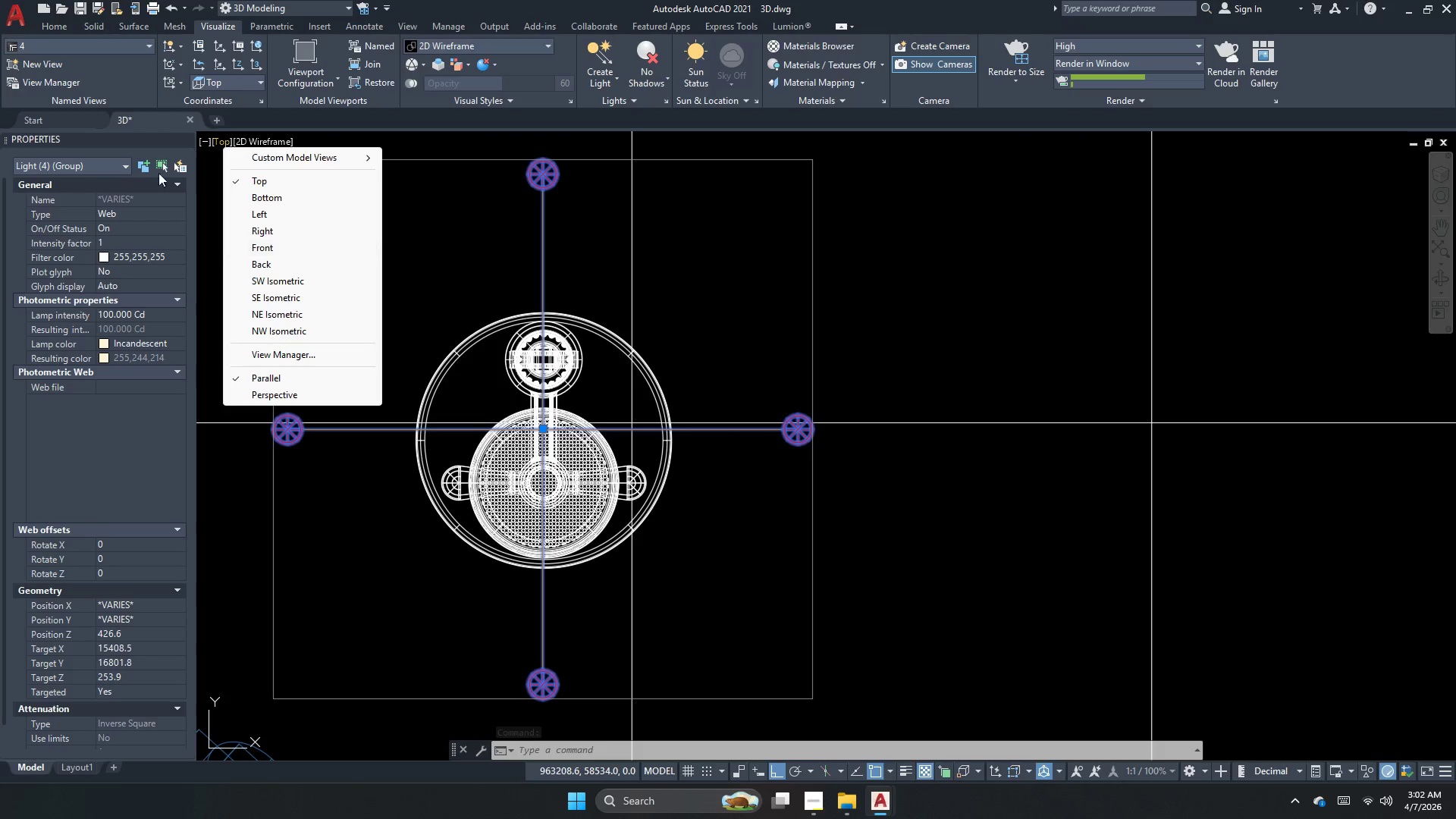 
key(Escape)
 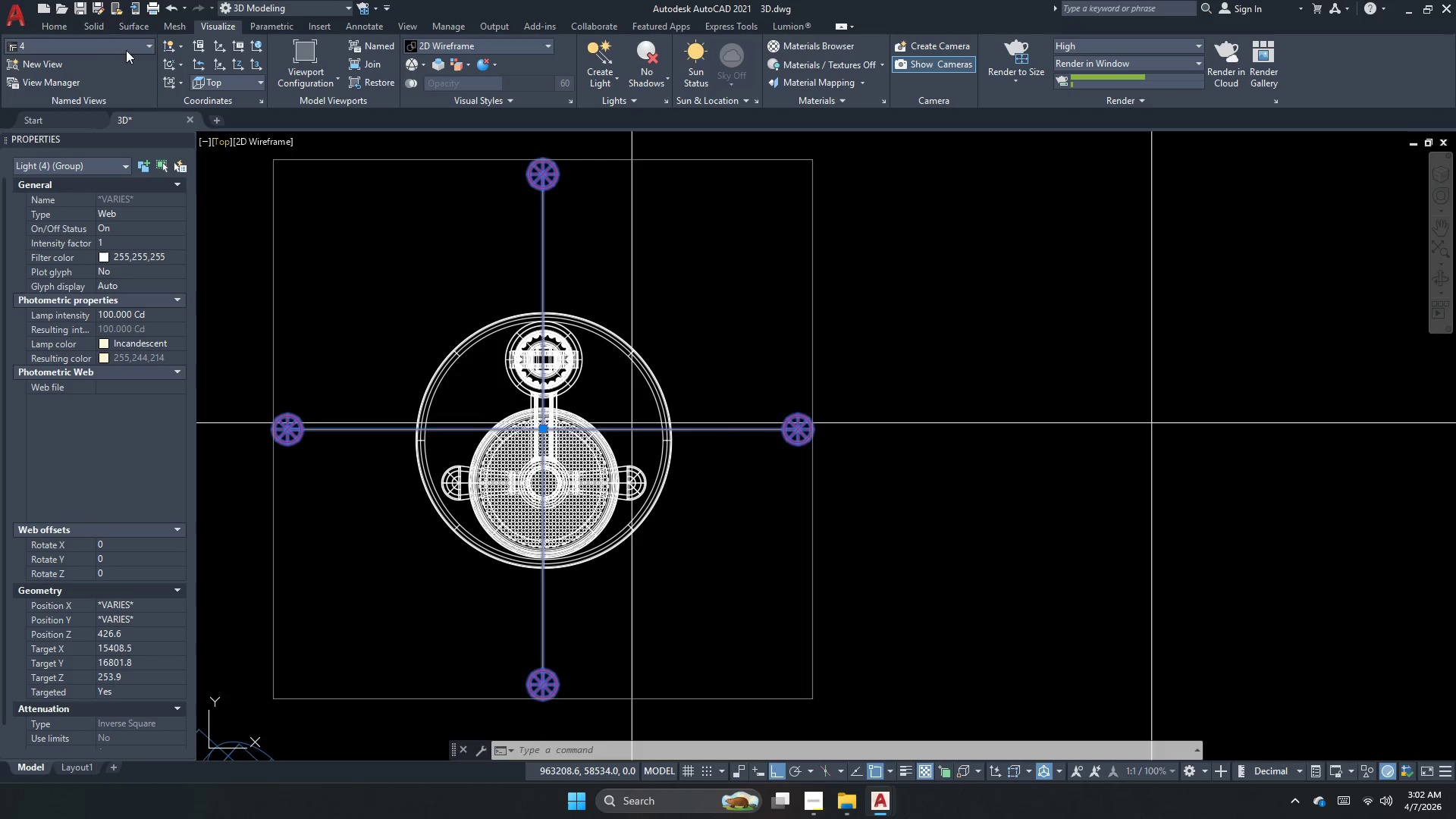 
left_click([126, 44])
 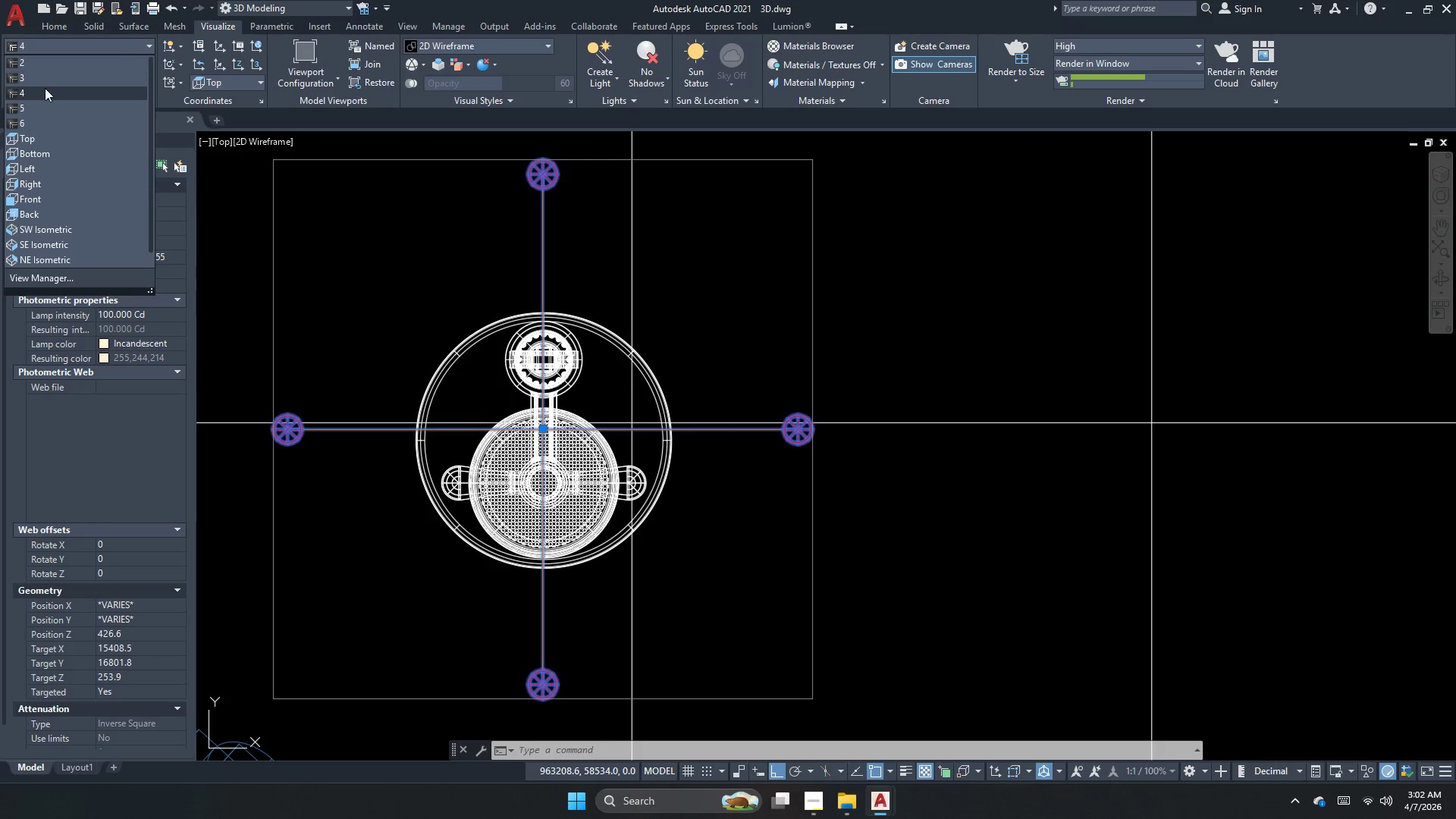 
left_click([44, 90])
 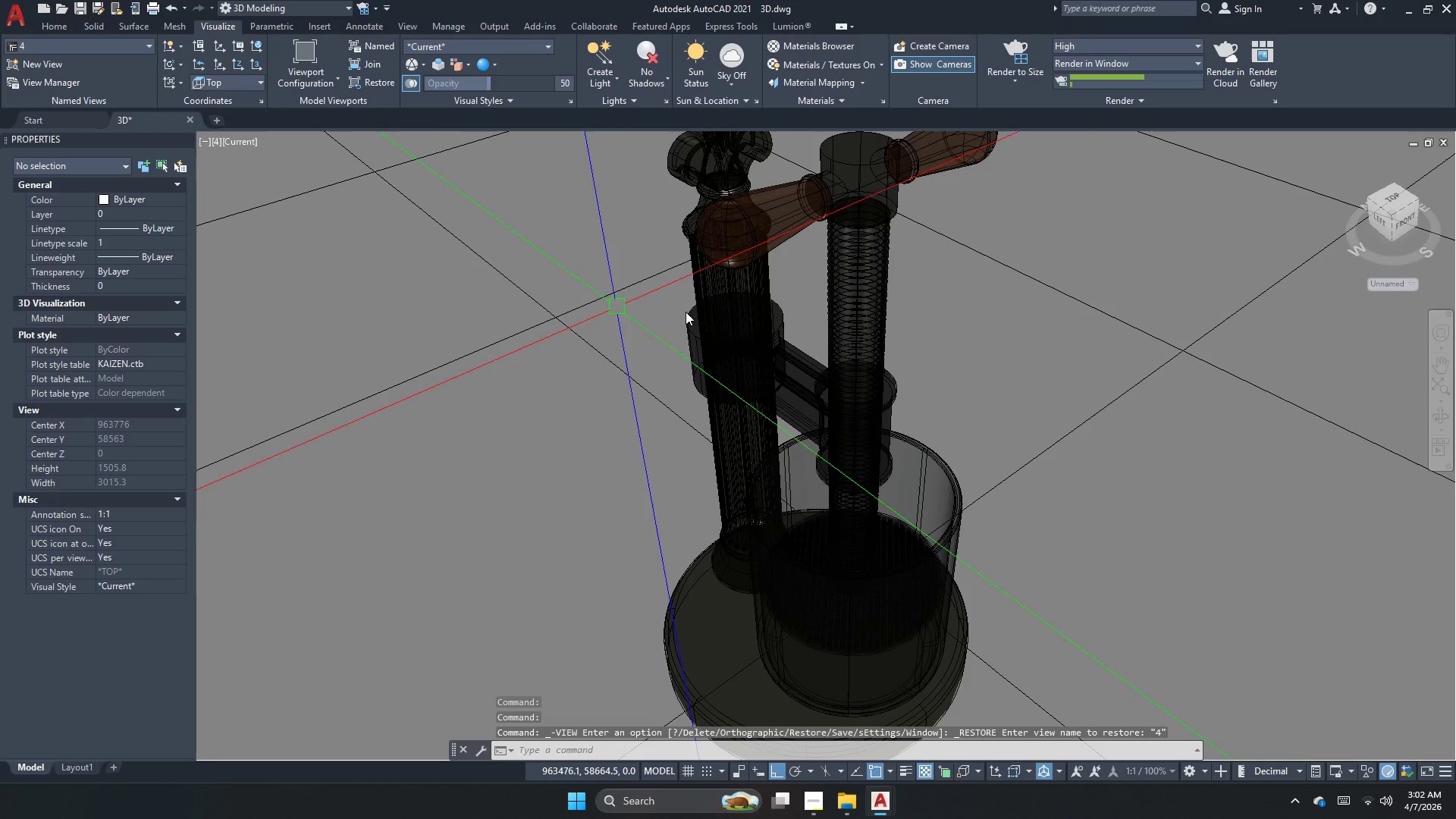 
scroll: coordinate [725, 336], scroll_direction: down, amount: 6.0
 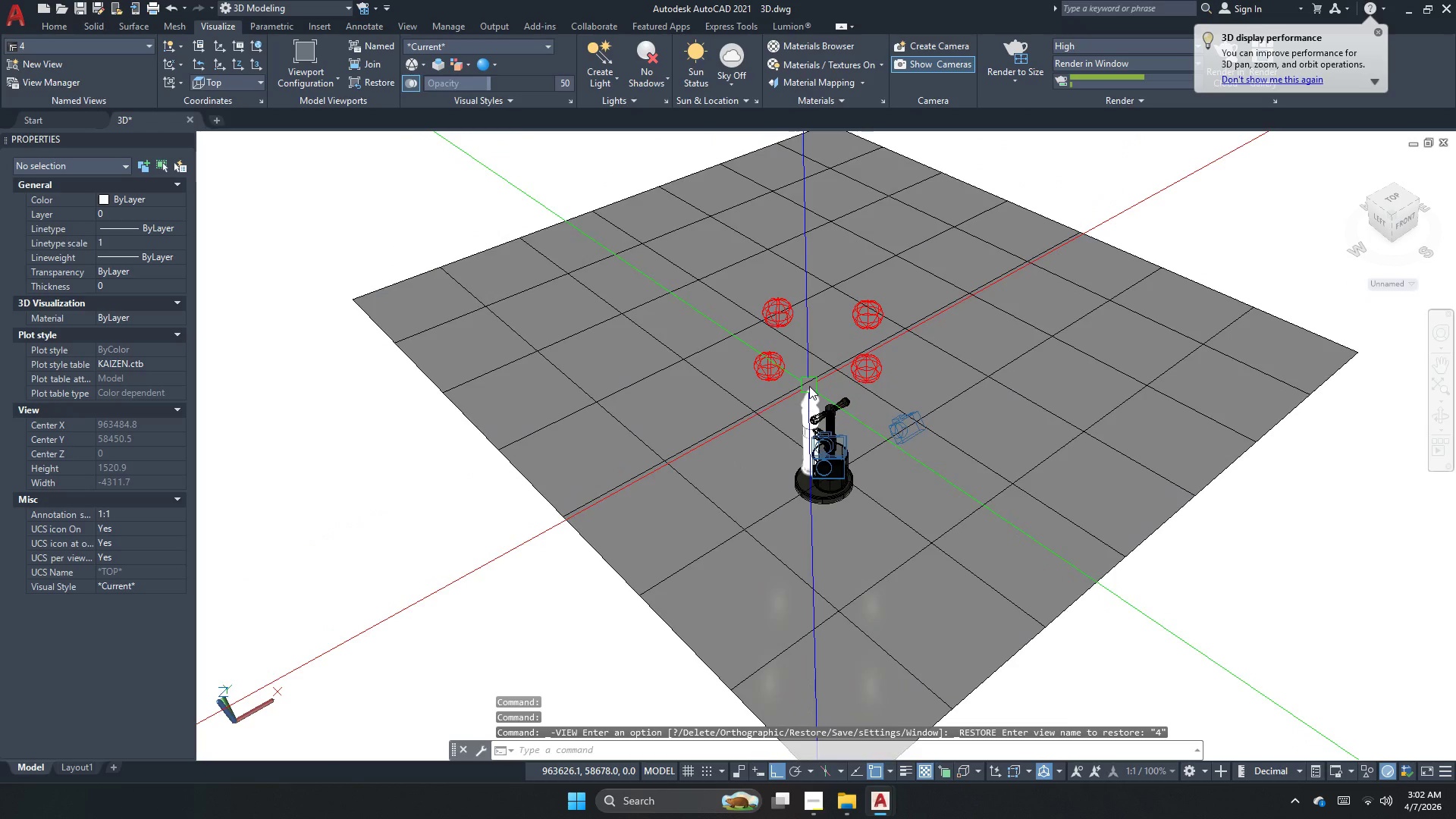 
scroll: coordinate [809, 386], scroll_direction: up, amount: 3.0
 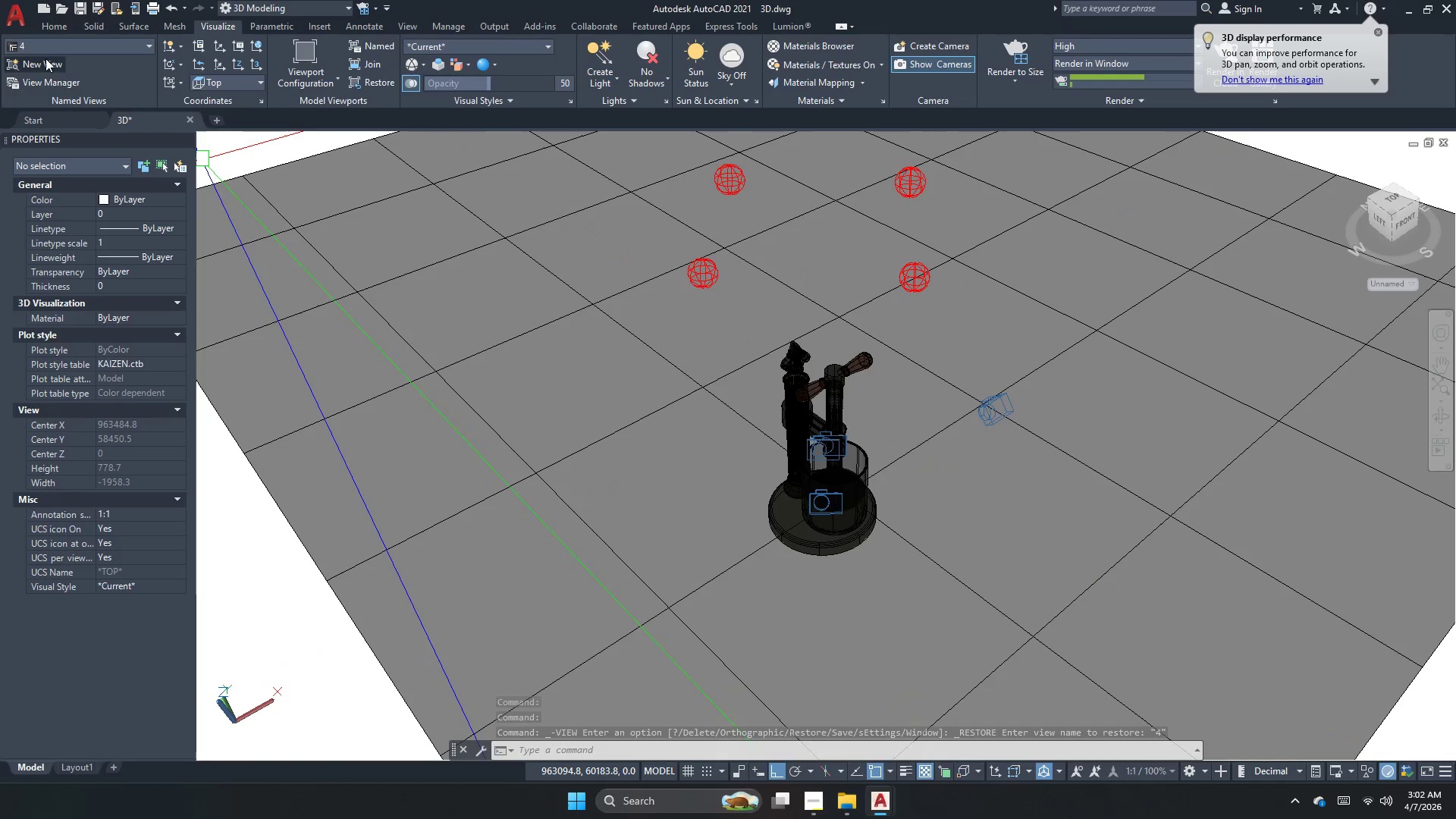 
left_click([56, 46])
 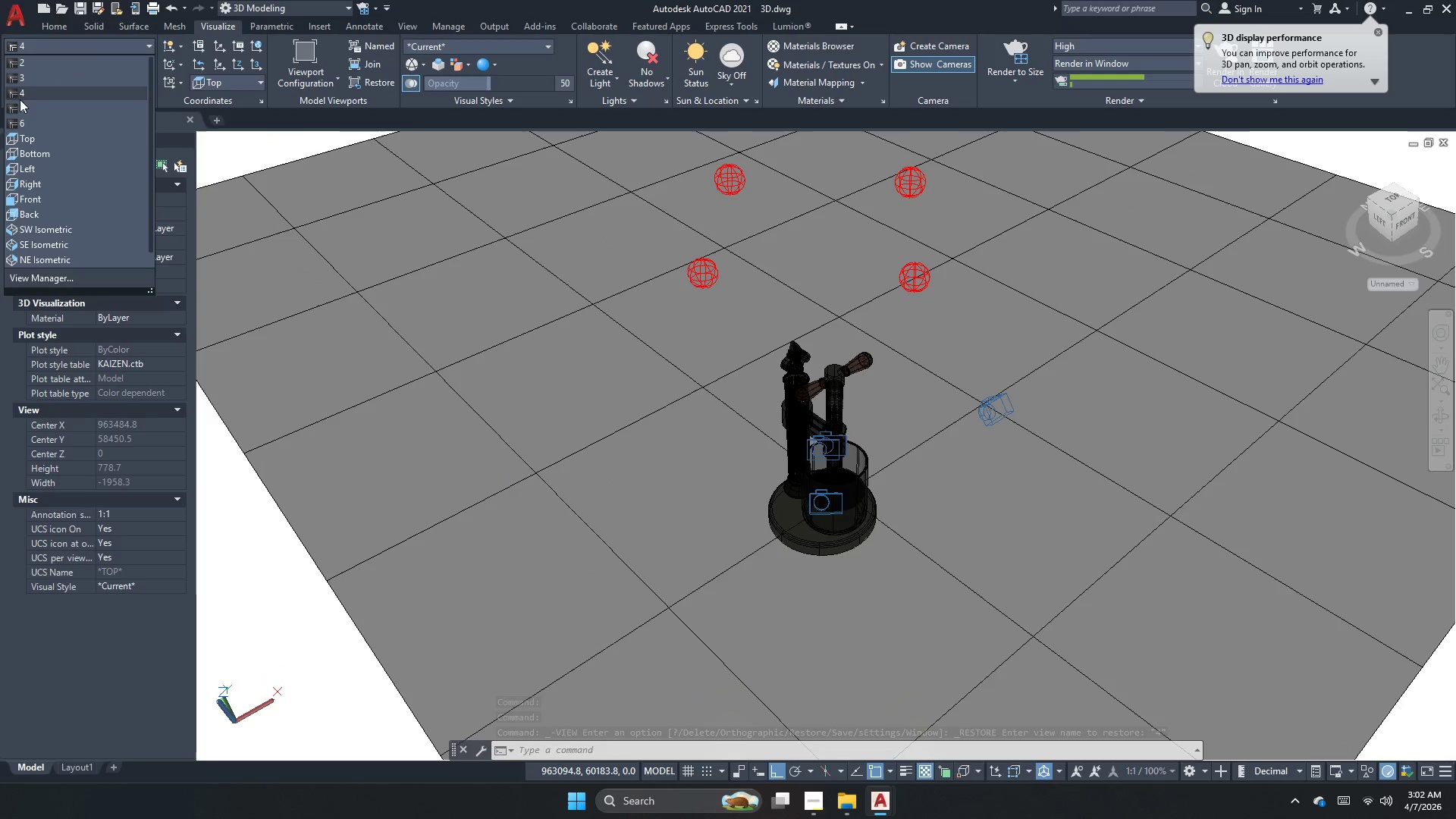 
left_click([33, 93])
 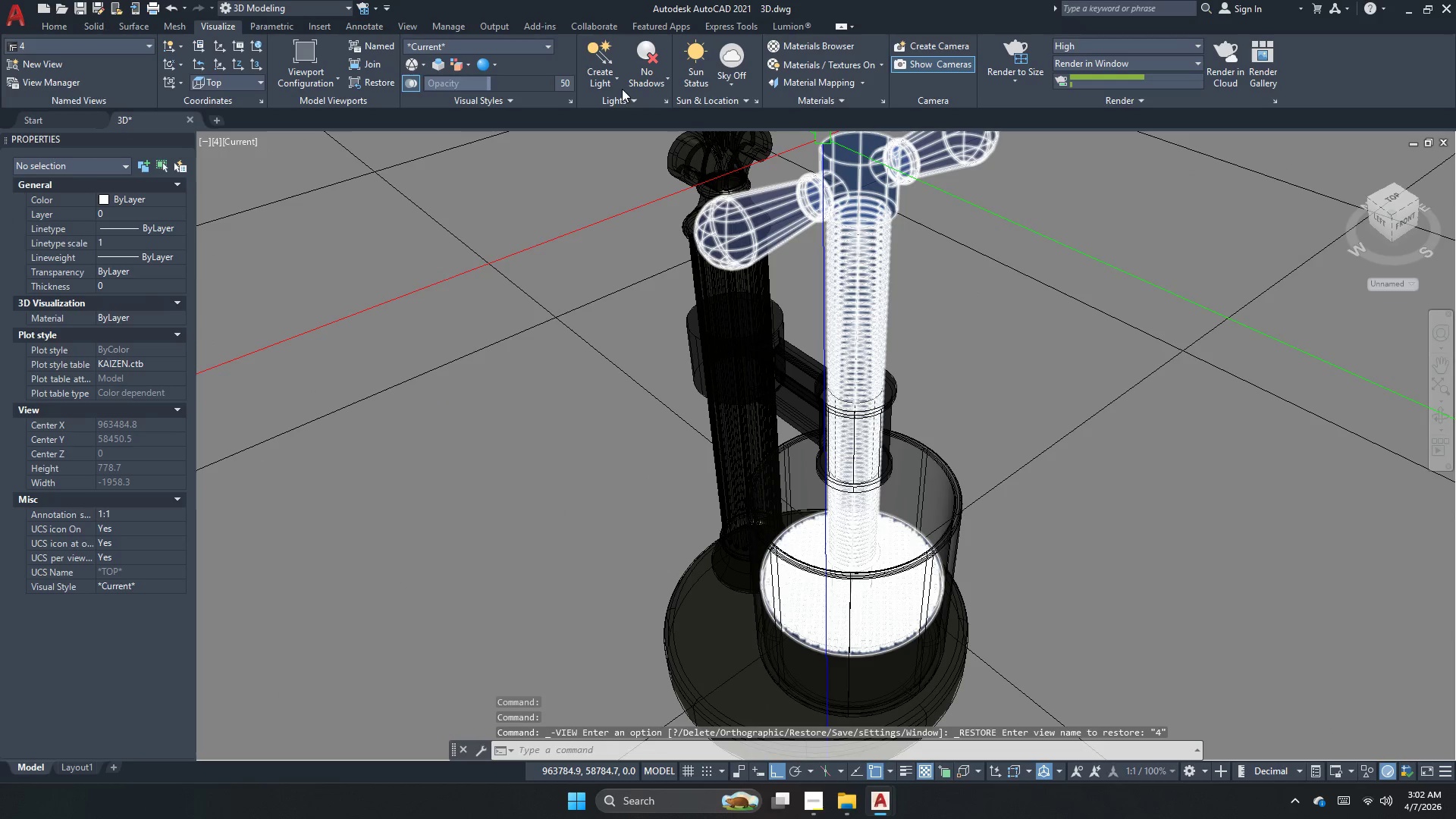 
left_click([600, 86])
 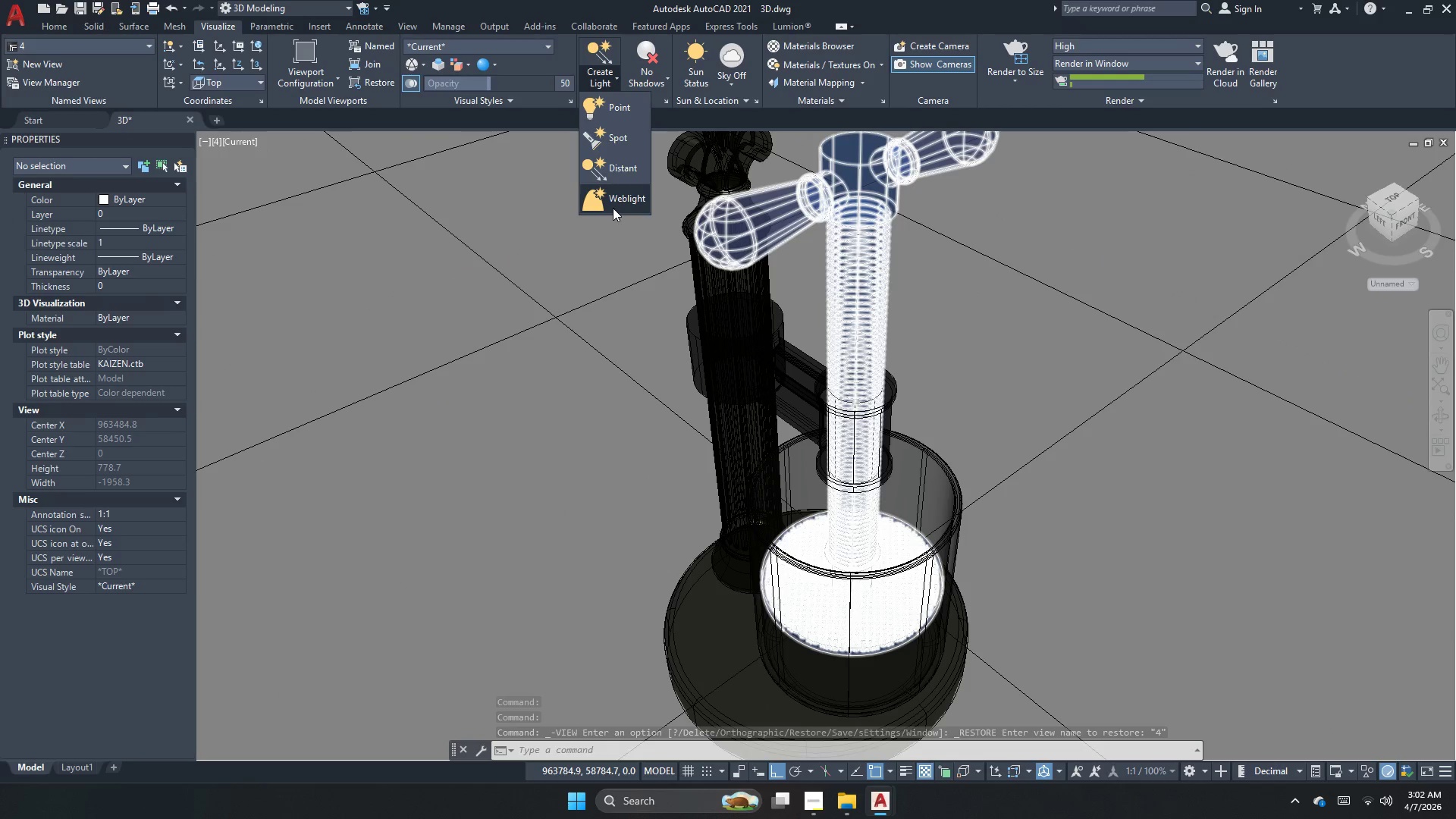 
left_click([613, 208])
 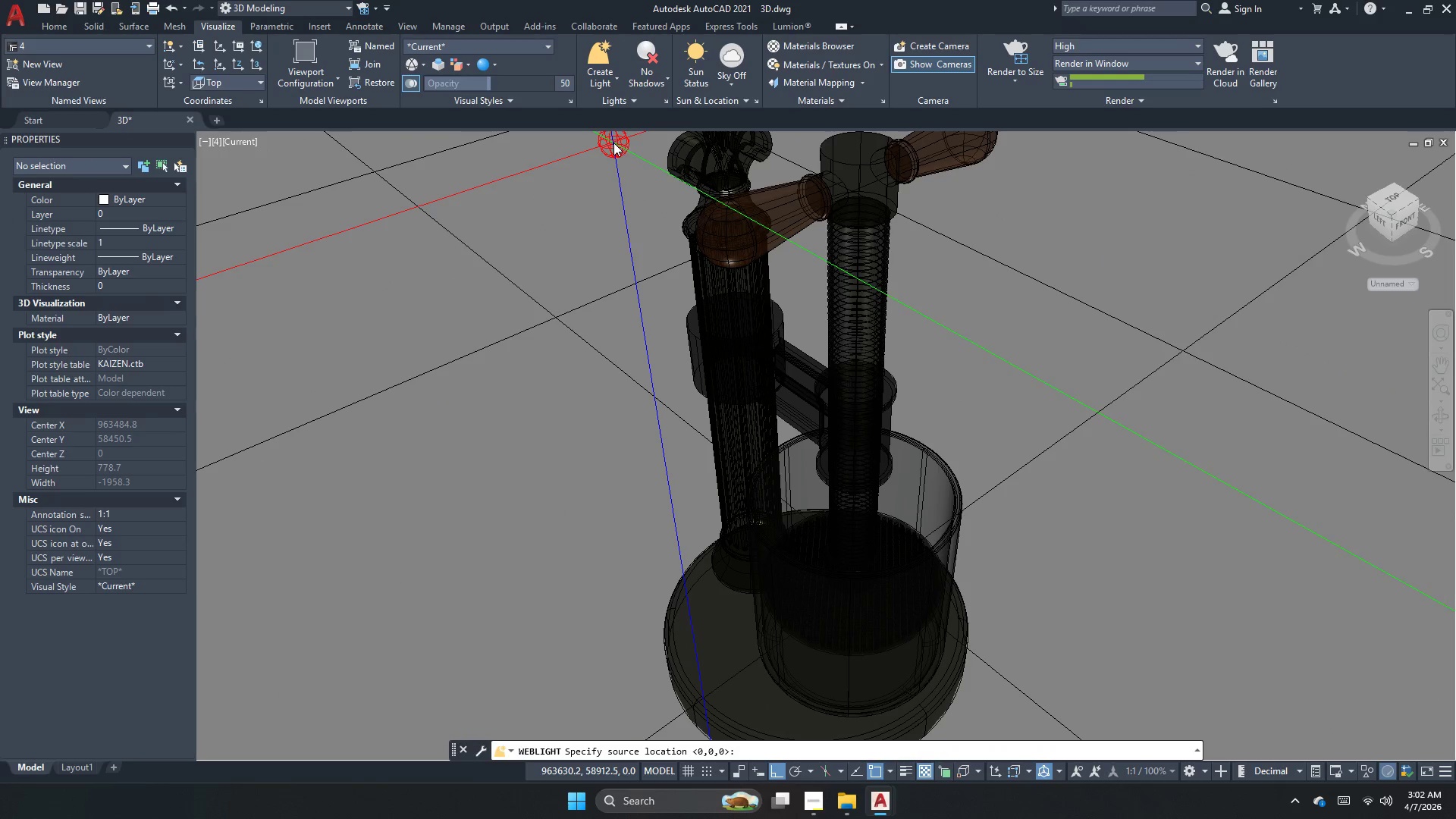 
key(Escape)
 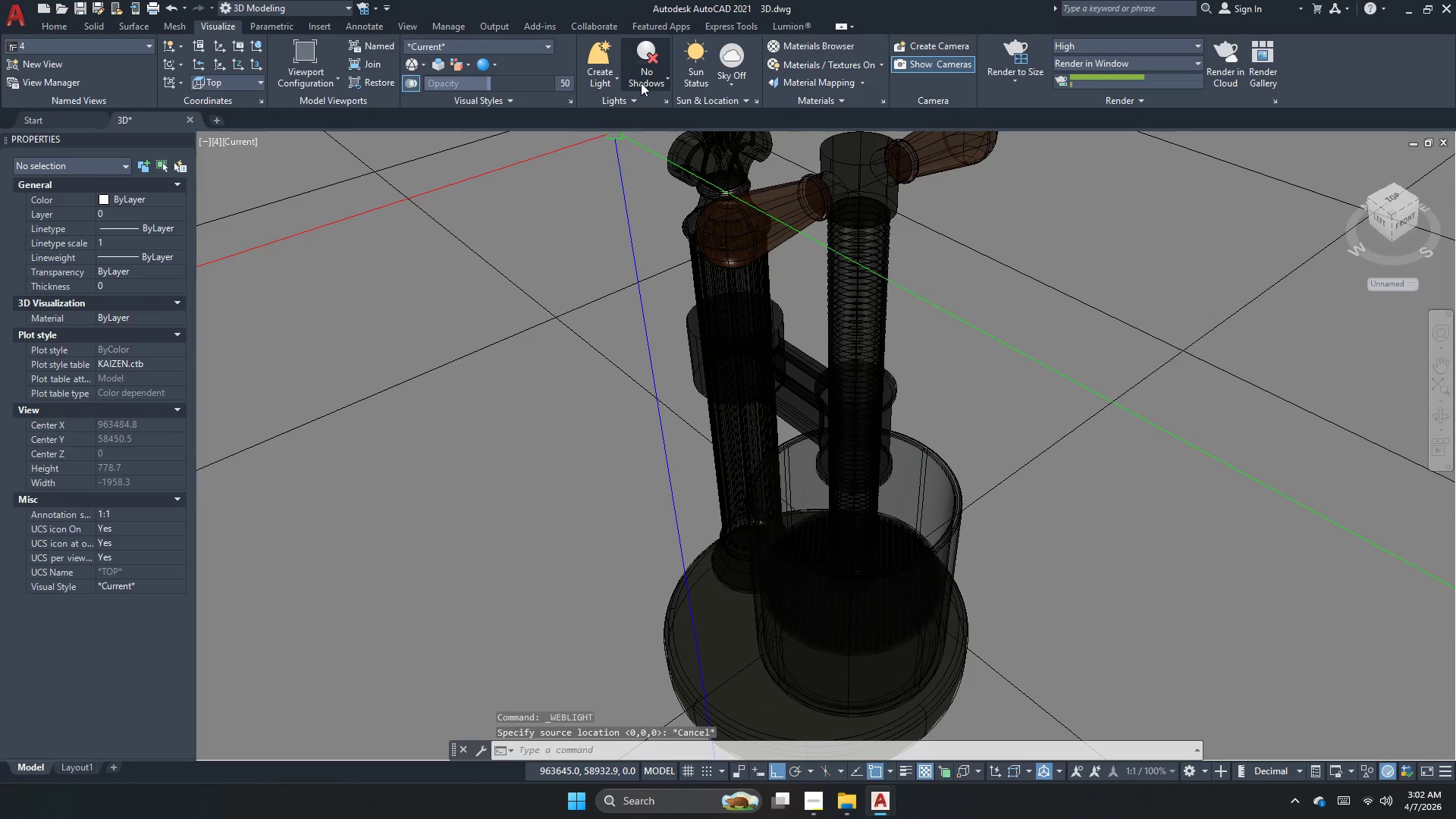 
left_click([641, 82])
 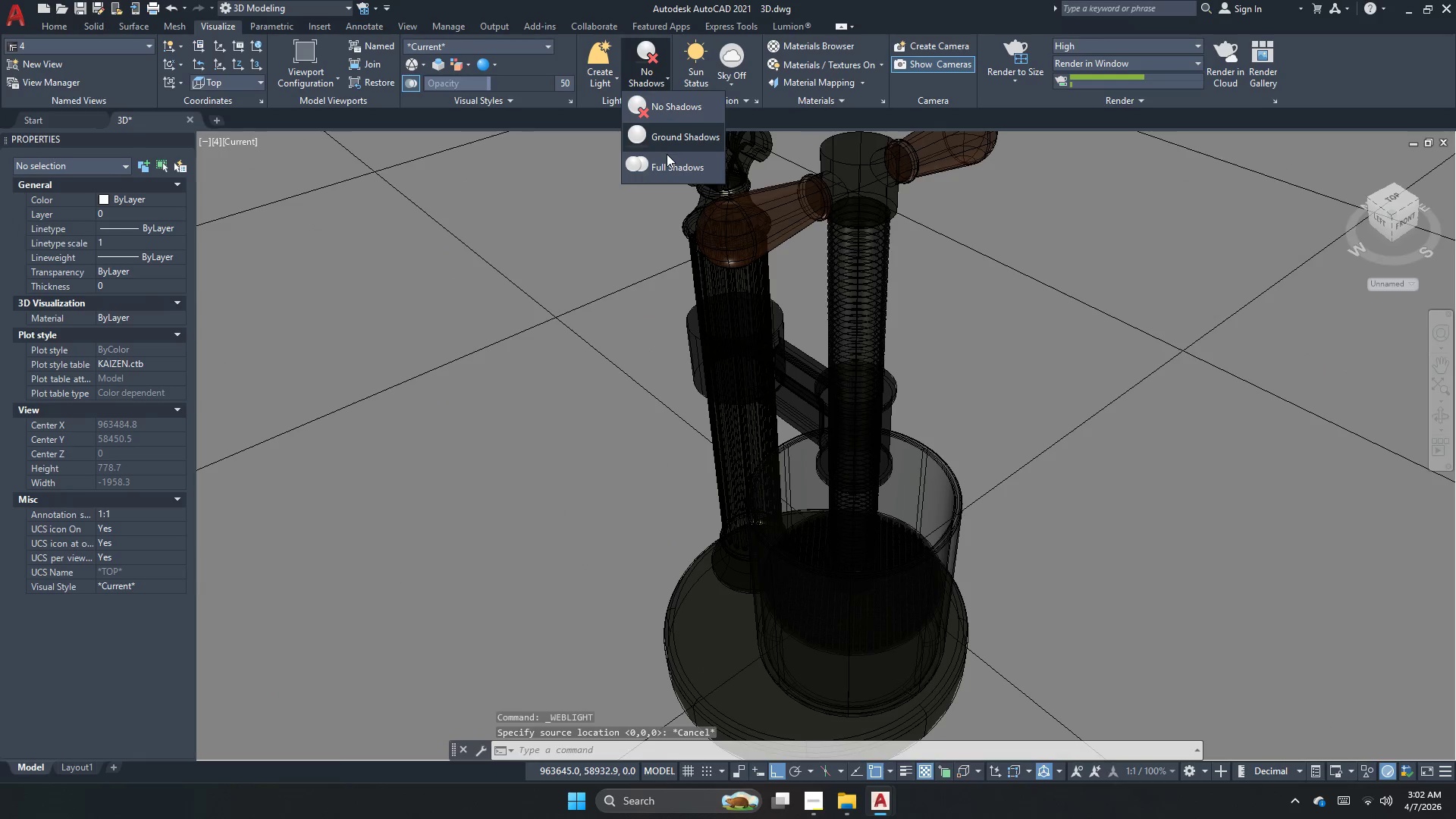 
left_click([669, 167])
 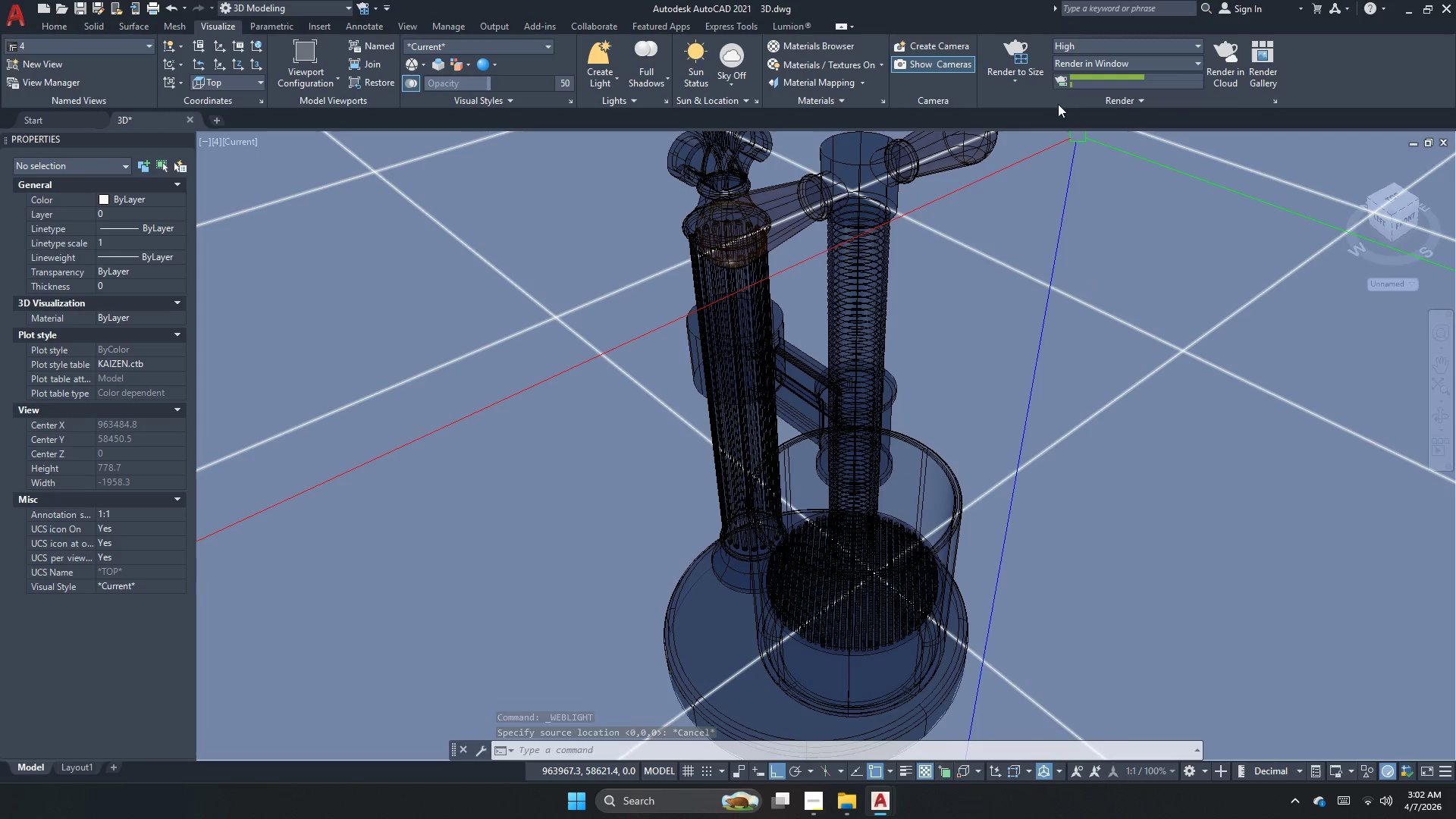 
left_click([1020, 55])
 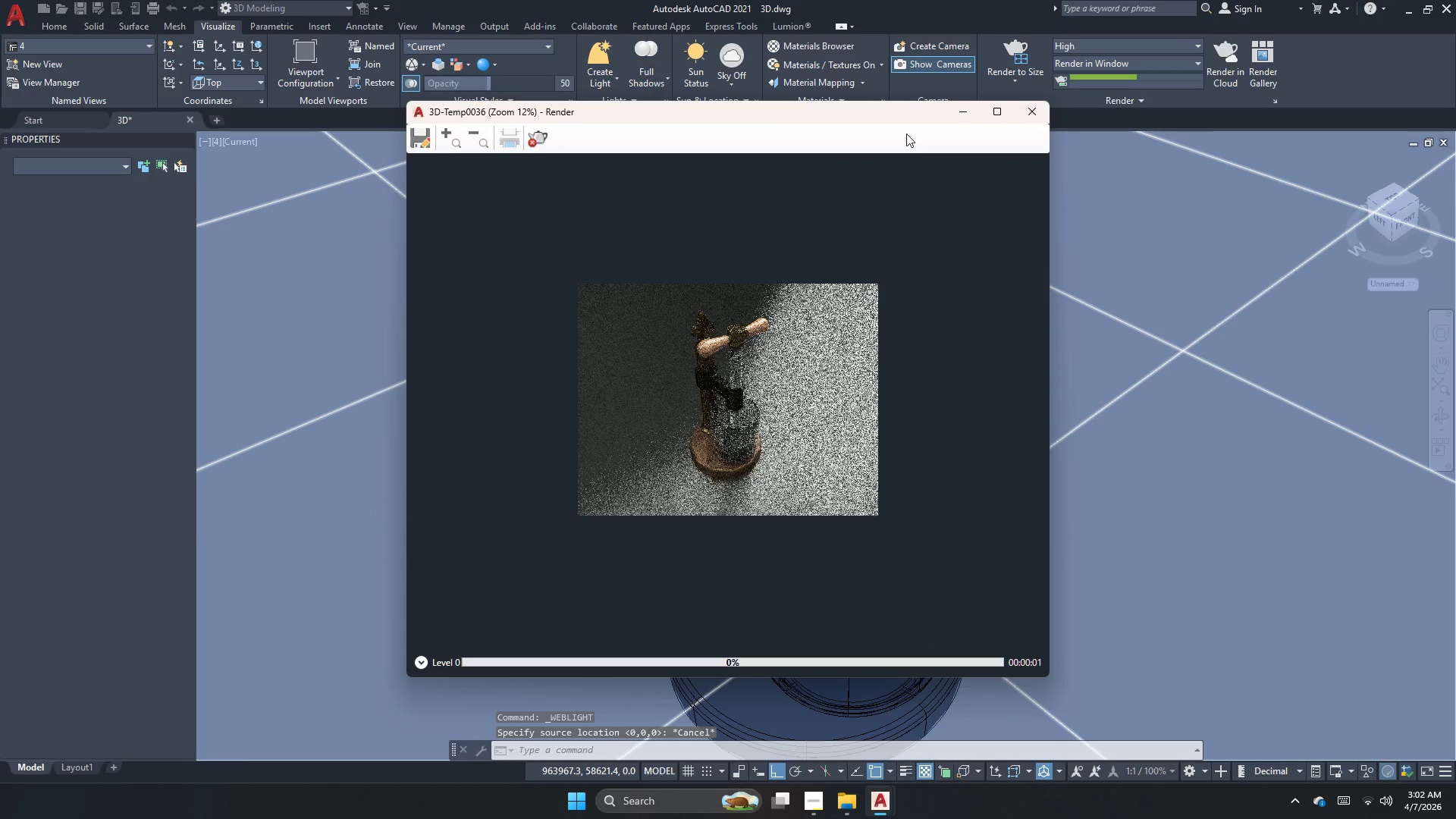 
scroll: coordinate [733, 390], scroll_direction: up, amount: 1.0
 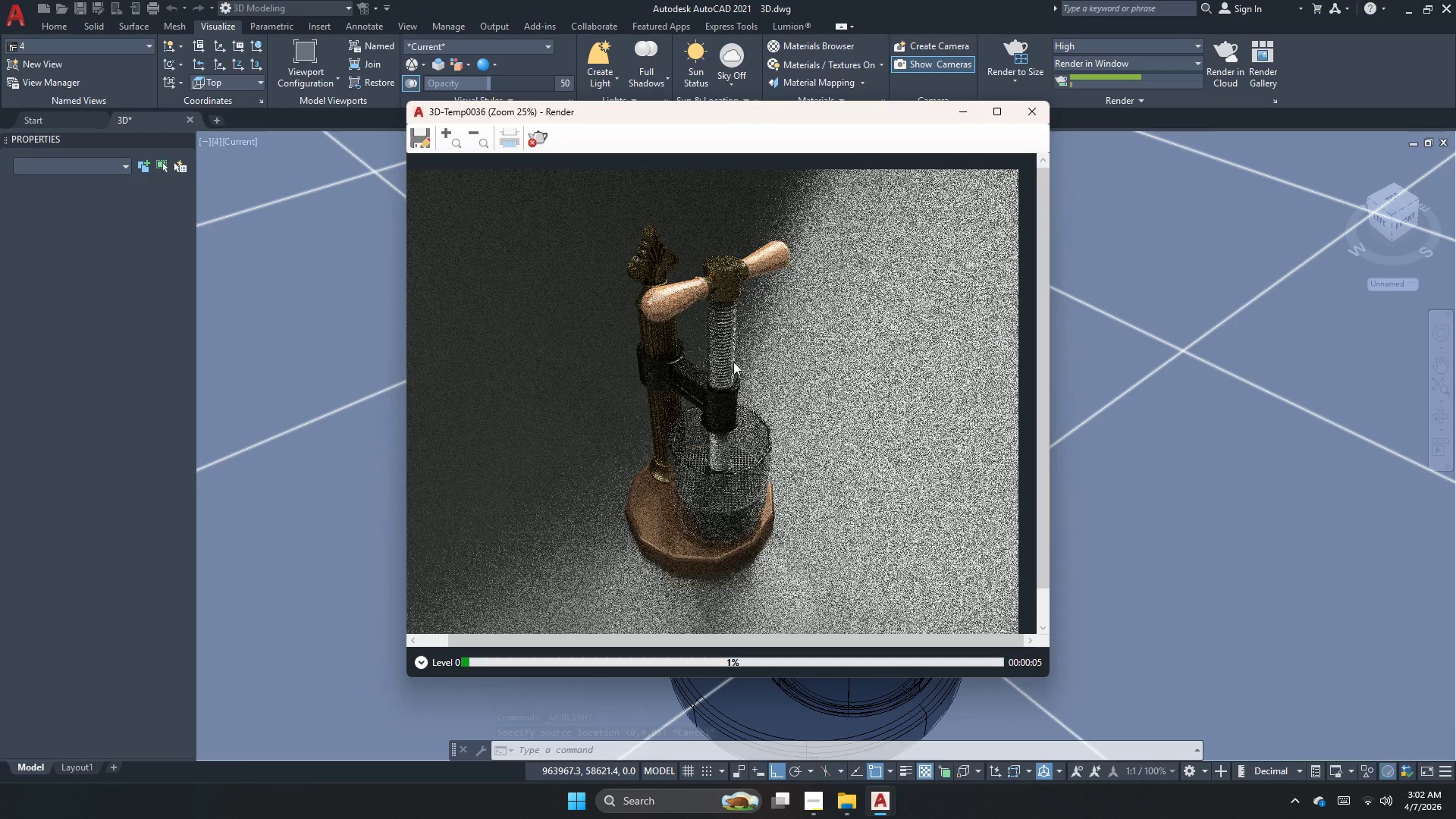 
scroll: coordinate [733, 362], scroll_direction: none, amount: 0.0
 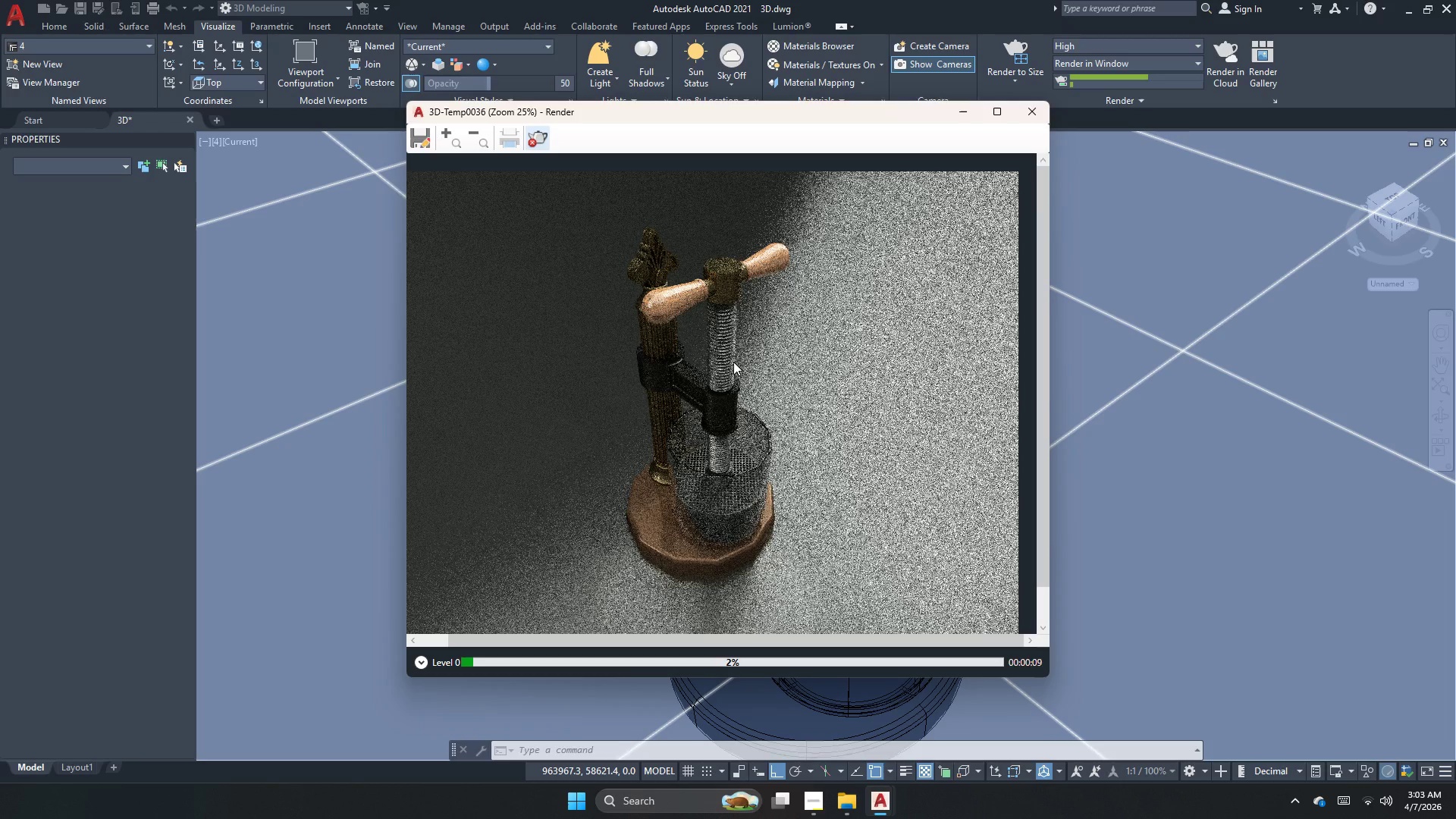 
left_click([538, 134])
 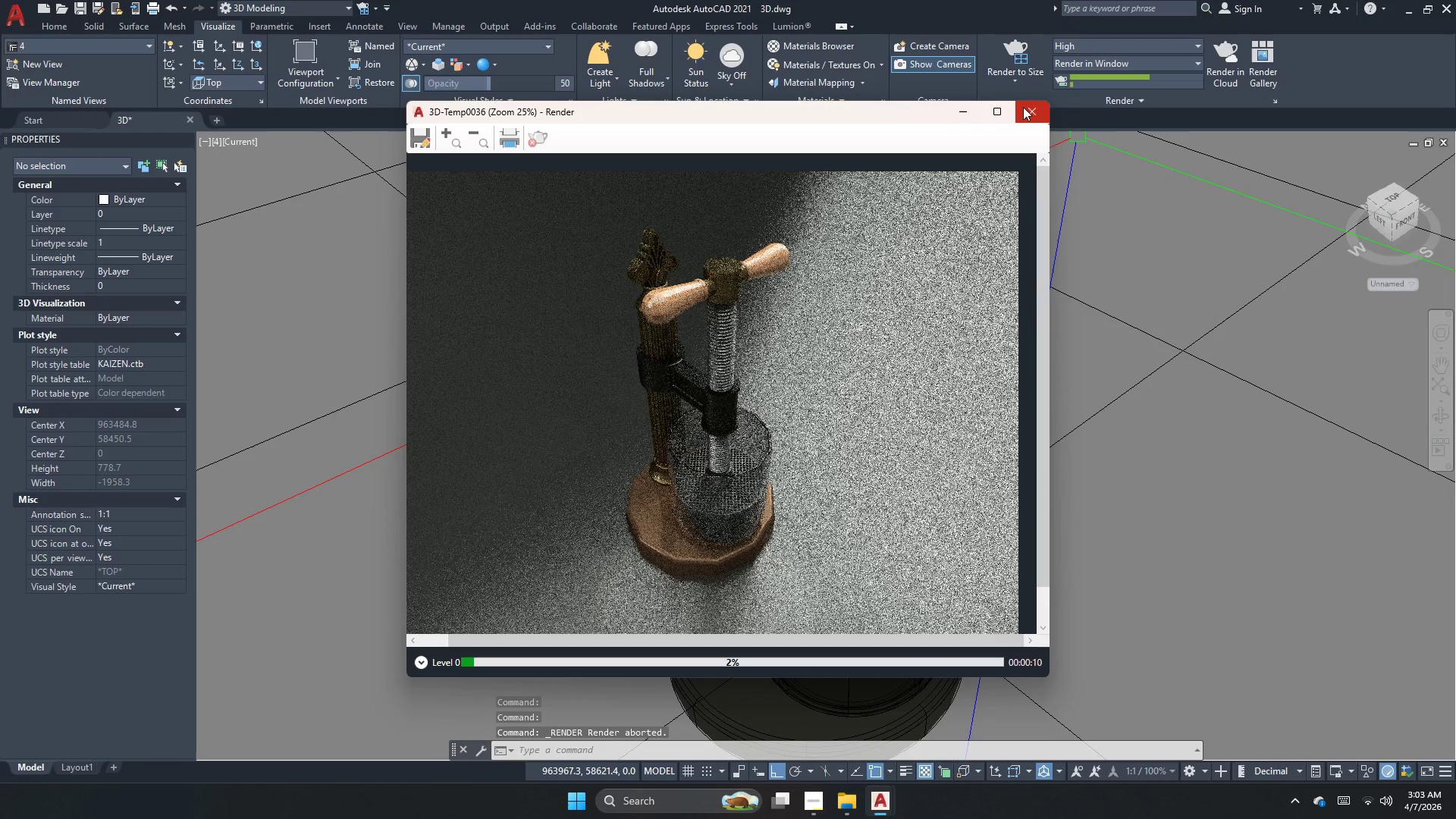 
left_click([1023, 107])
 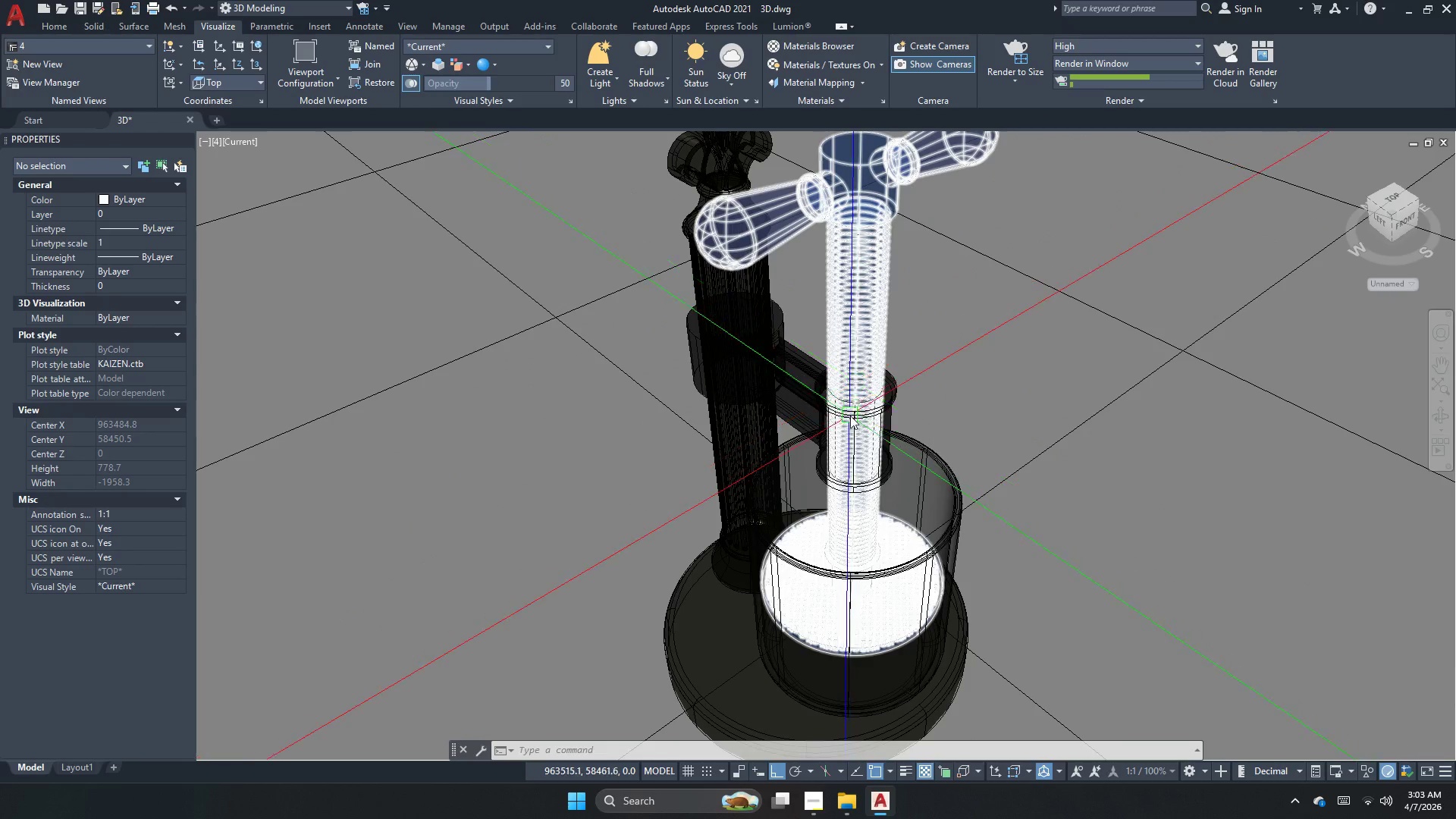 
scroll: coordinate [850, 422], scroll_direction: down, amount: 2.0
 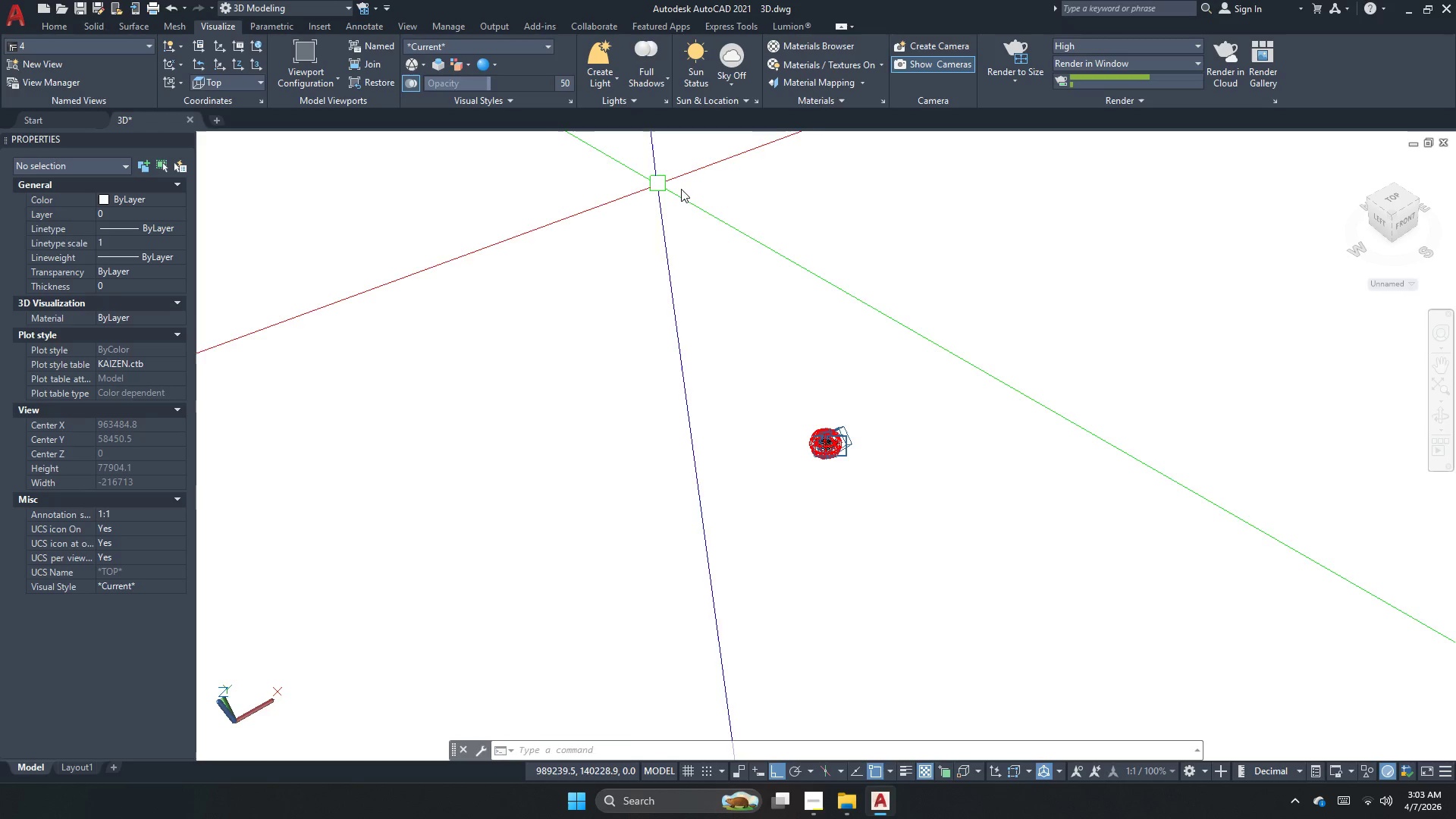 
left_click([657, 80])
 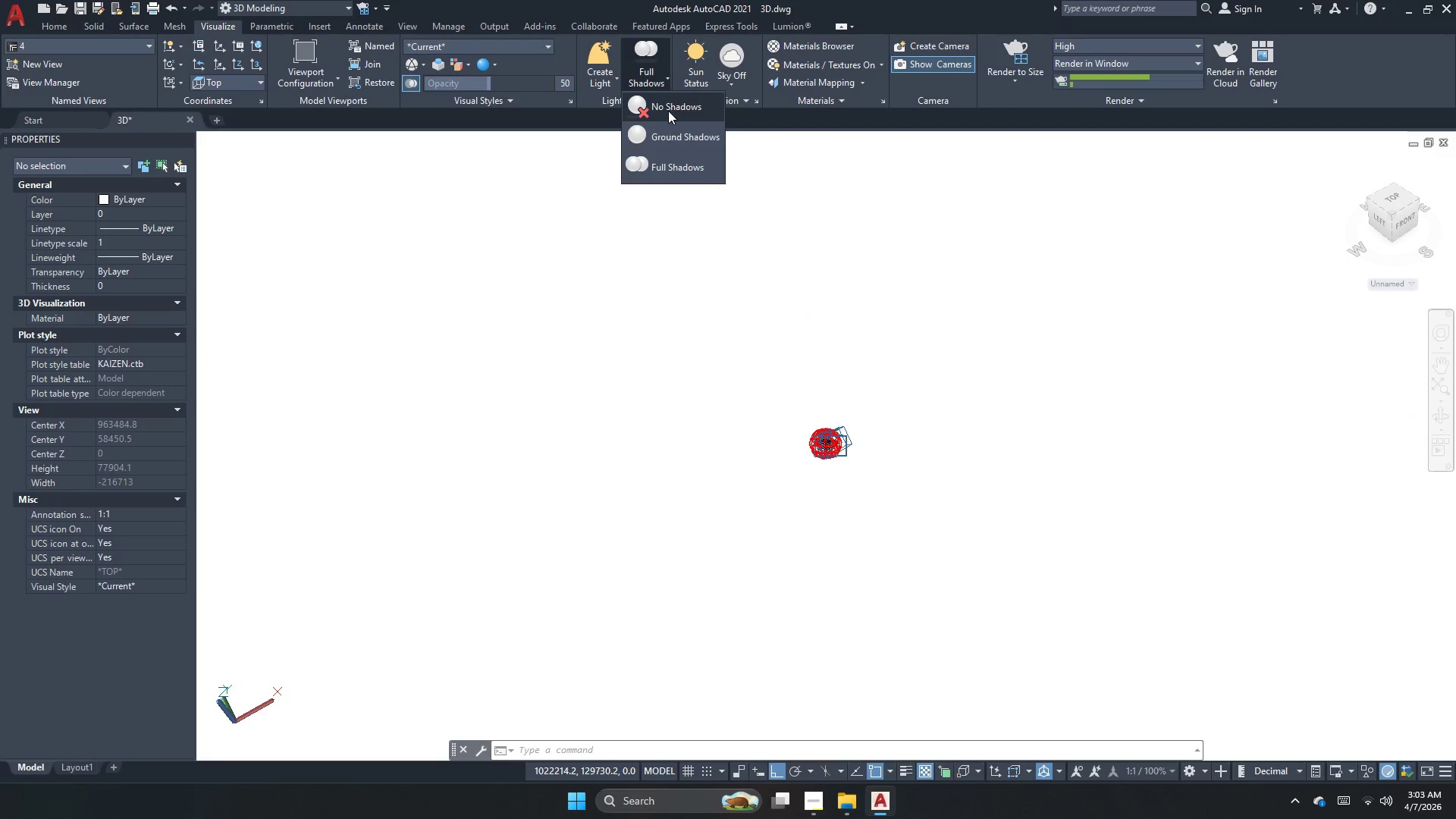 
left_click([668, 111])
 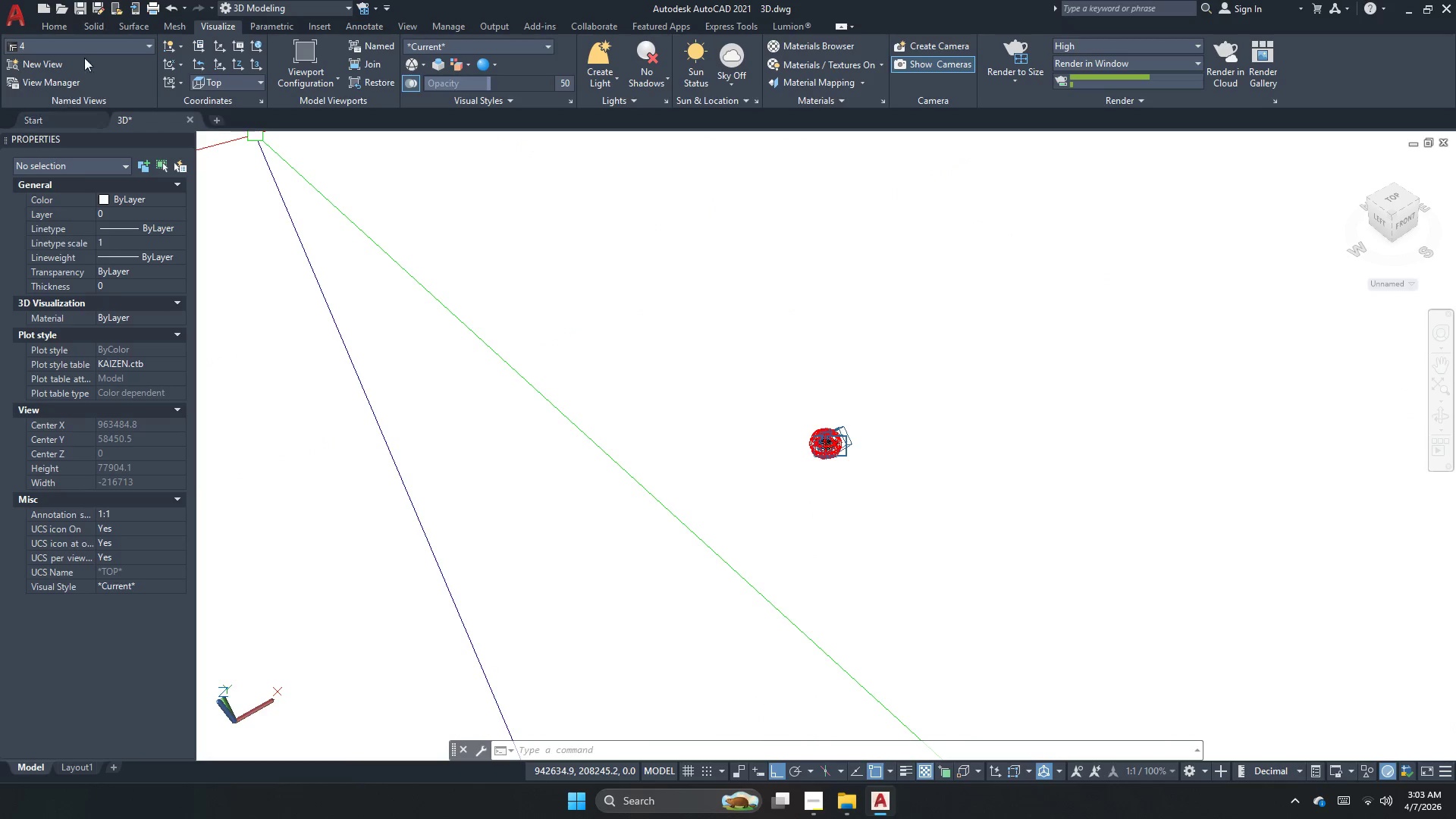 
left_click([85, 49])
 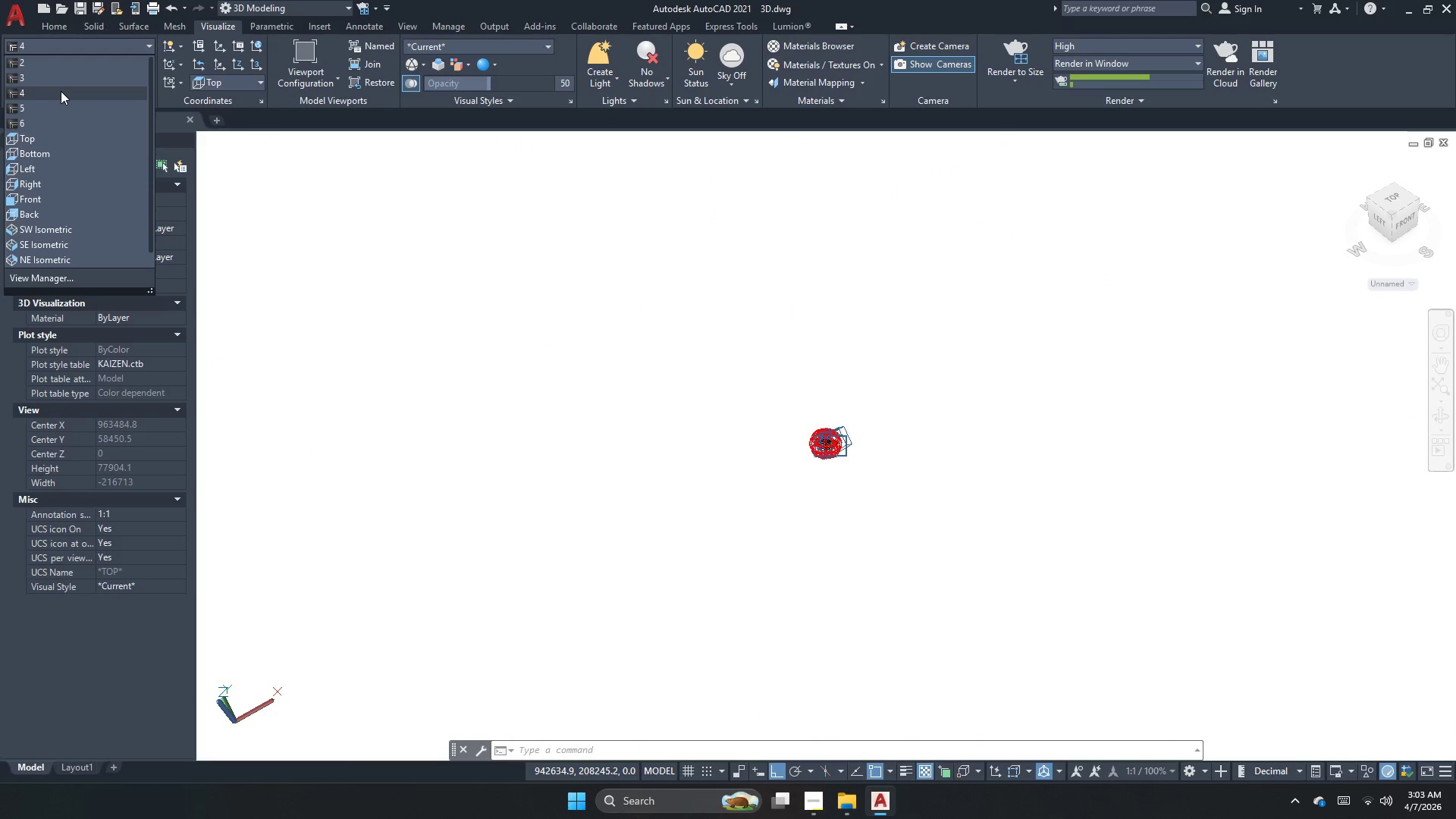 
left_click([61, 91])
 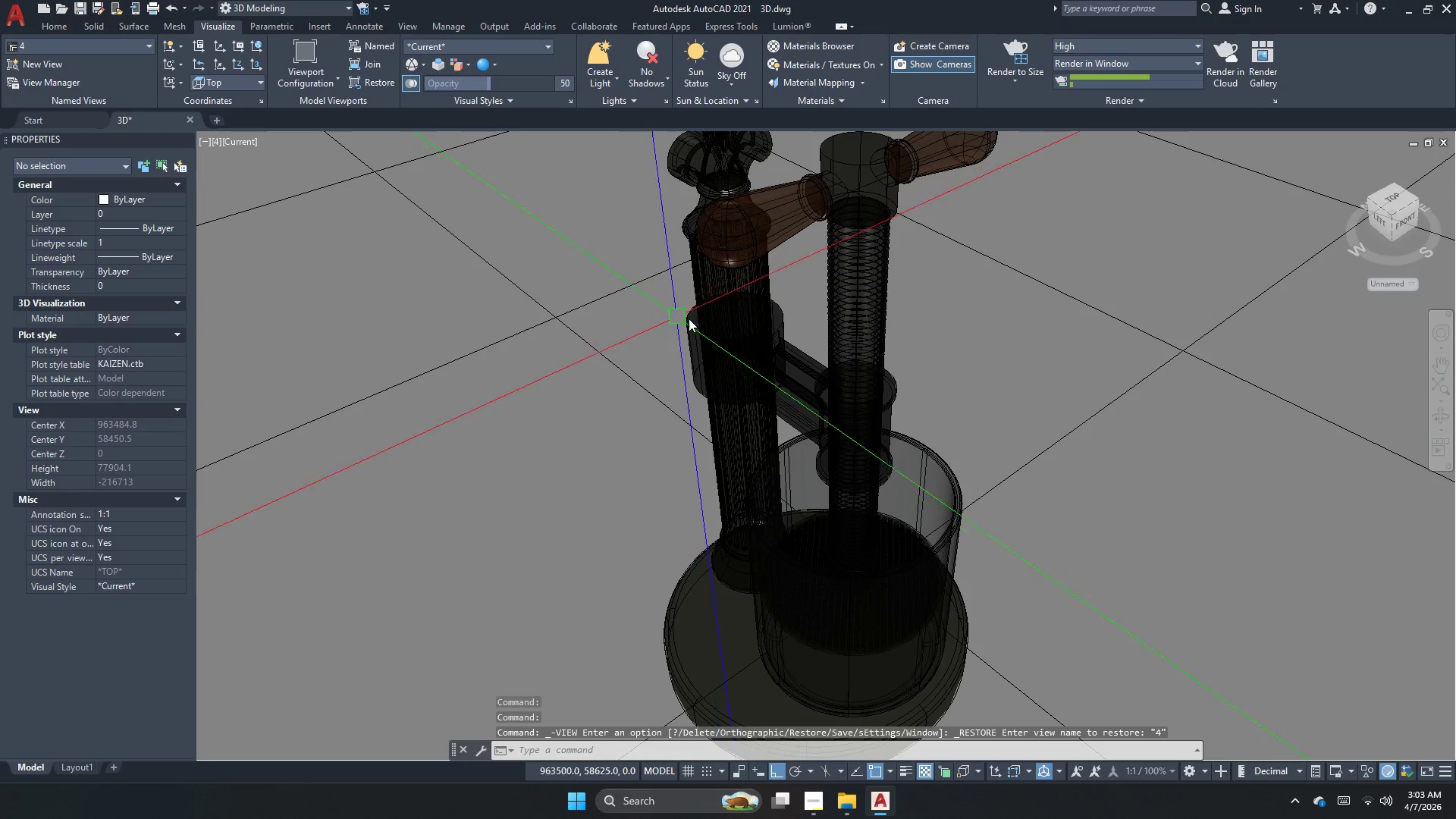 
scroll: coordinate [726, 359], scroll_direction: down, amount: 2.0
 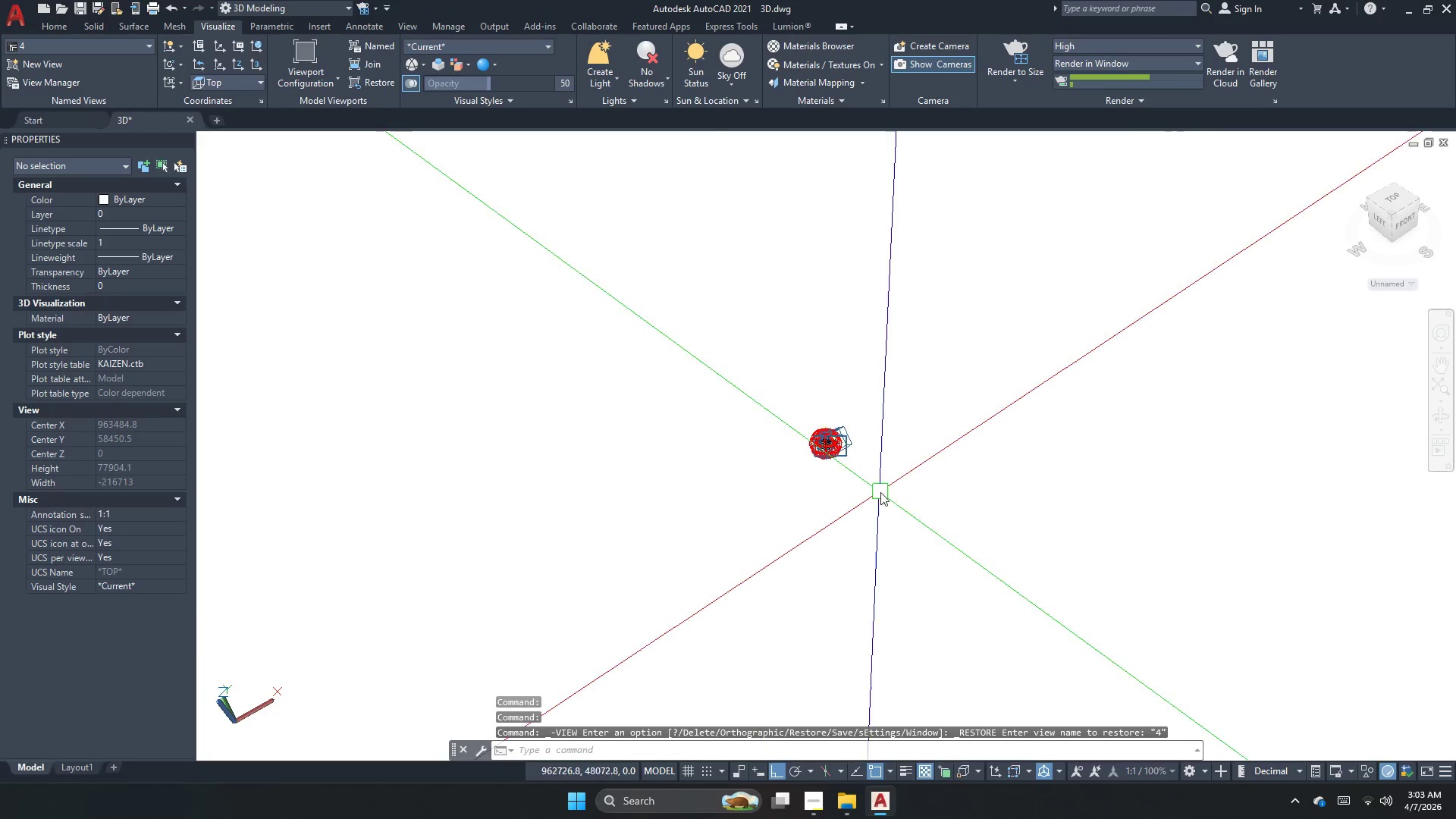 
scroll: coordinate [880, 492], scroll_direction: up, amount: 1.0
 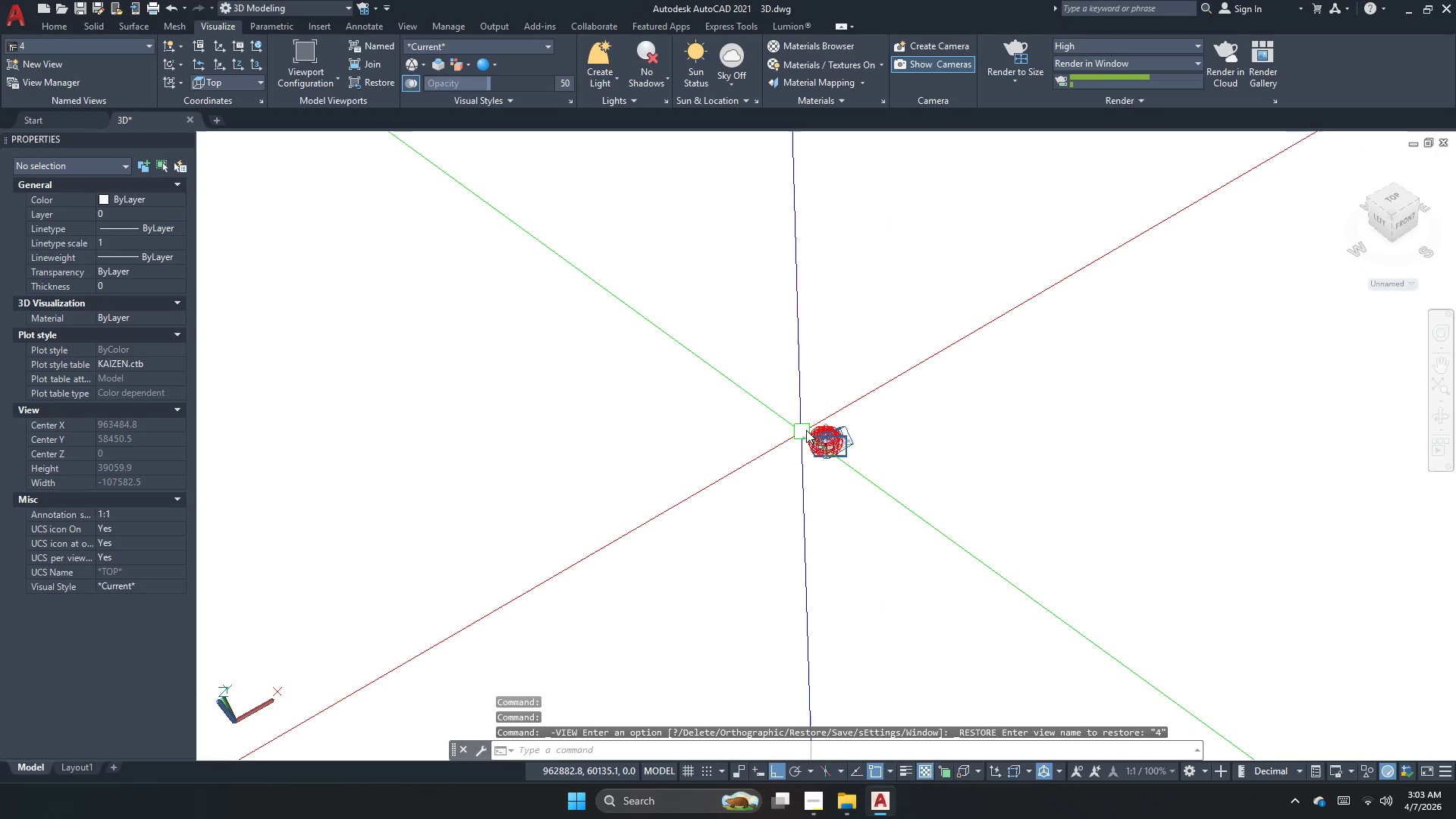 
left_click([808, 427])
 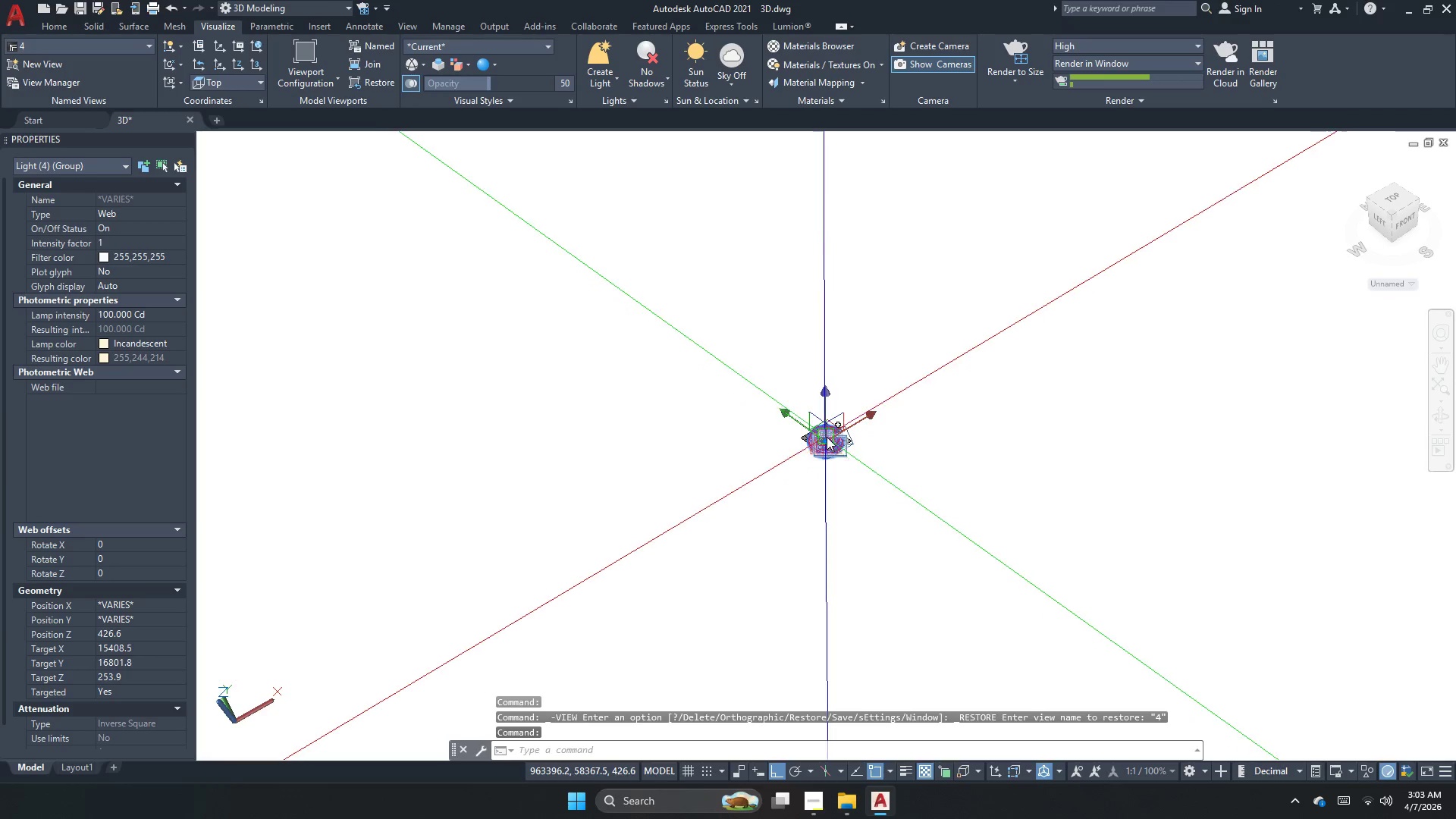 
left_click_drag(start_coordinate=[827, 441], to_coordinate=[828, 435])
 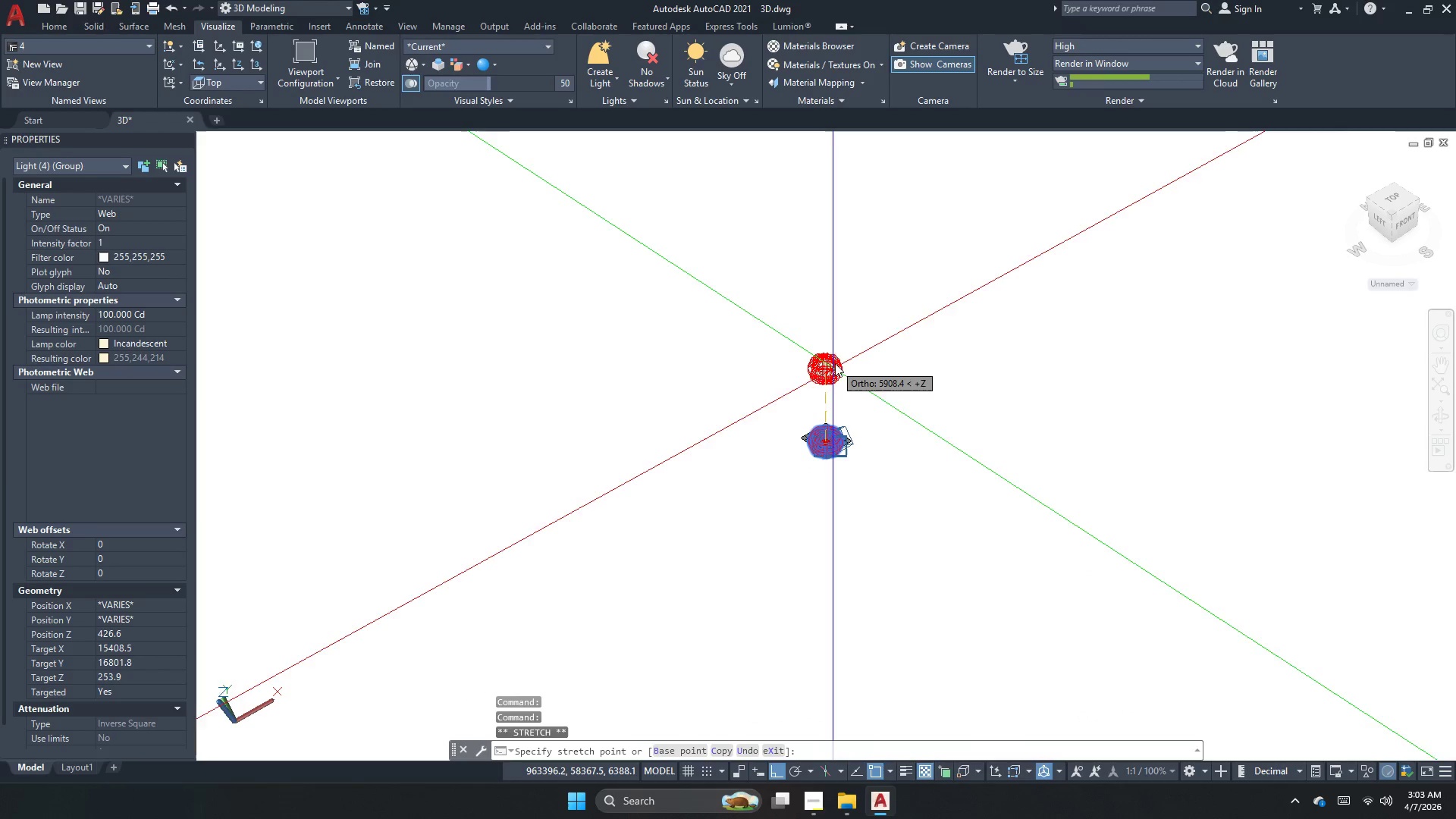 
left_click([836, 355])
 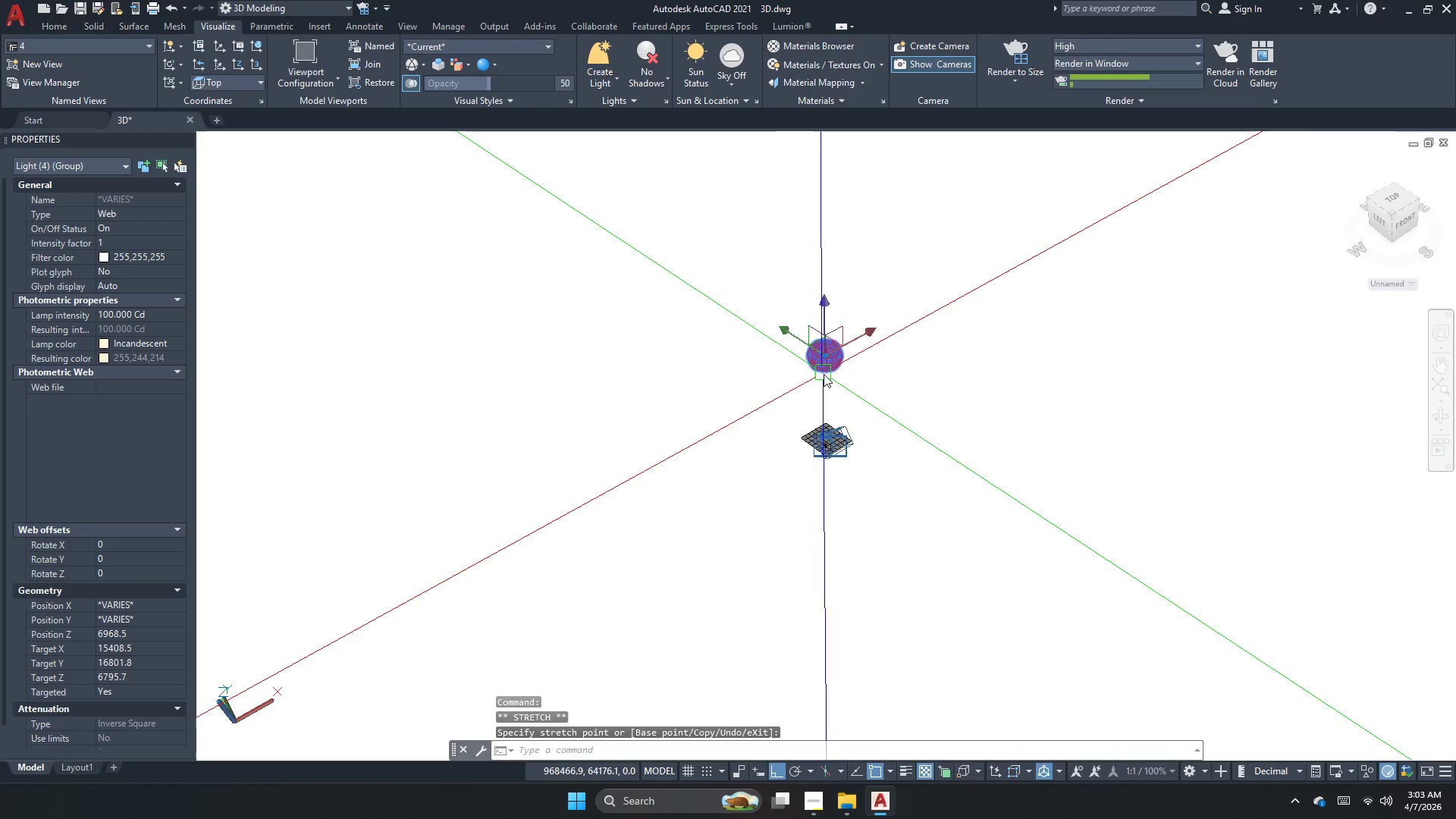 
scroll: coordinate [822, 378], scroll_direction: up, amount: 2.0
 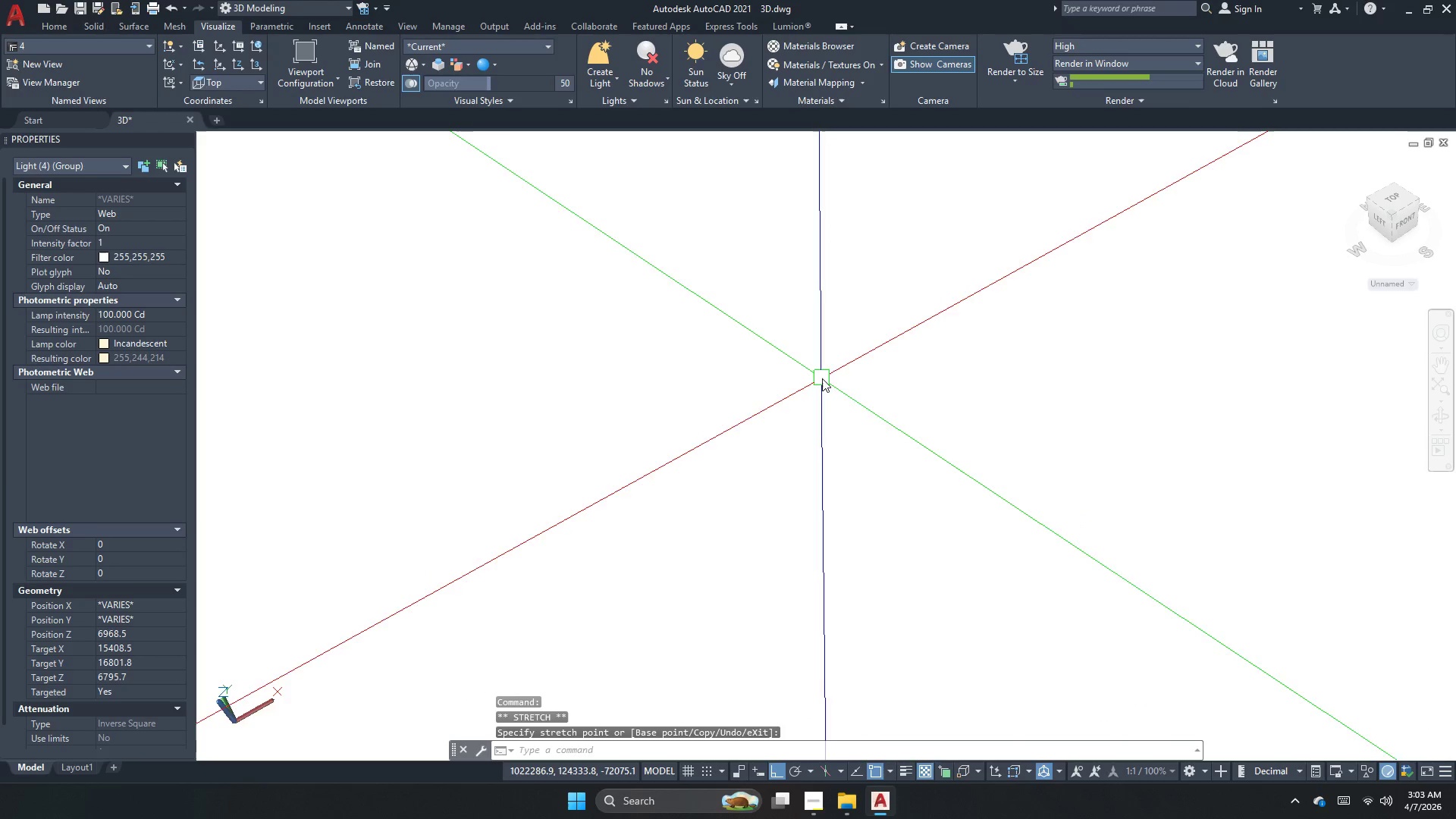 
scroll: coordinate [822, 386], scroll_direction: down, amount: 2.0
 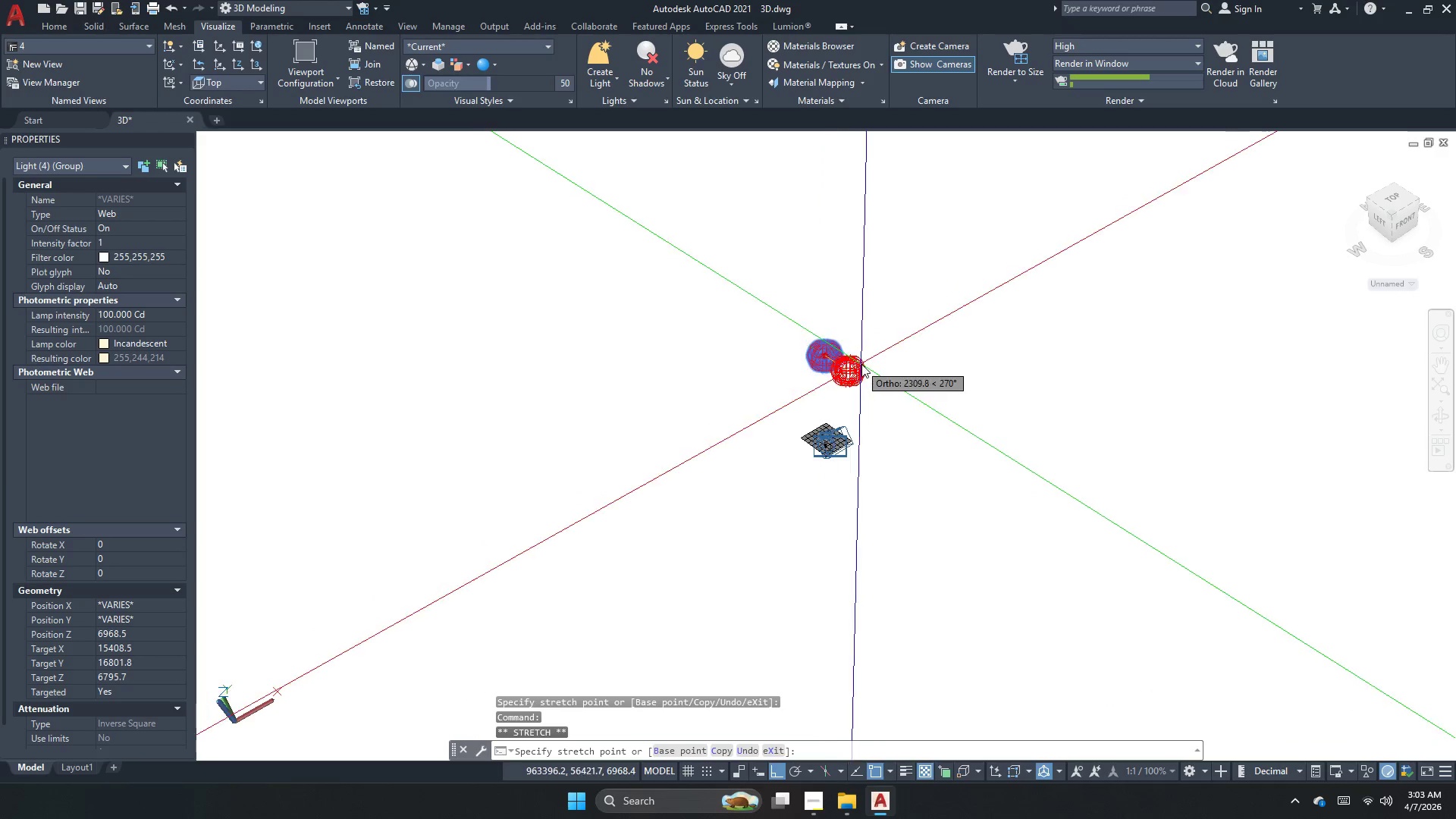 
left_click([888, 399])
 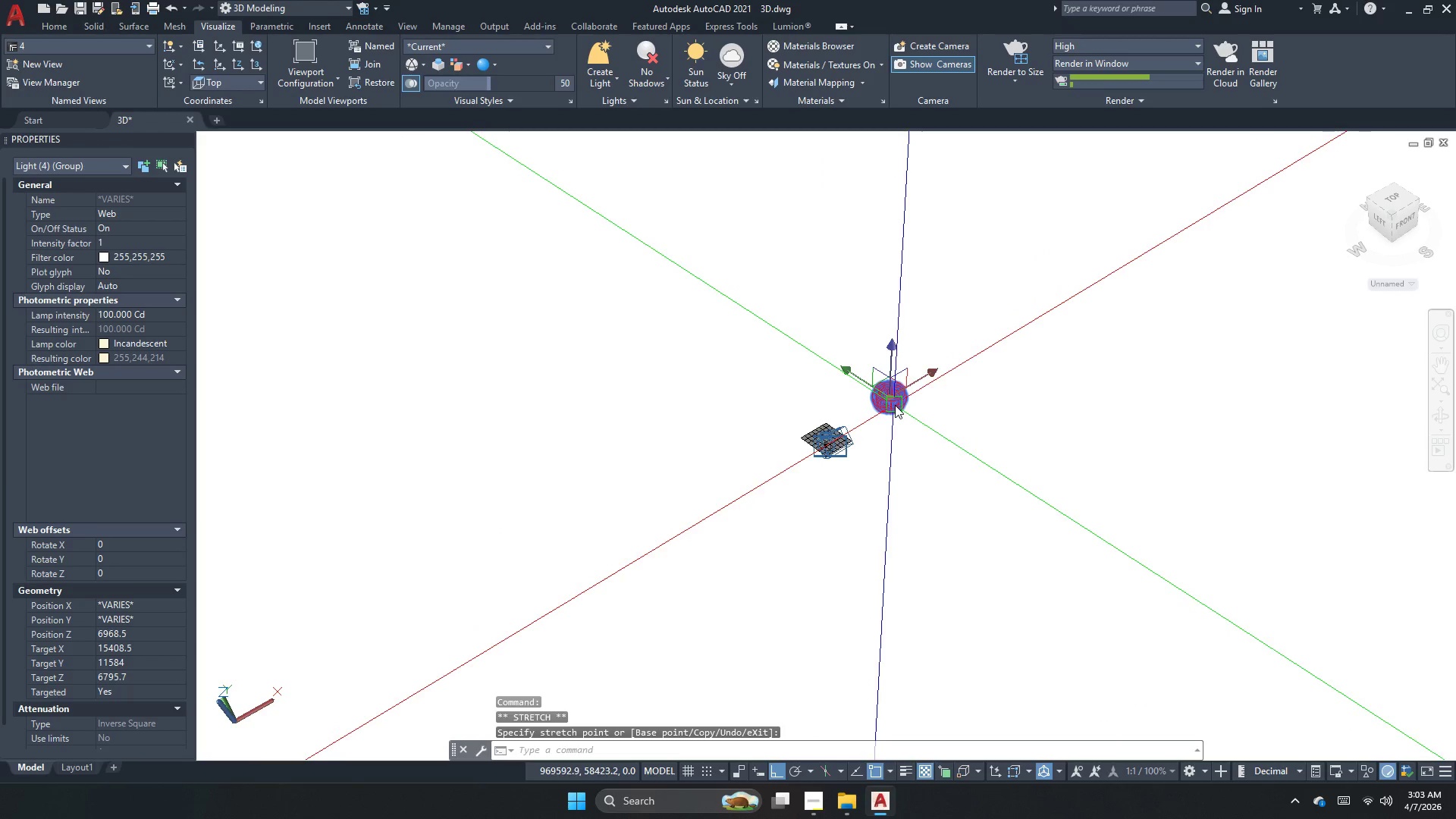 
key(Delete)
 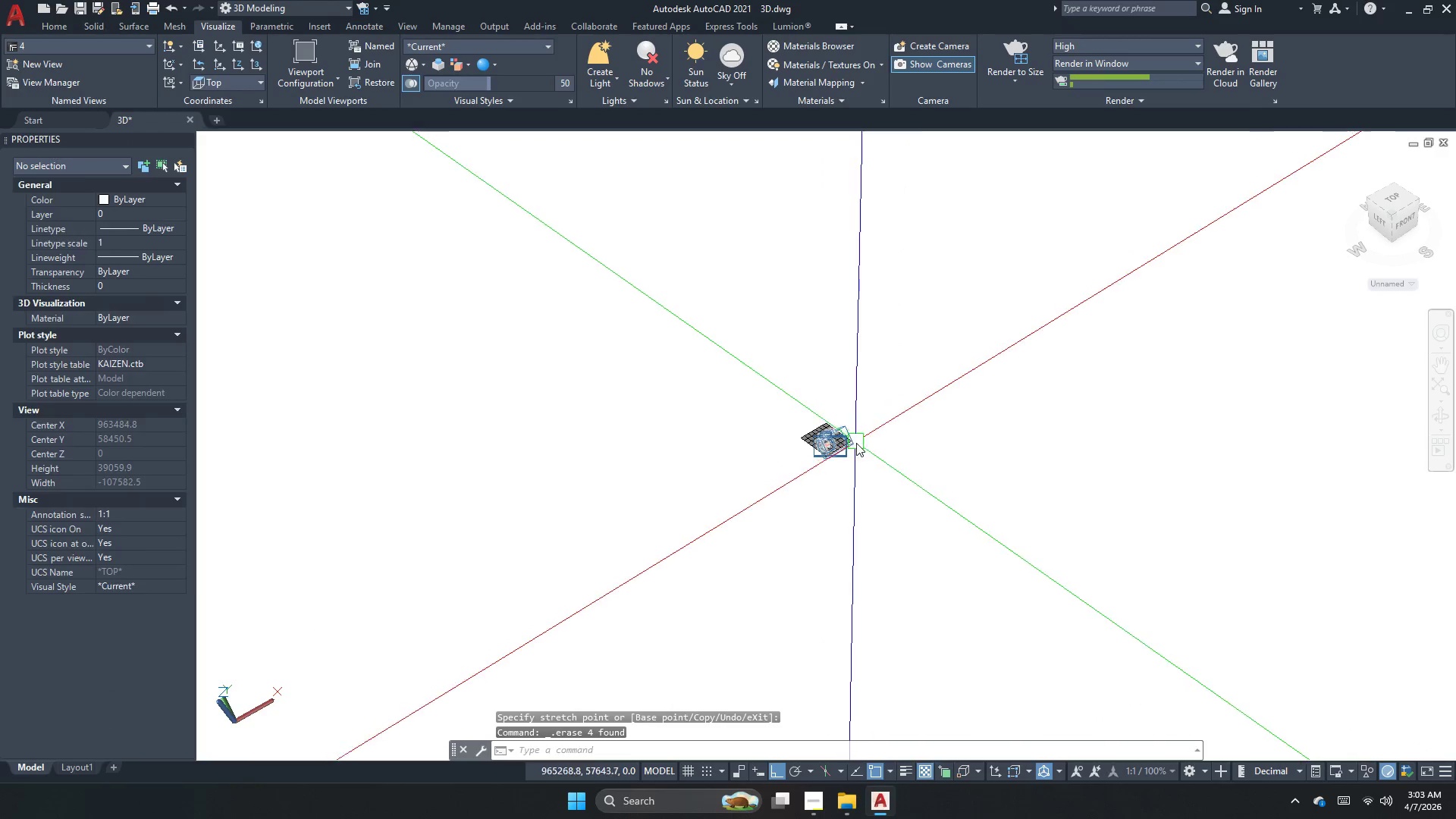 
double_click([856, 443])
 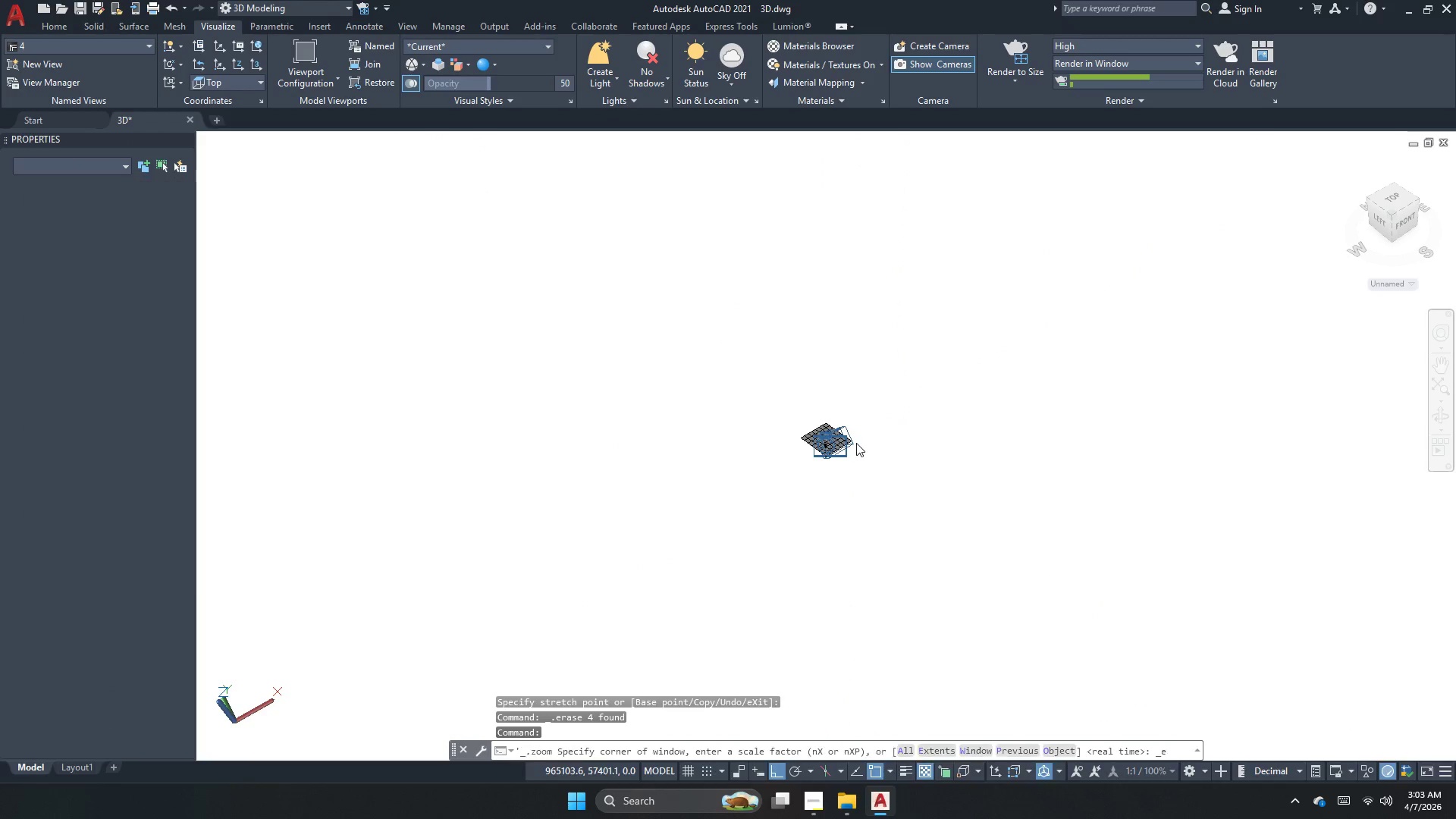 
triple_click([856, 443])
 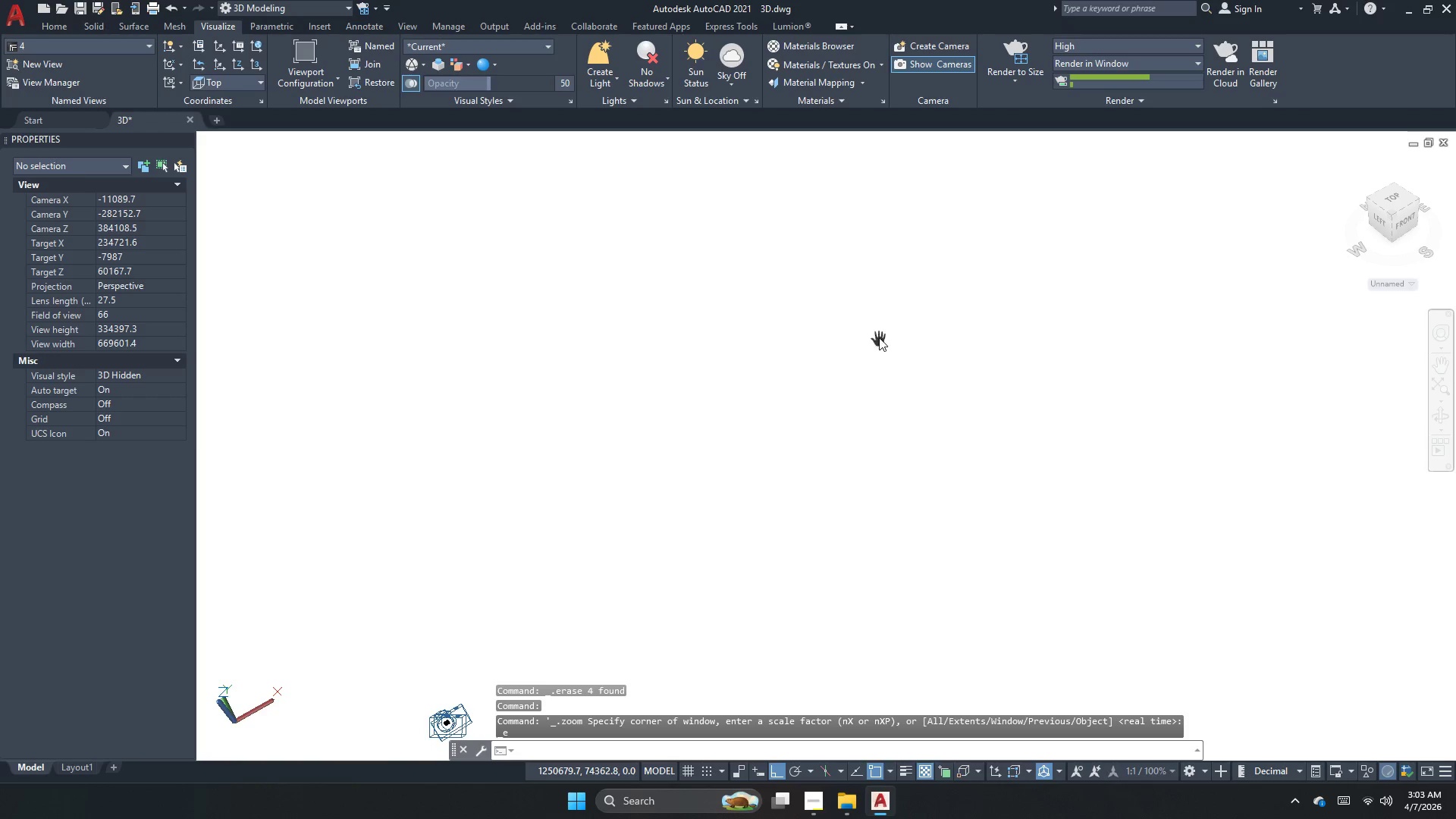 
key(Escape)
 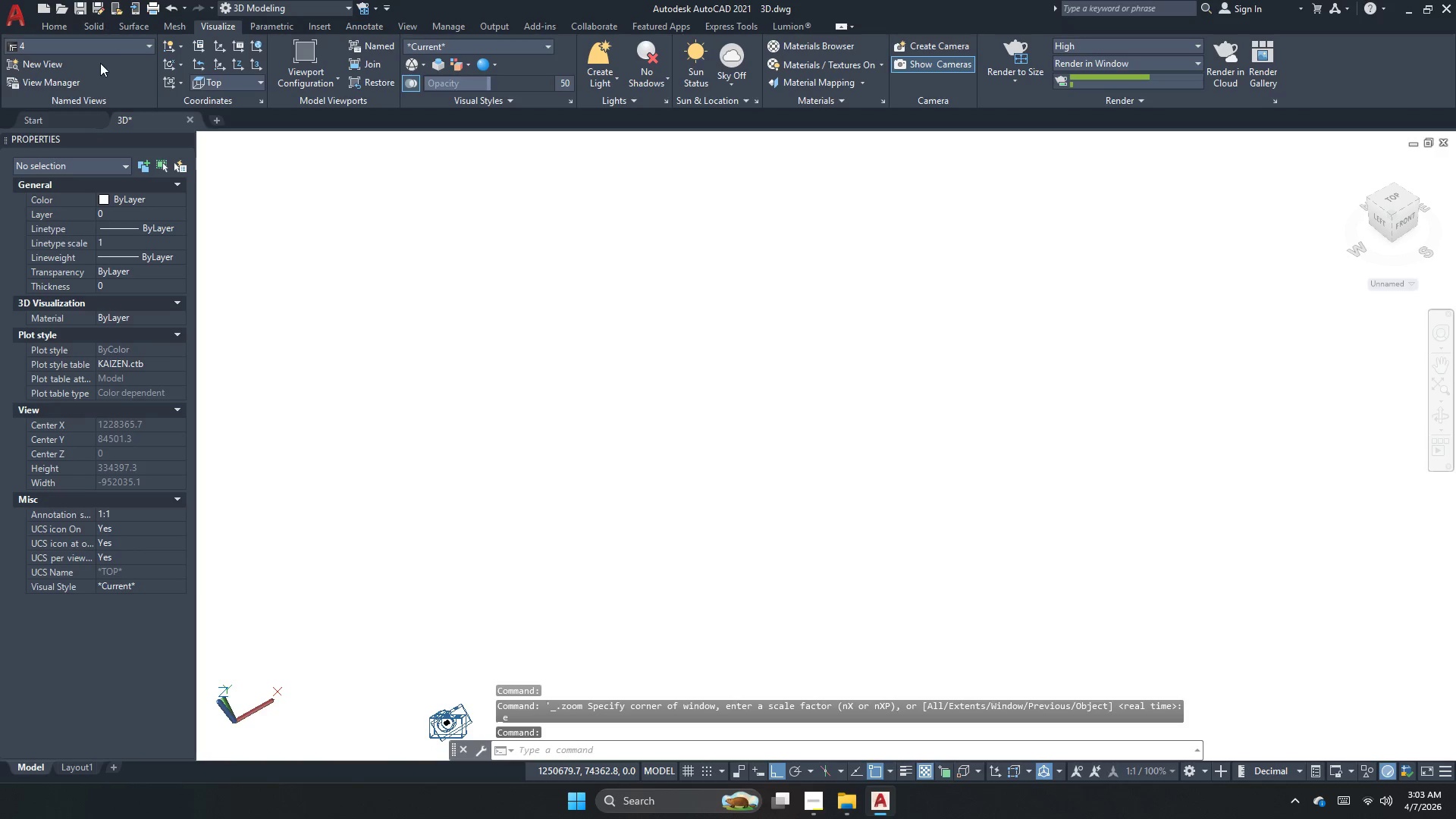 
left_click([111, 47])
 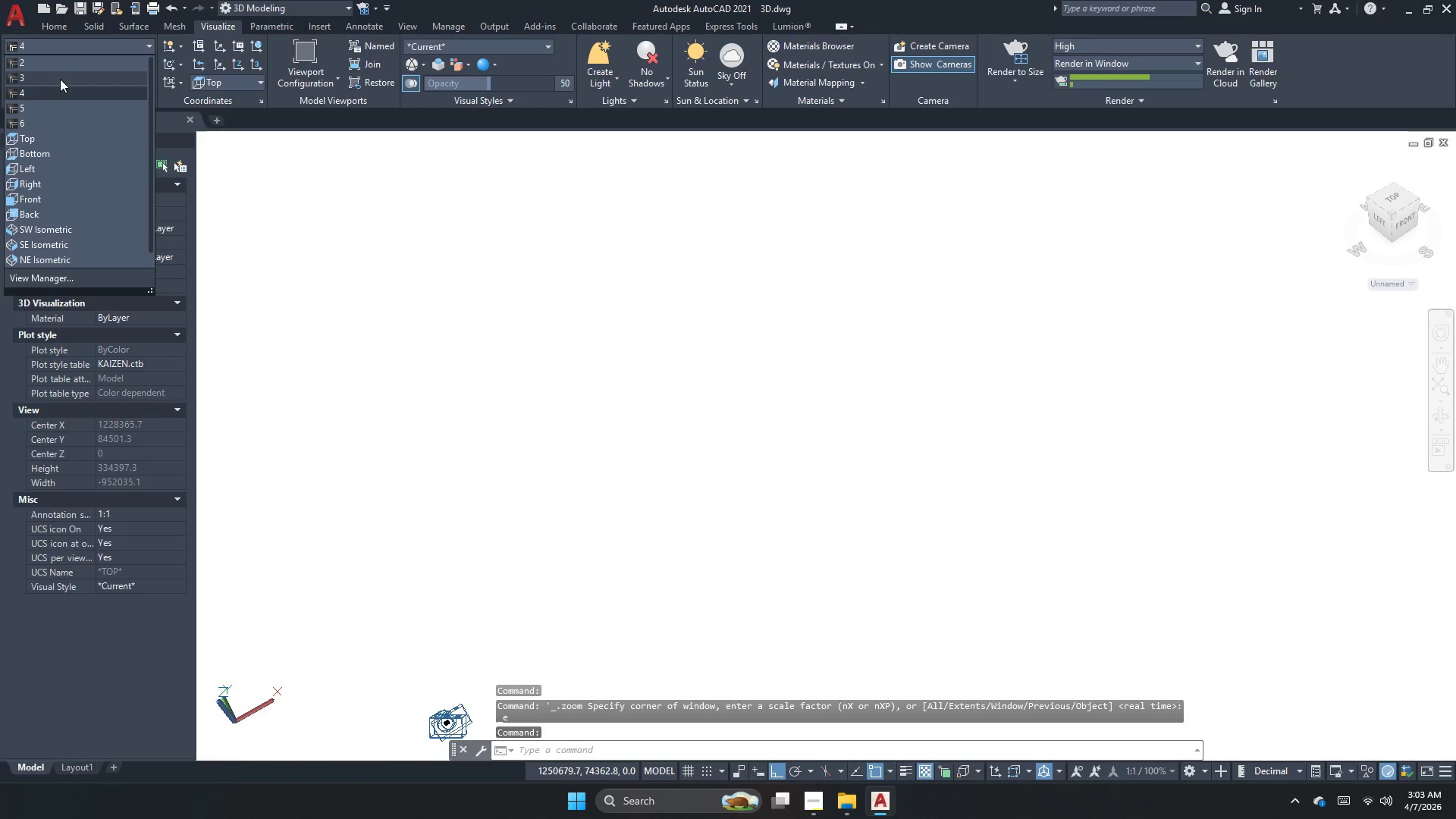 
left_click([53, 86])
 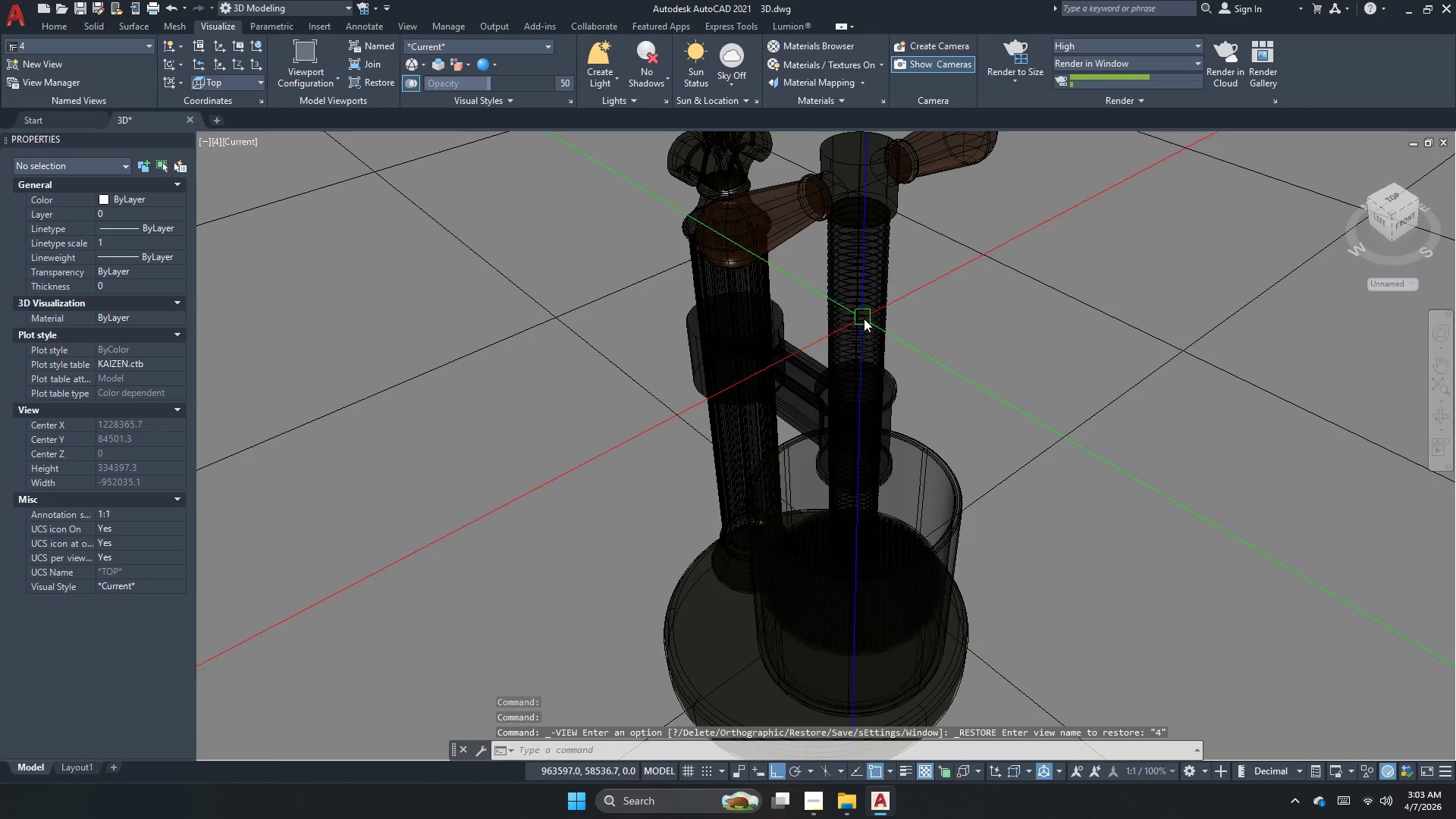 
mouse_move([1078, 511])
 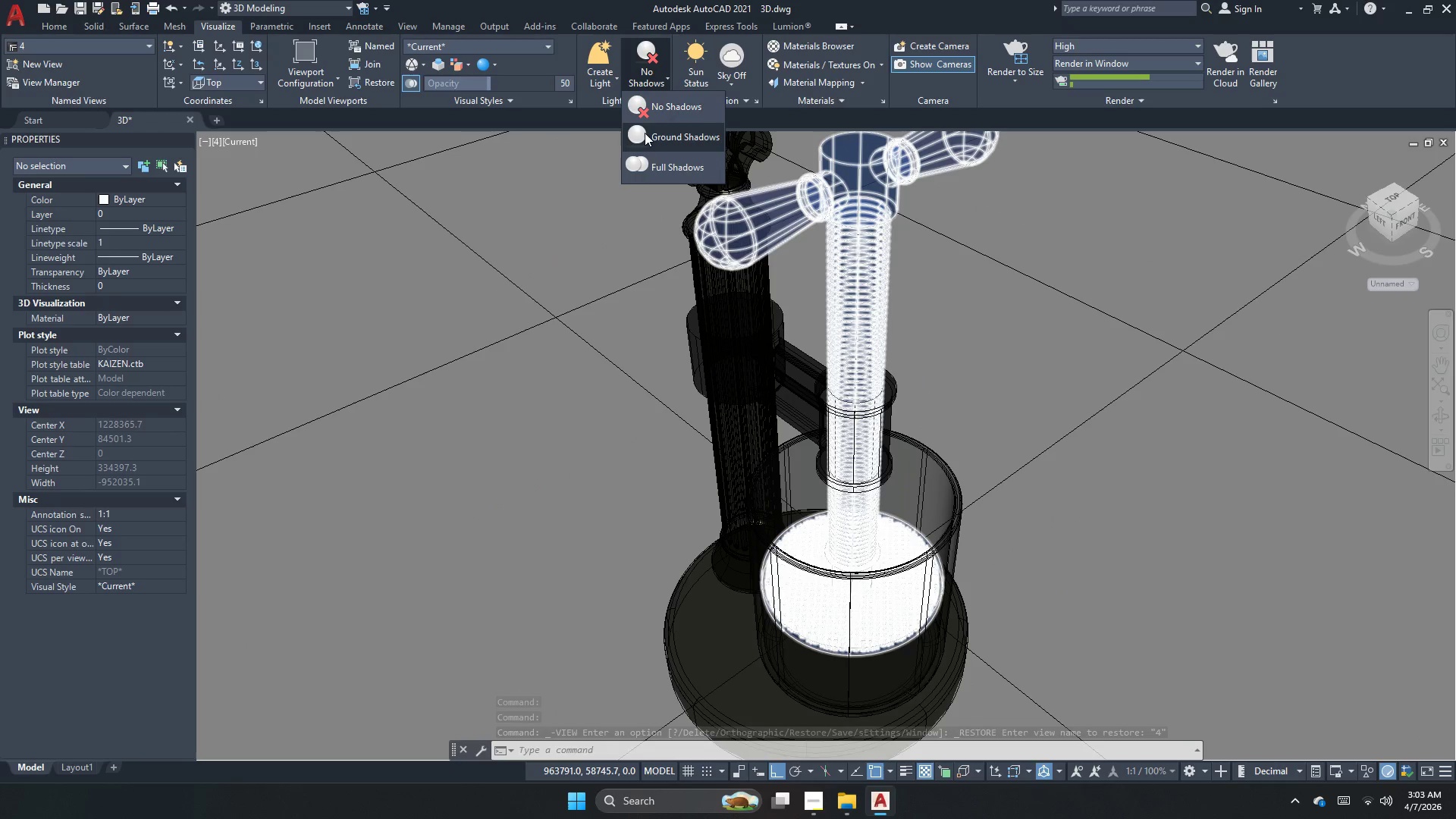 
left_click([653, 165])
 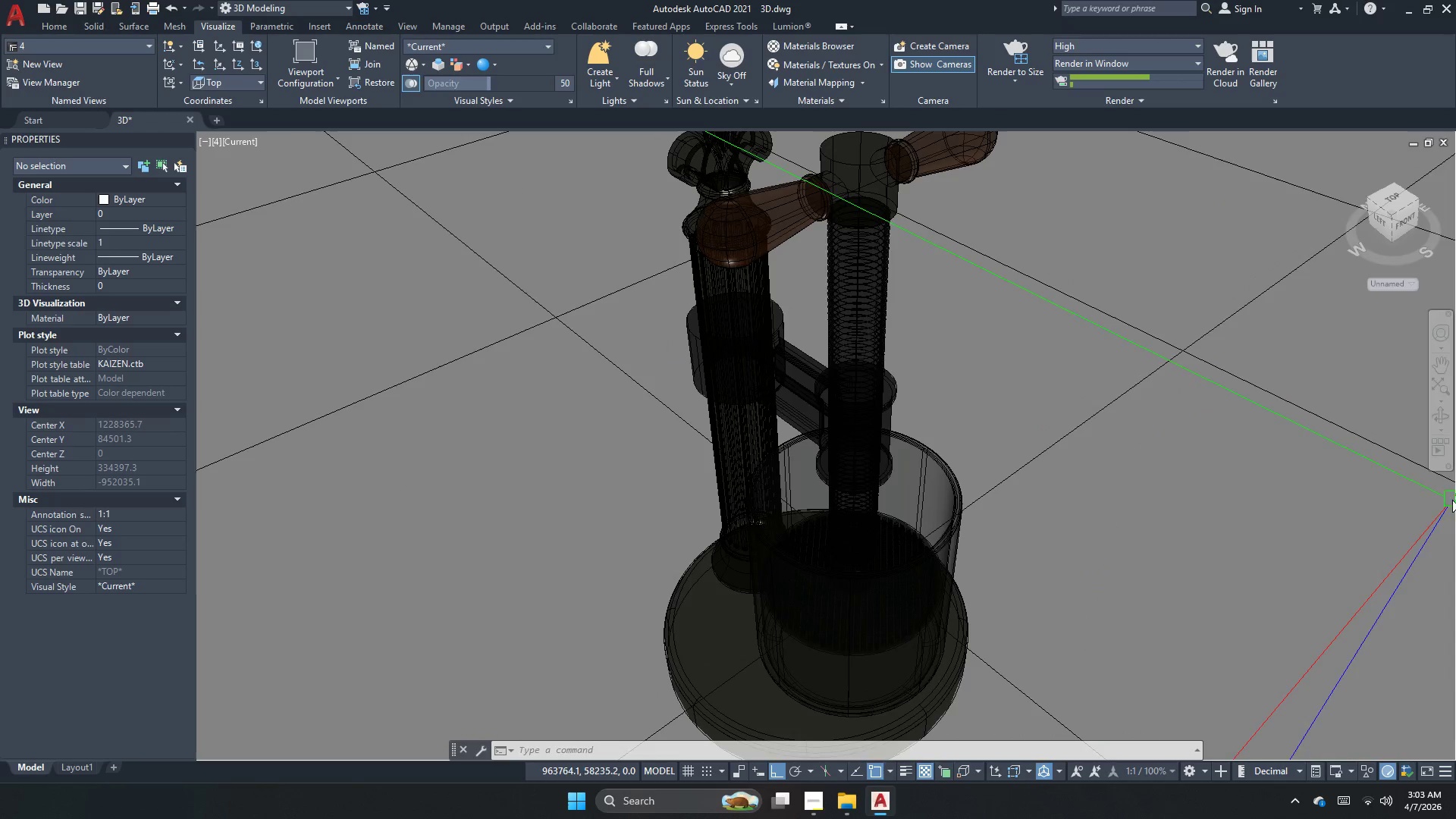 
key(Escape)
 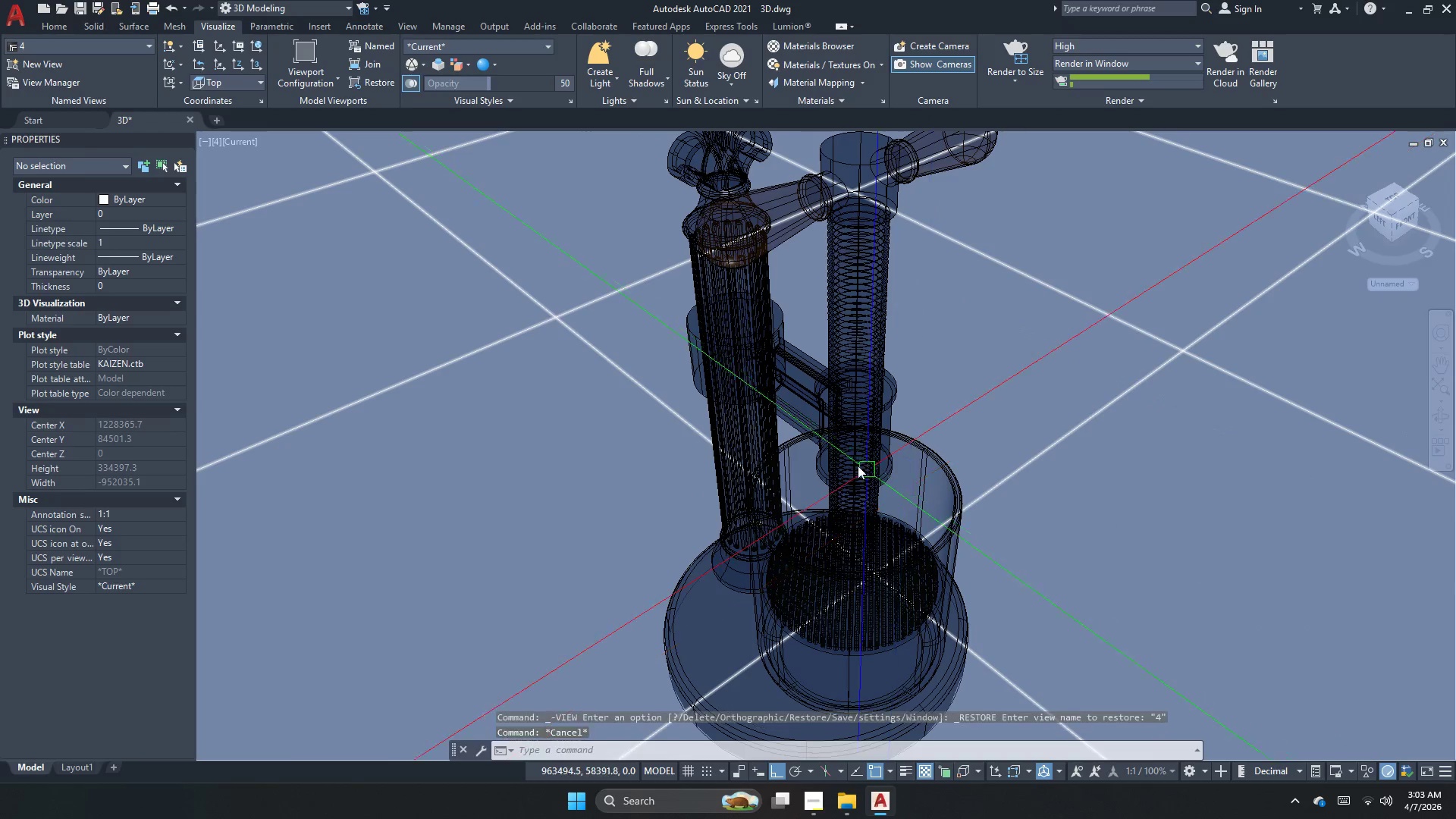 
scroll: coordinate [845, 463], scroll_direction: down, amount: 1.0
 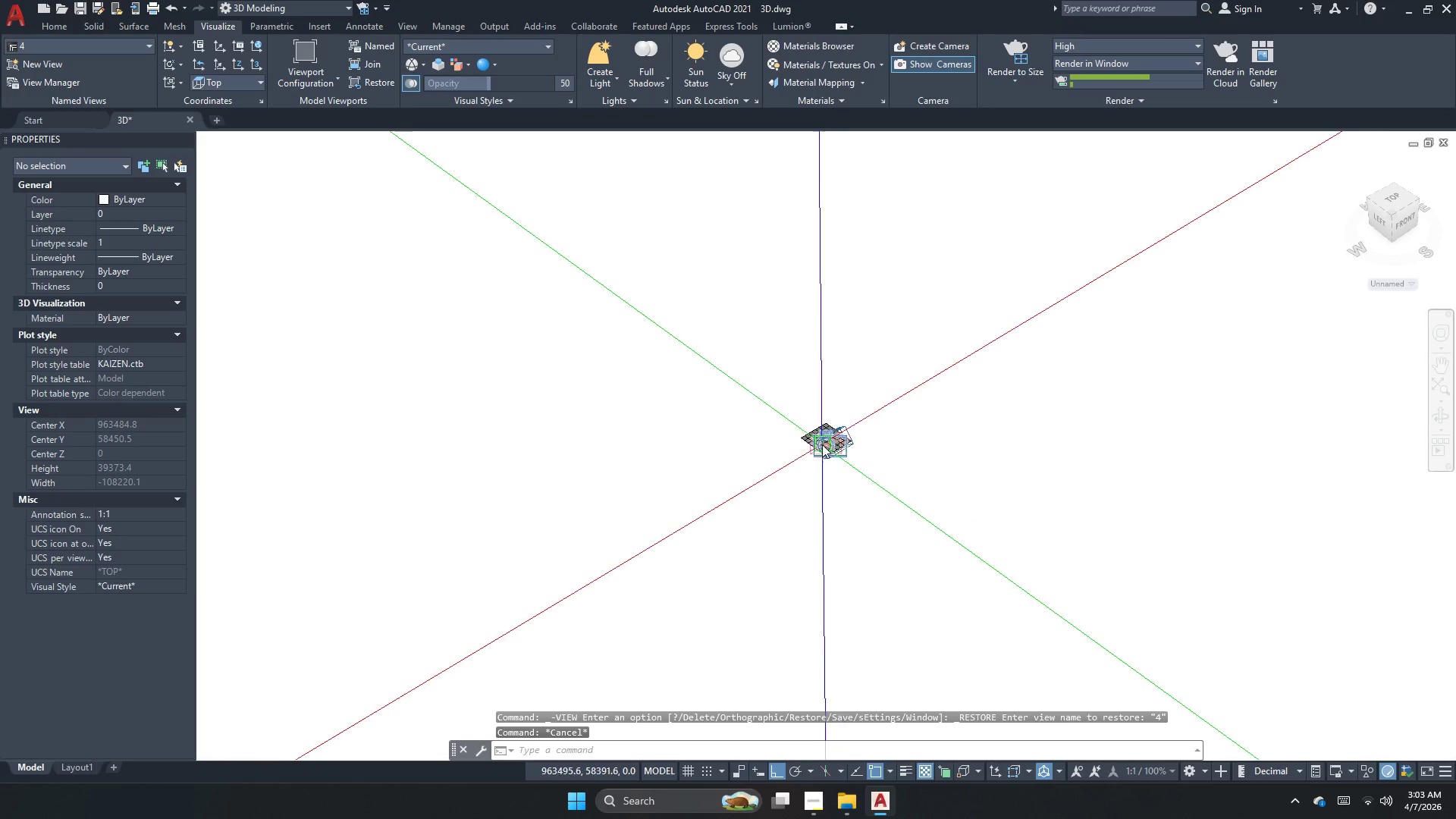 
key(Escape)
 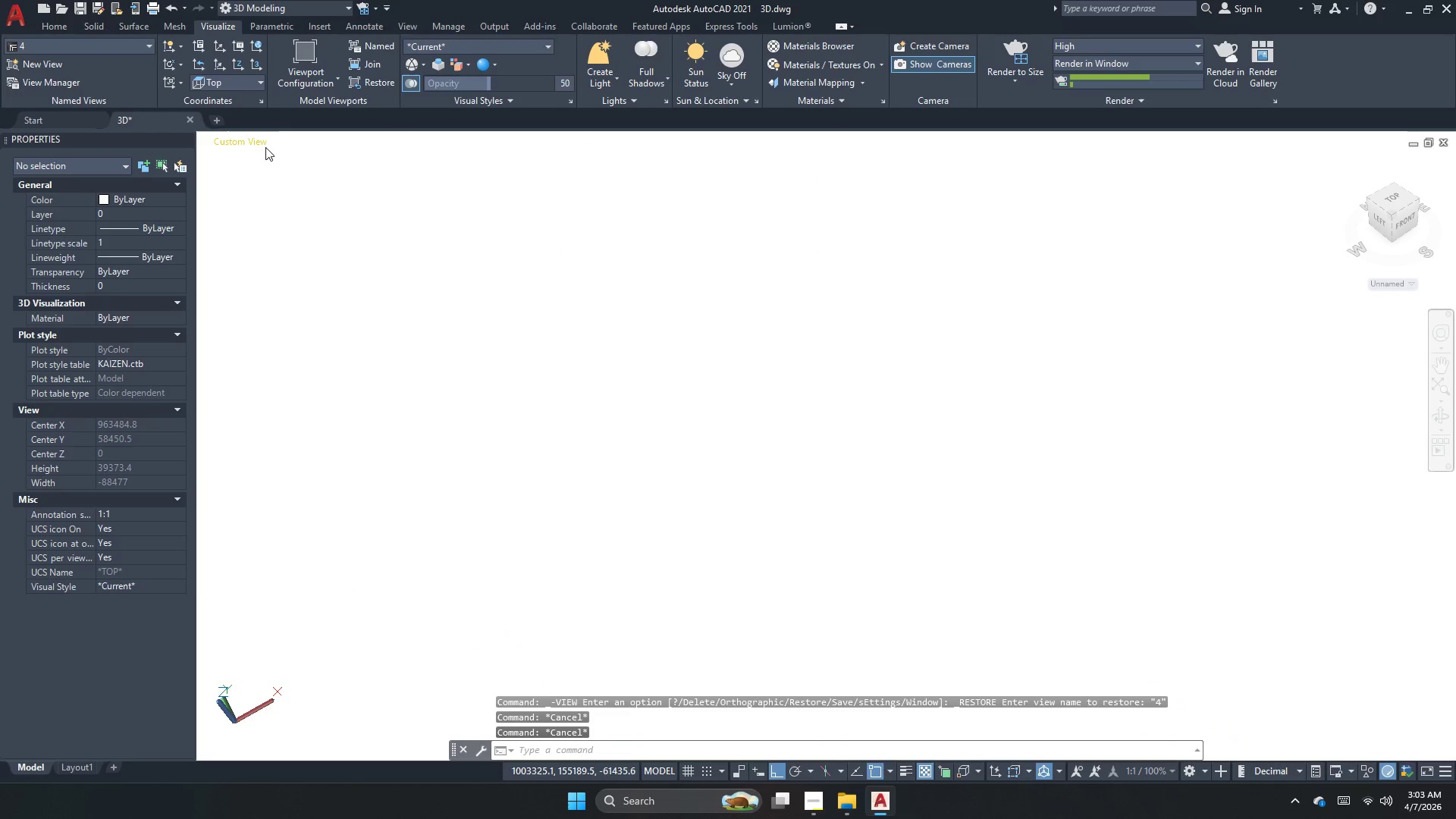 
scroll: coordinate [820, 441], scroll_direction: up, amount: 3.0
 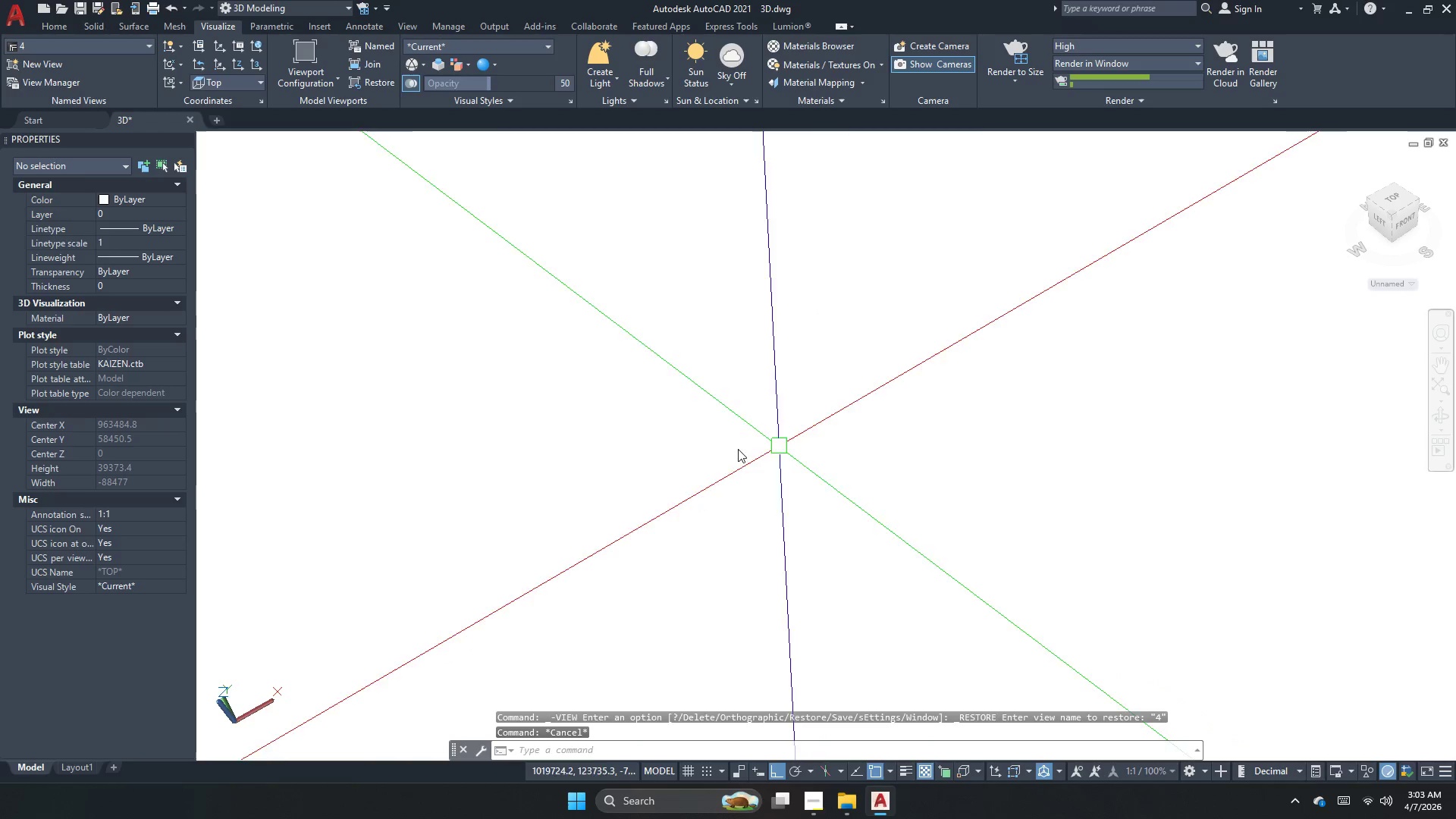 
key(Escape)
 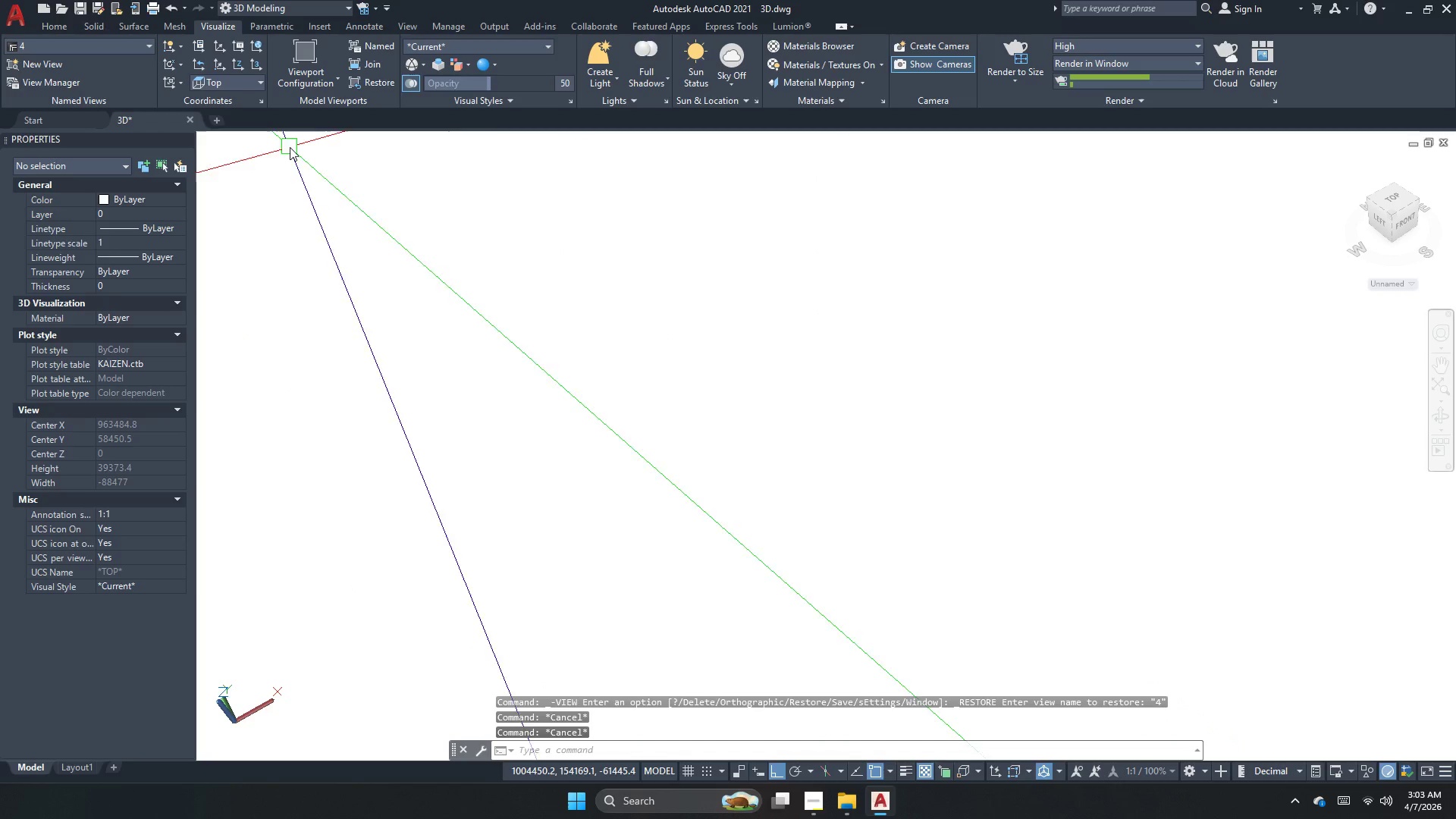 
left_click([290, 147])
 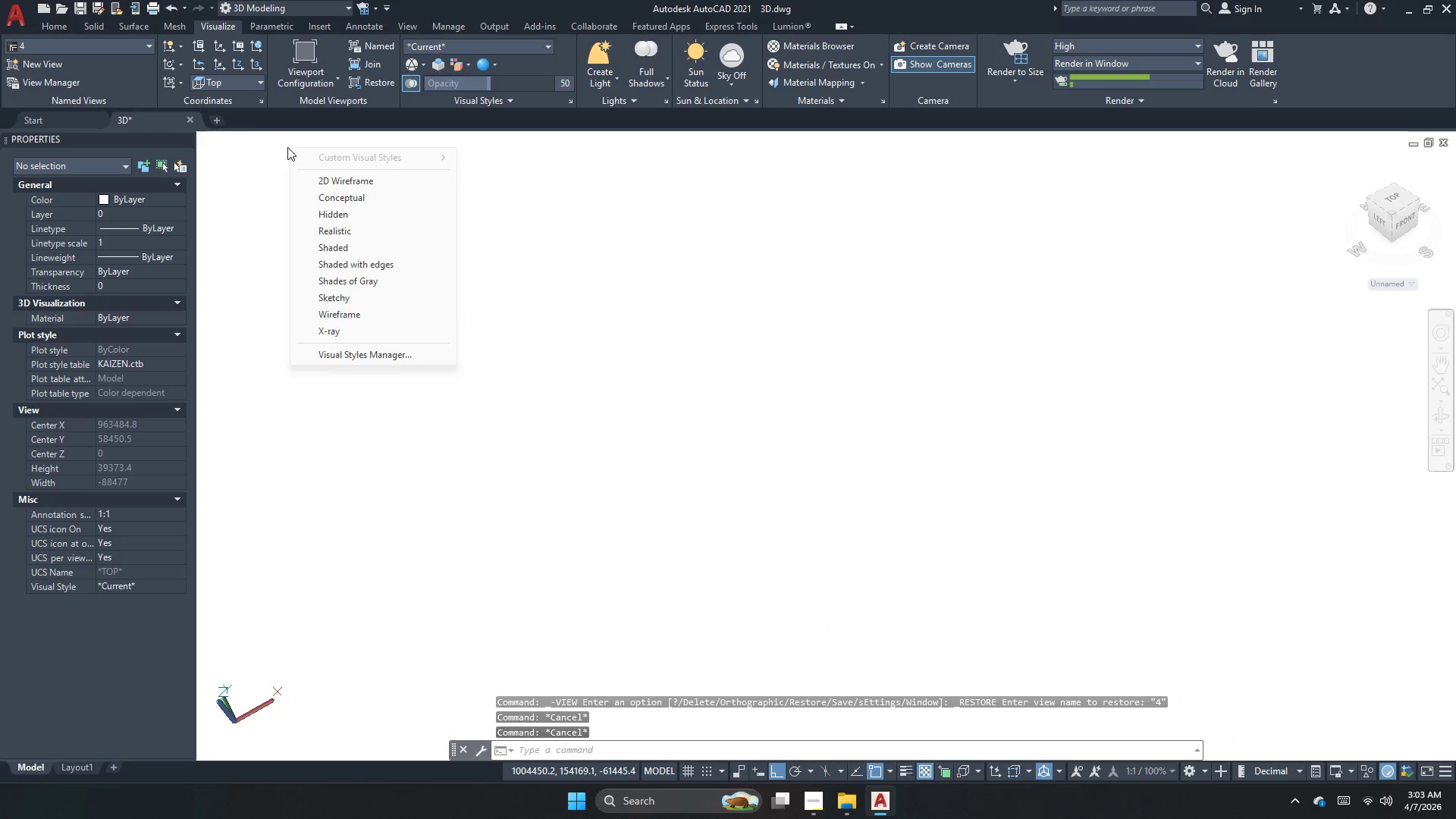 
key(Escape)
 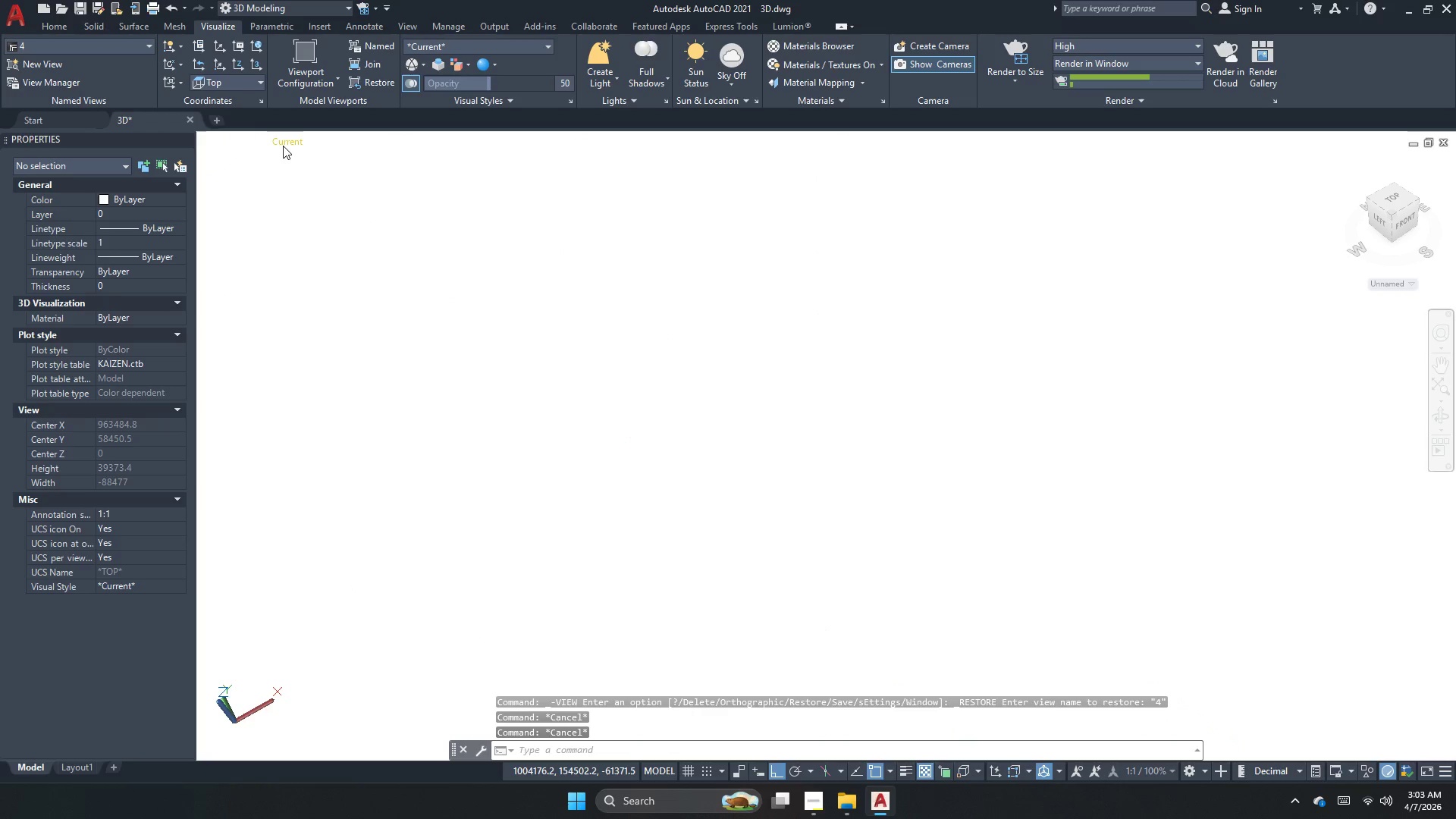 
left_click([283, 146])
 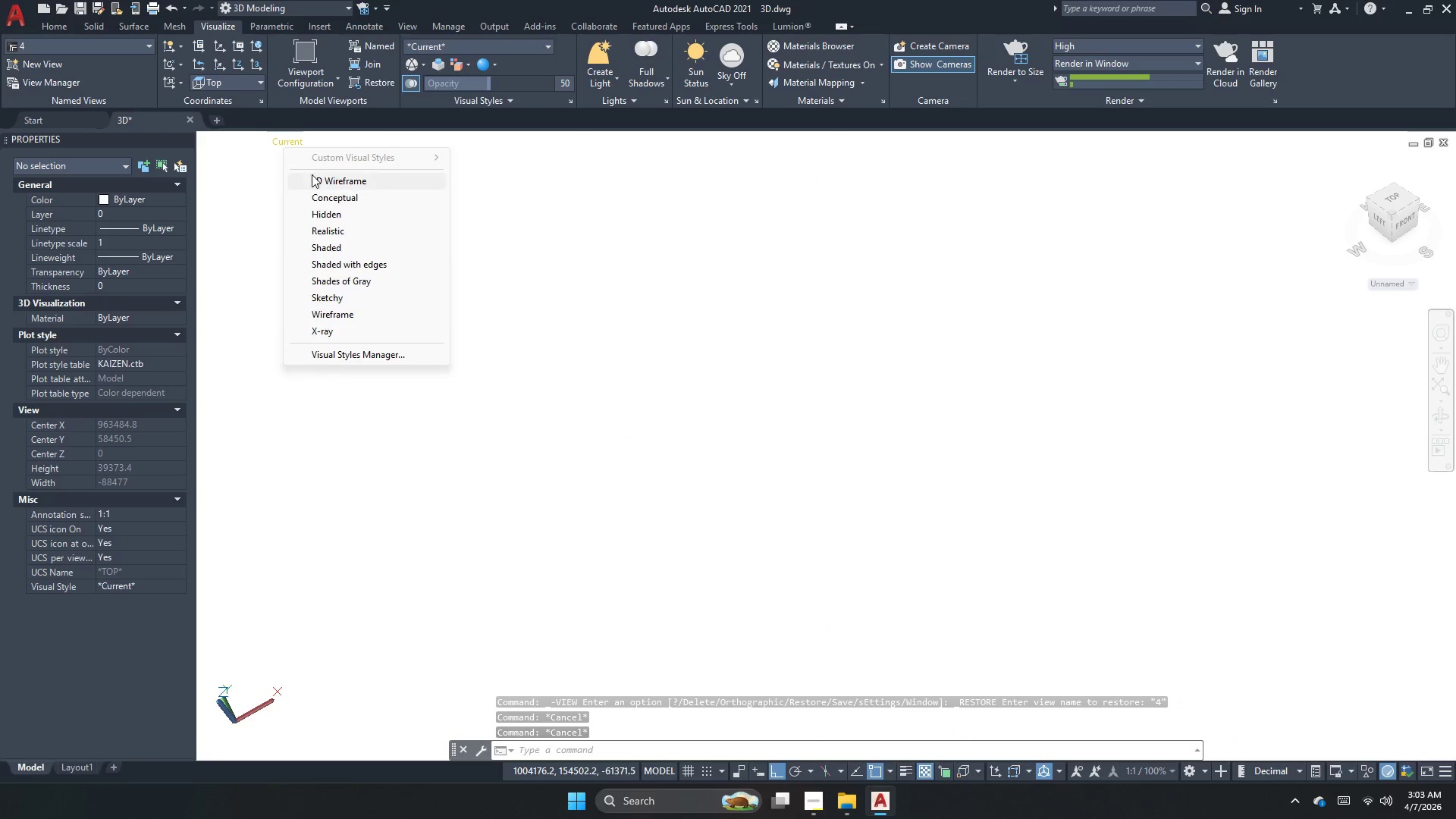 
left_click([315, 179])
 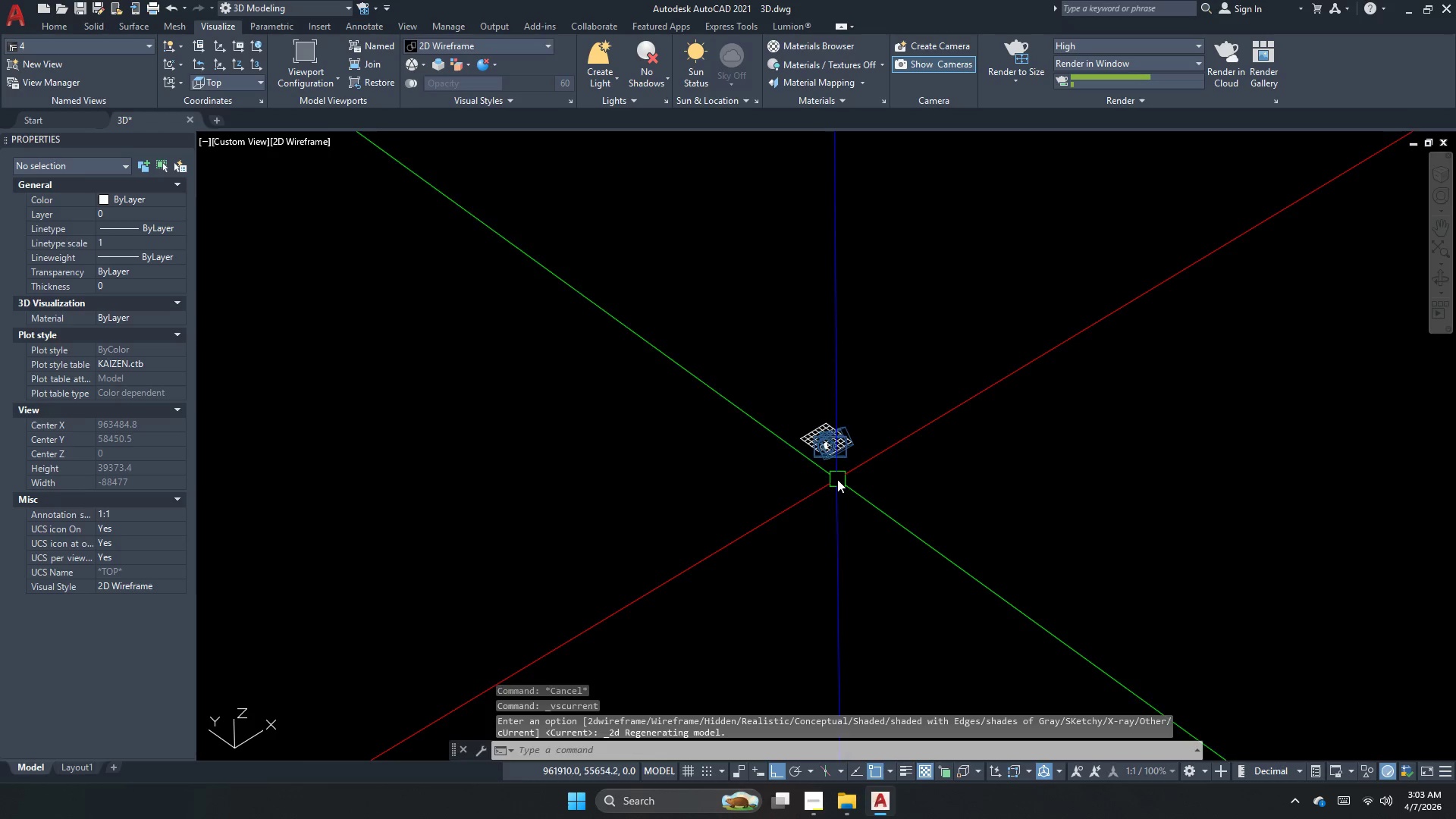 
scroll: coordinate [820, 447], scroll_direction: up, amount: 2.0
 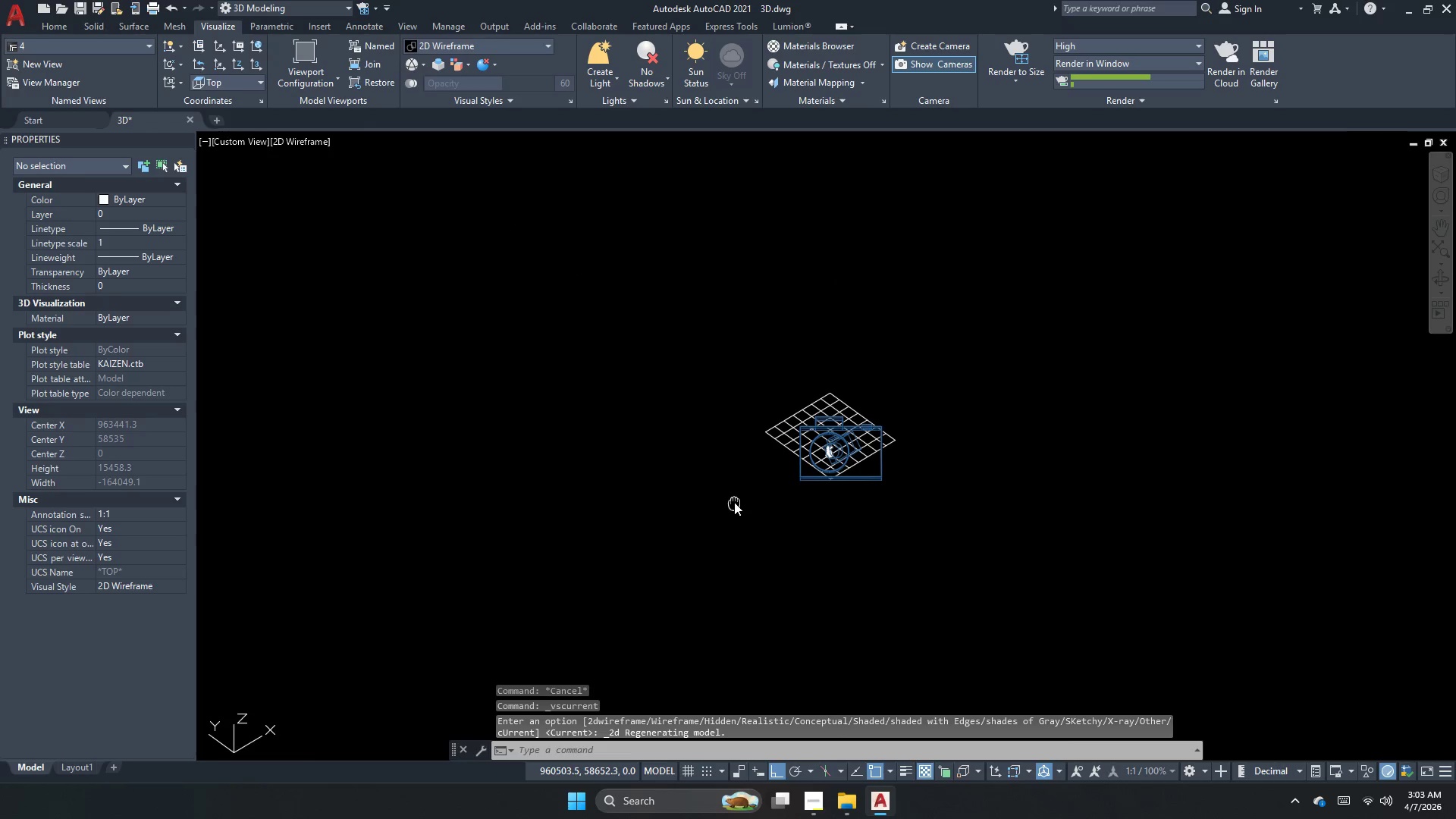 
double_click([734, 502])
 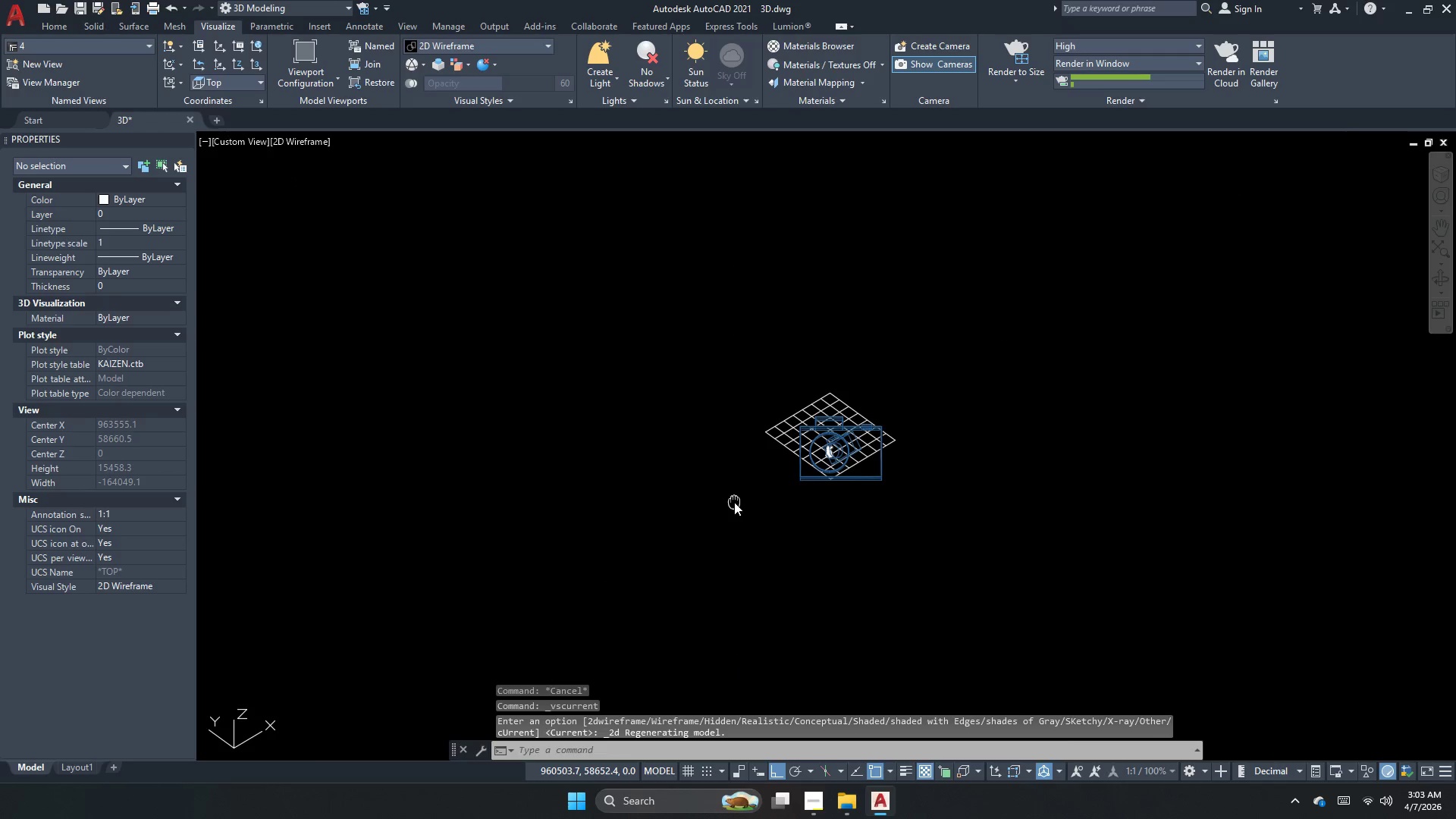 
double_click([734, 502])
 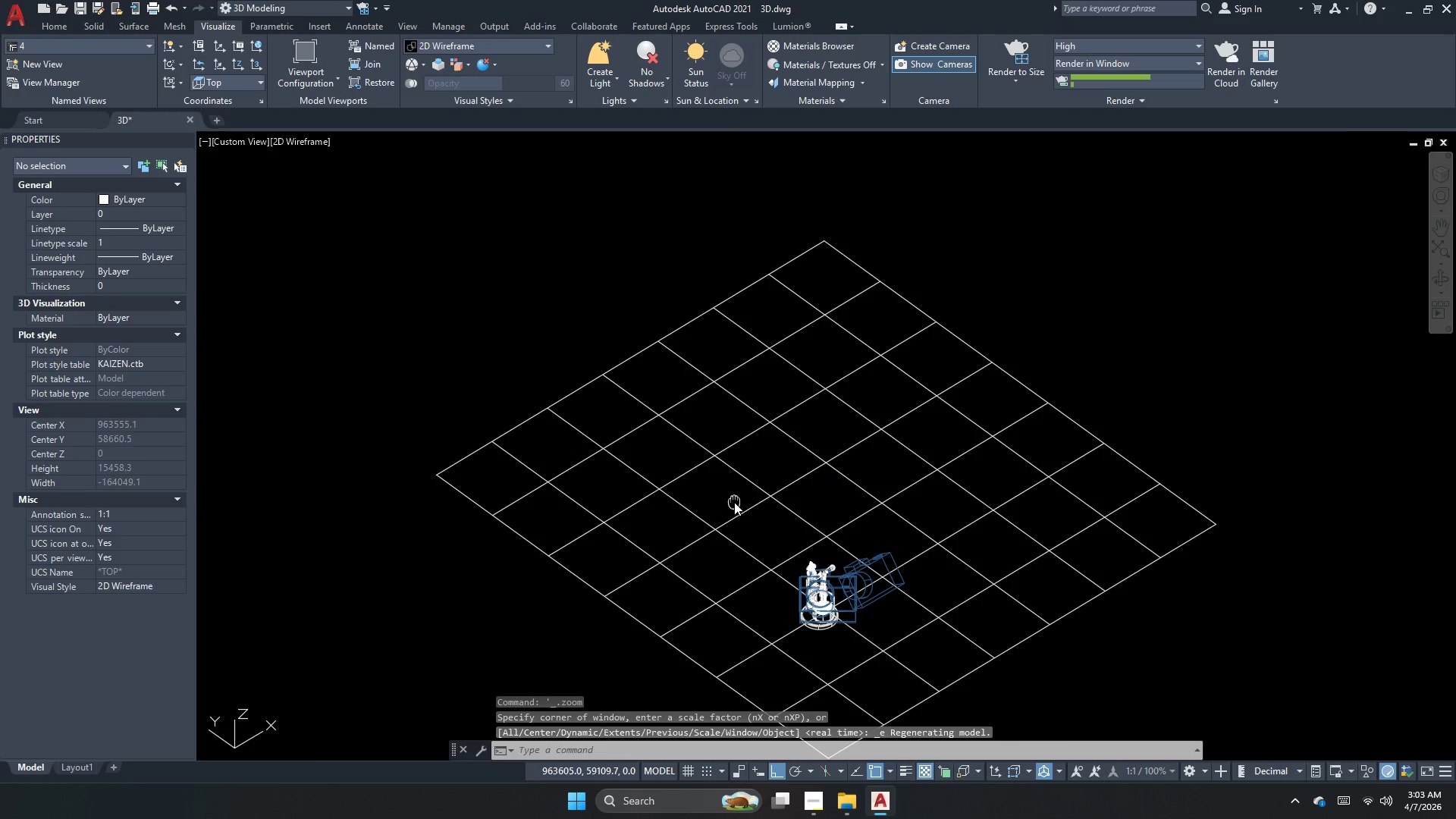 
triple_click([734, 502])
 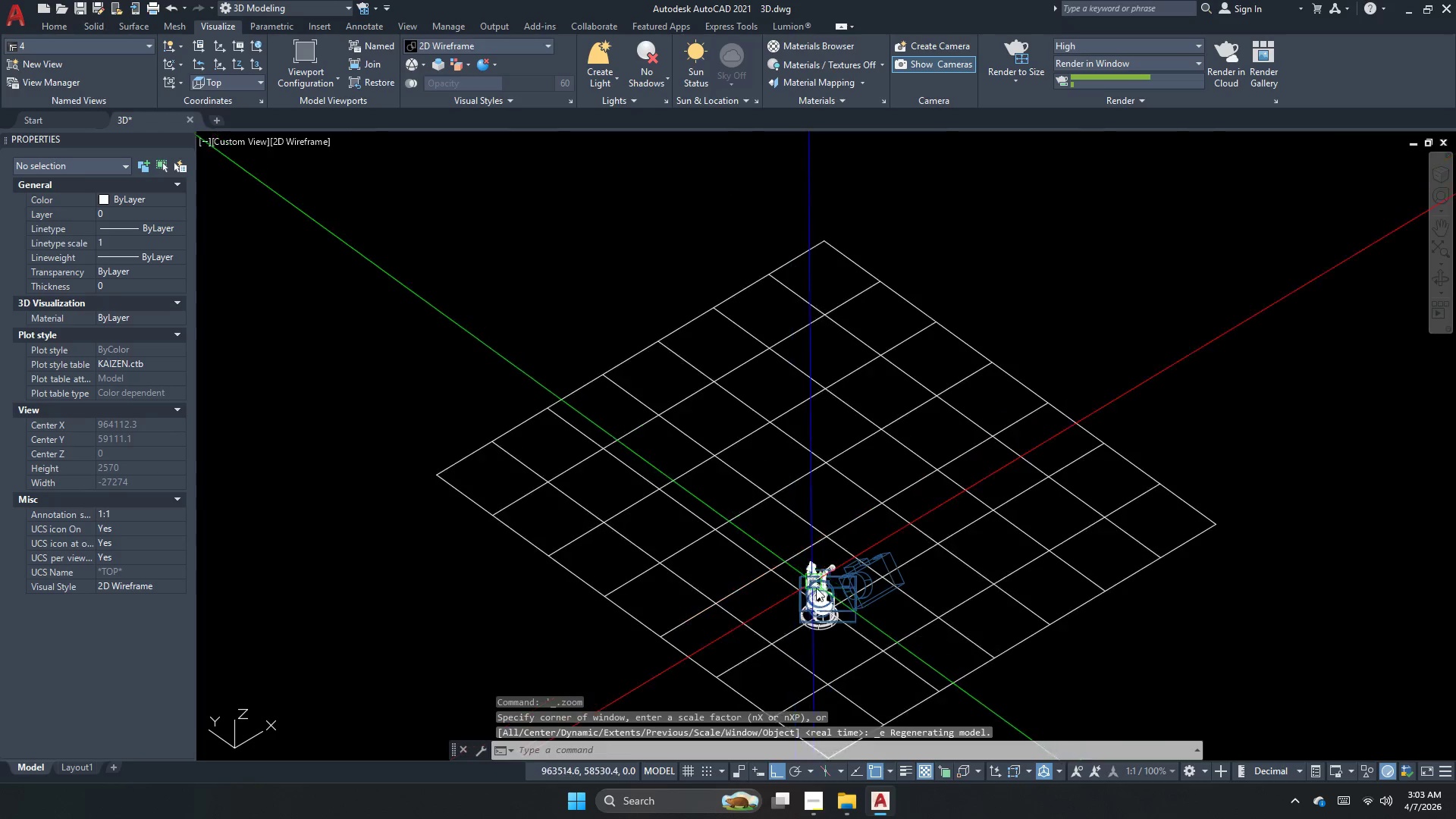 
left_click([824, 515])
 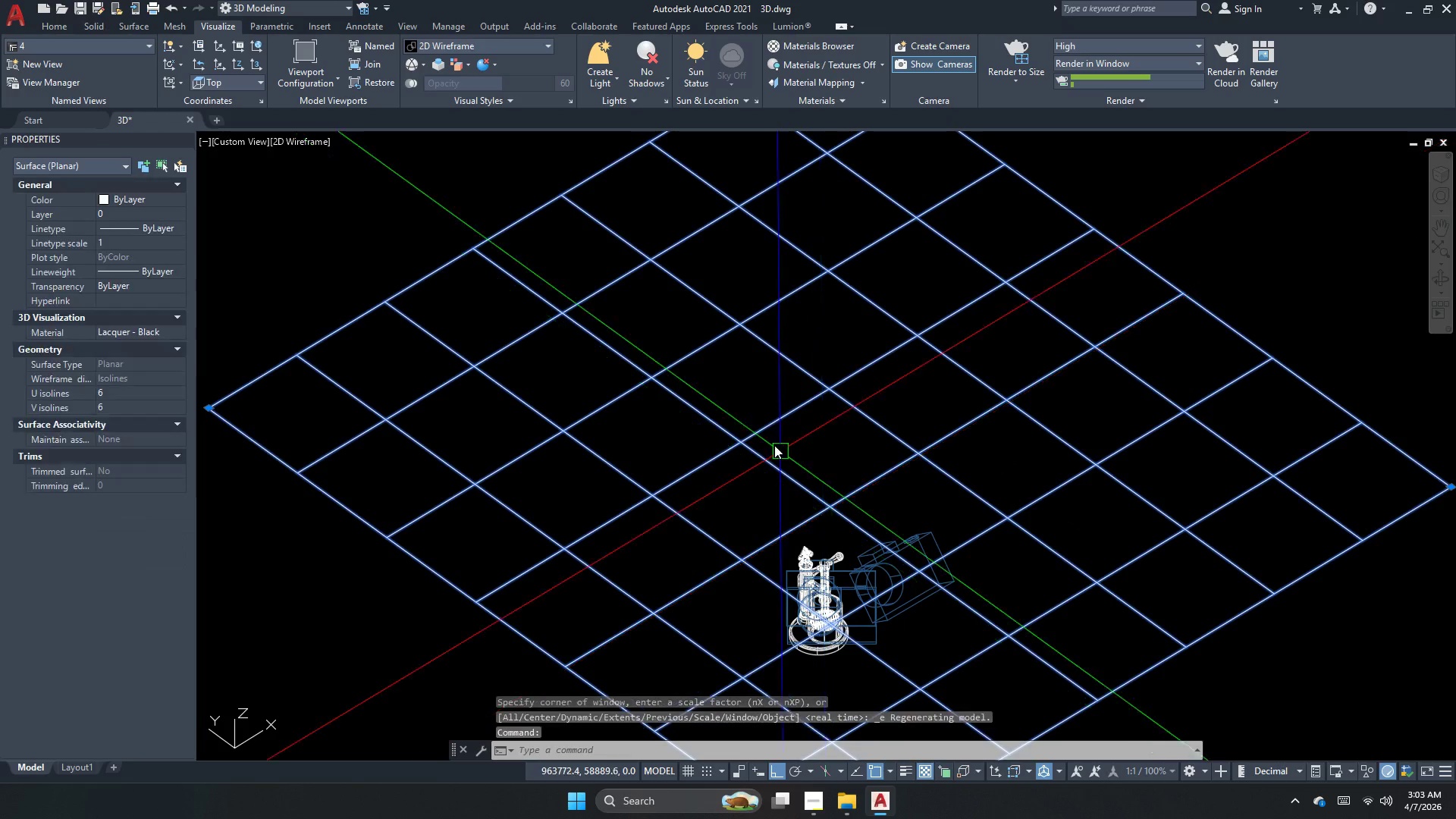 
scroll: coordinate [816, 588], scroll_direction: up, amount: 1.0
 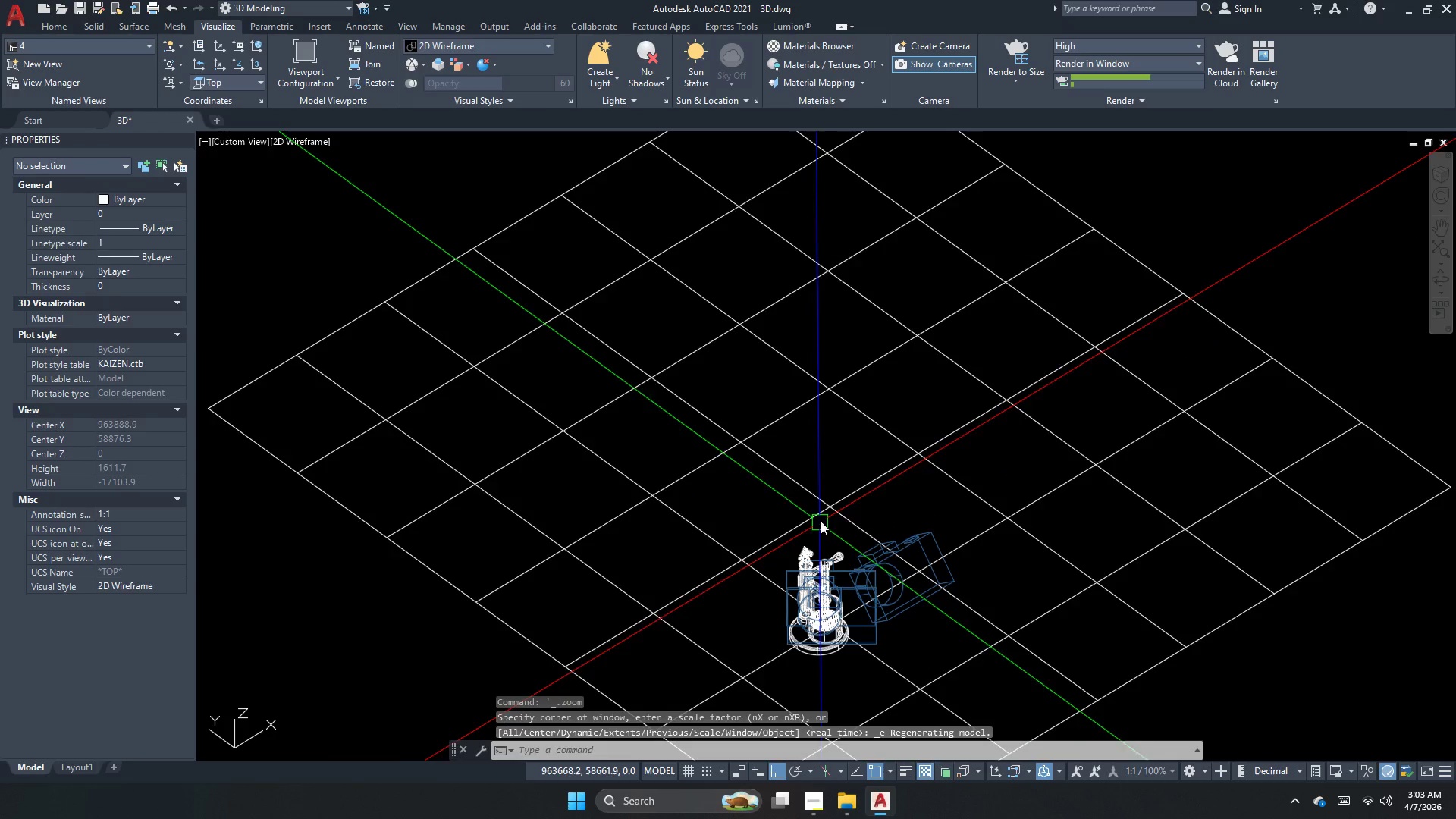 
double_click([755, 407])
 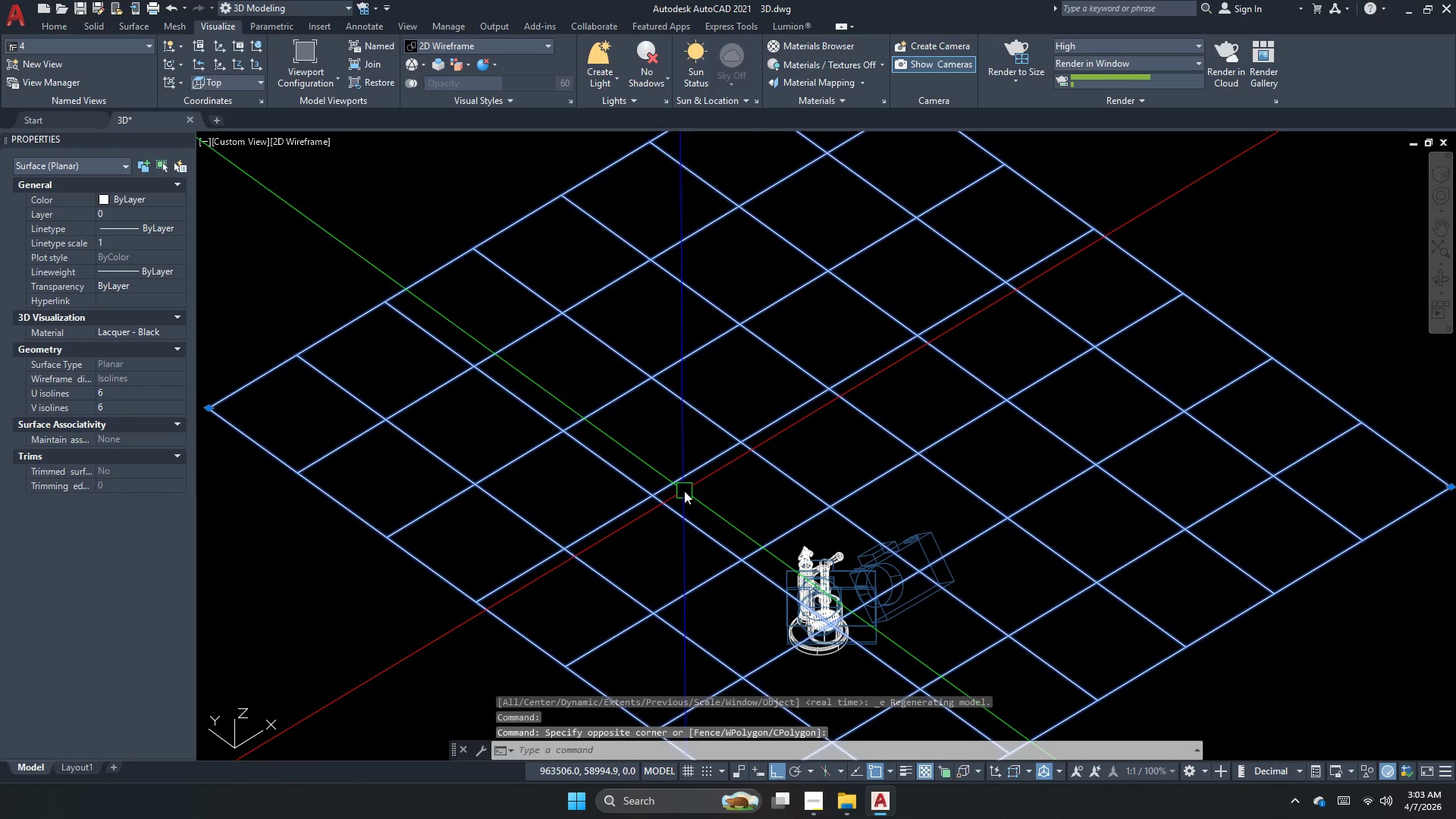 
key(Escape)
 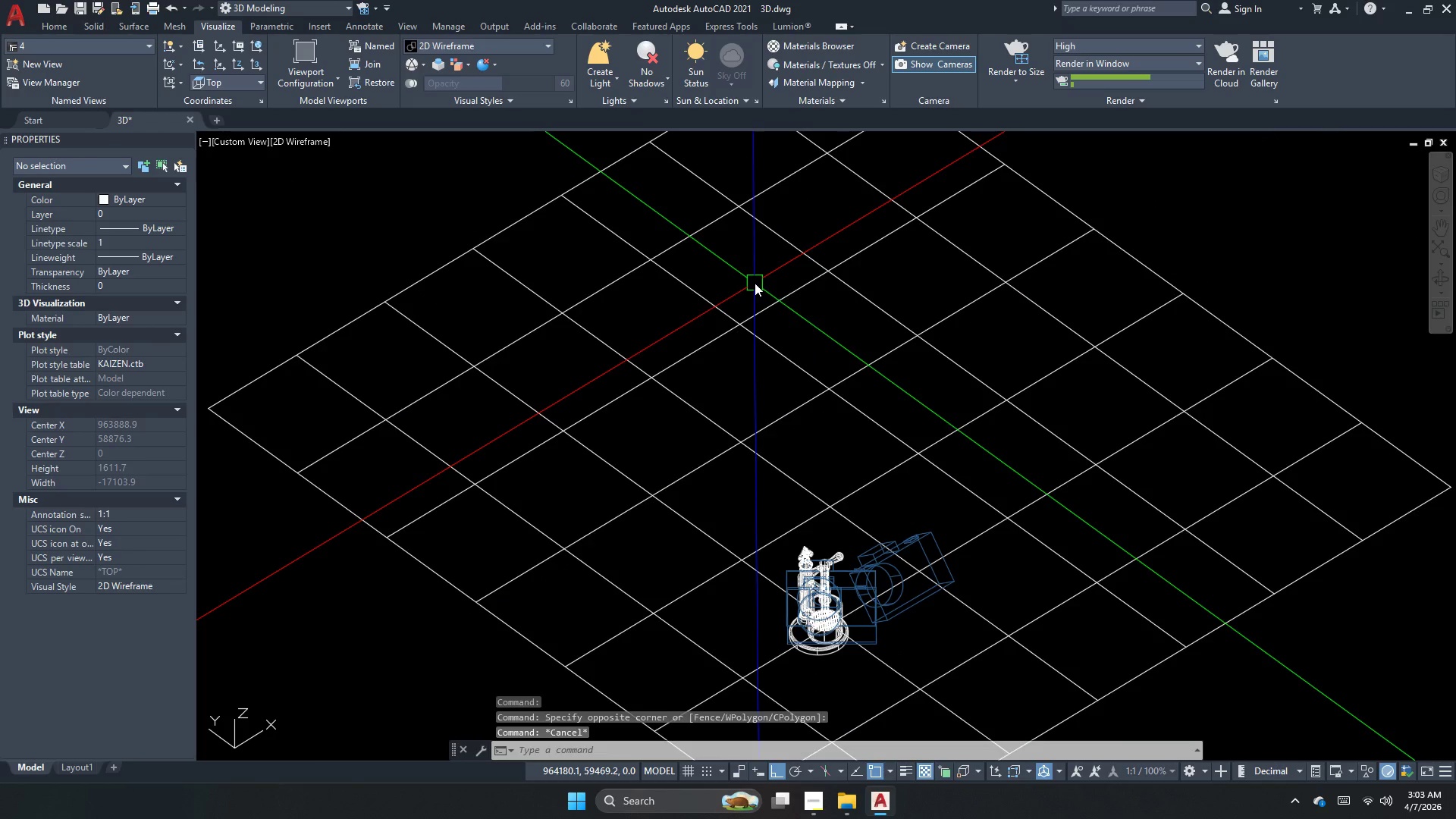 
key(Control+Z)
 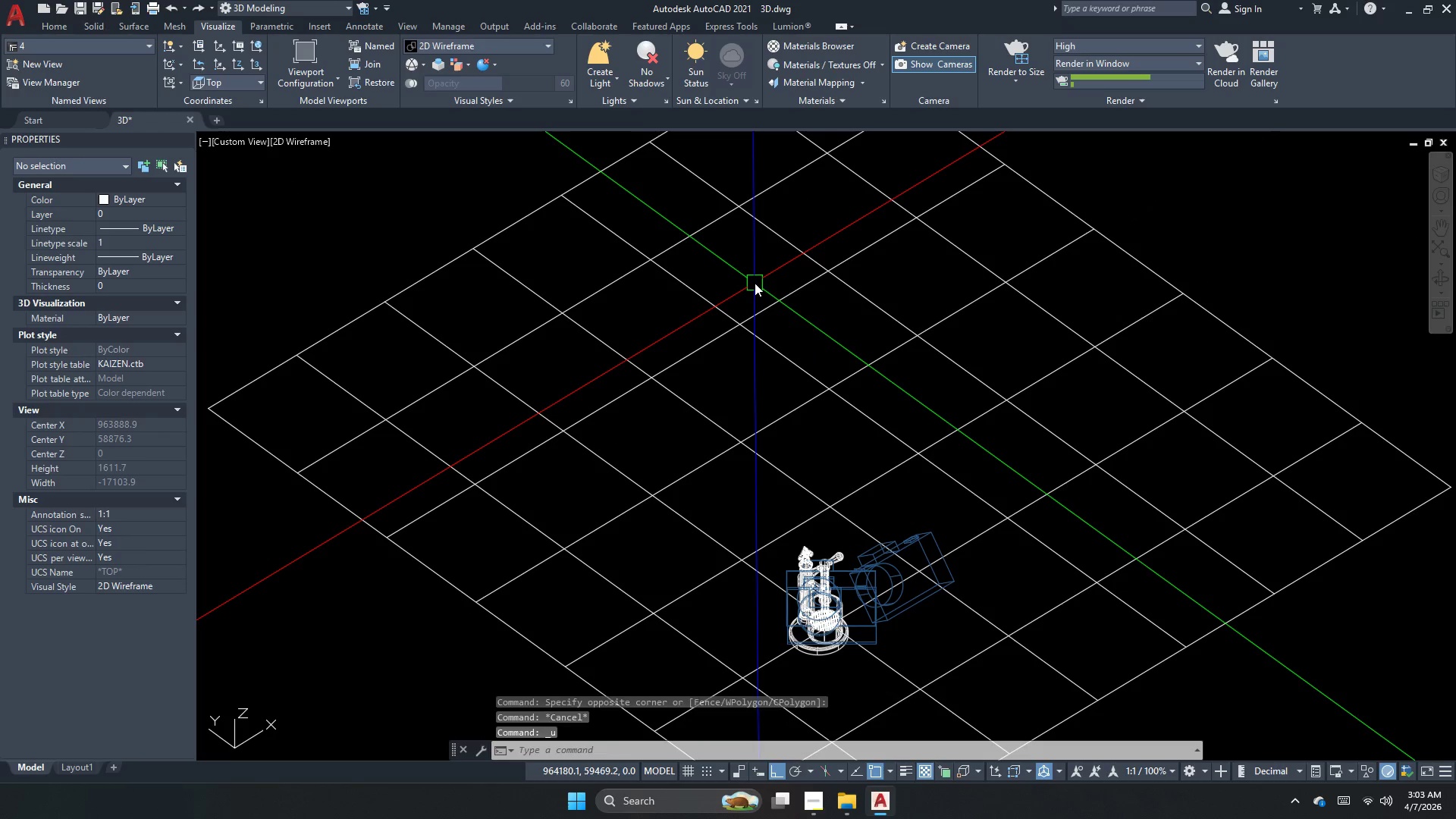 
key(Control+Z)
 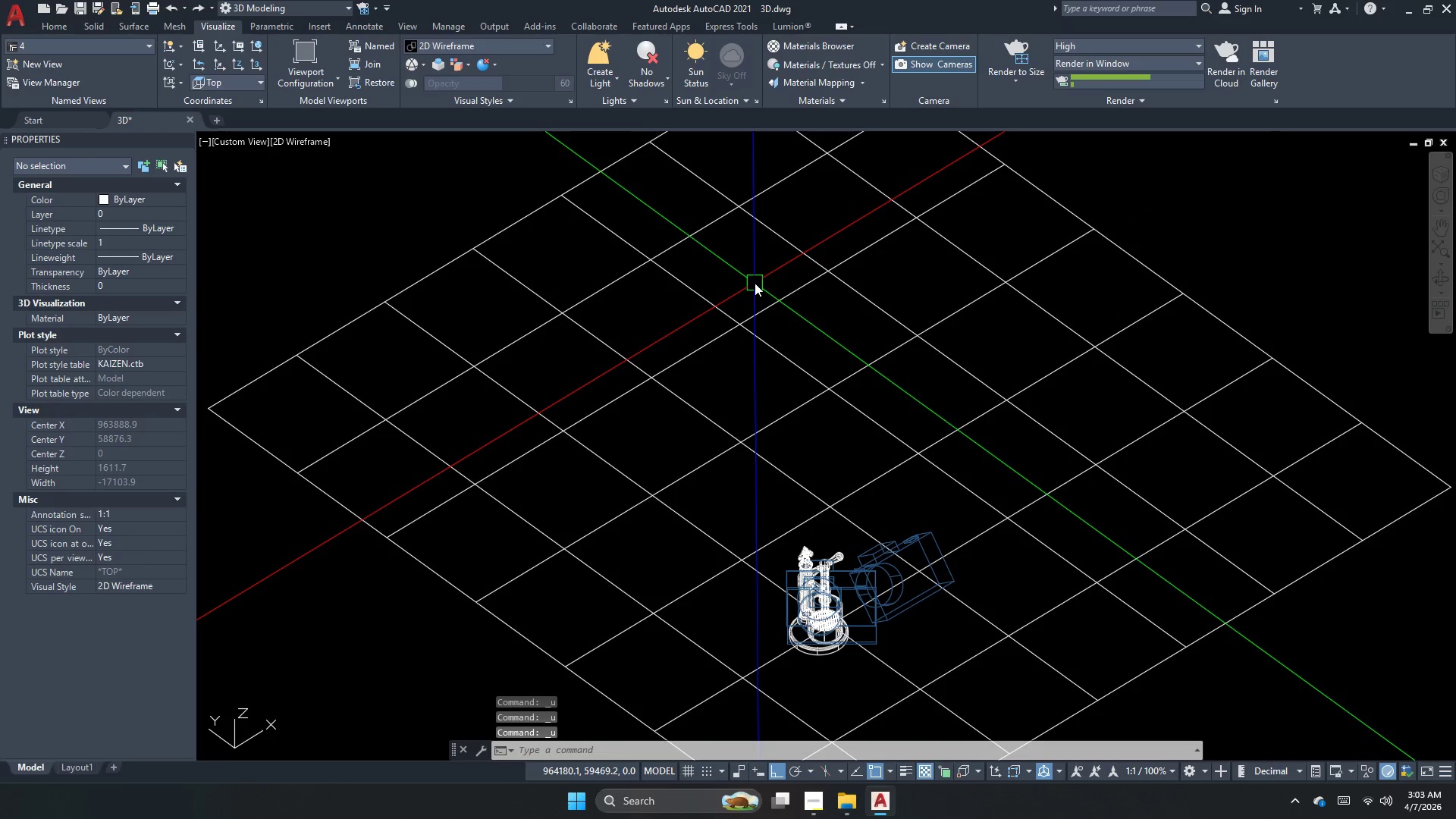 
key(Control+Z)
 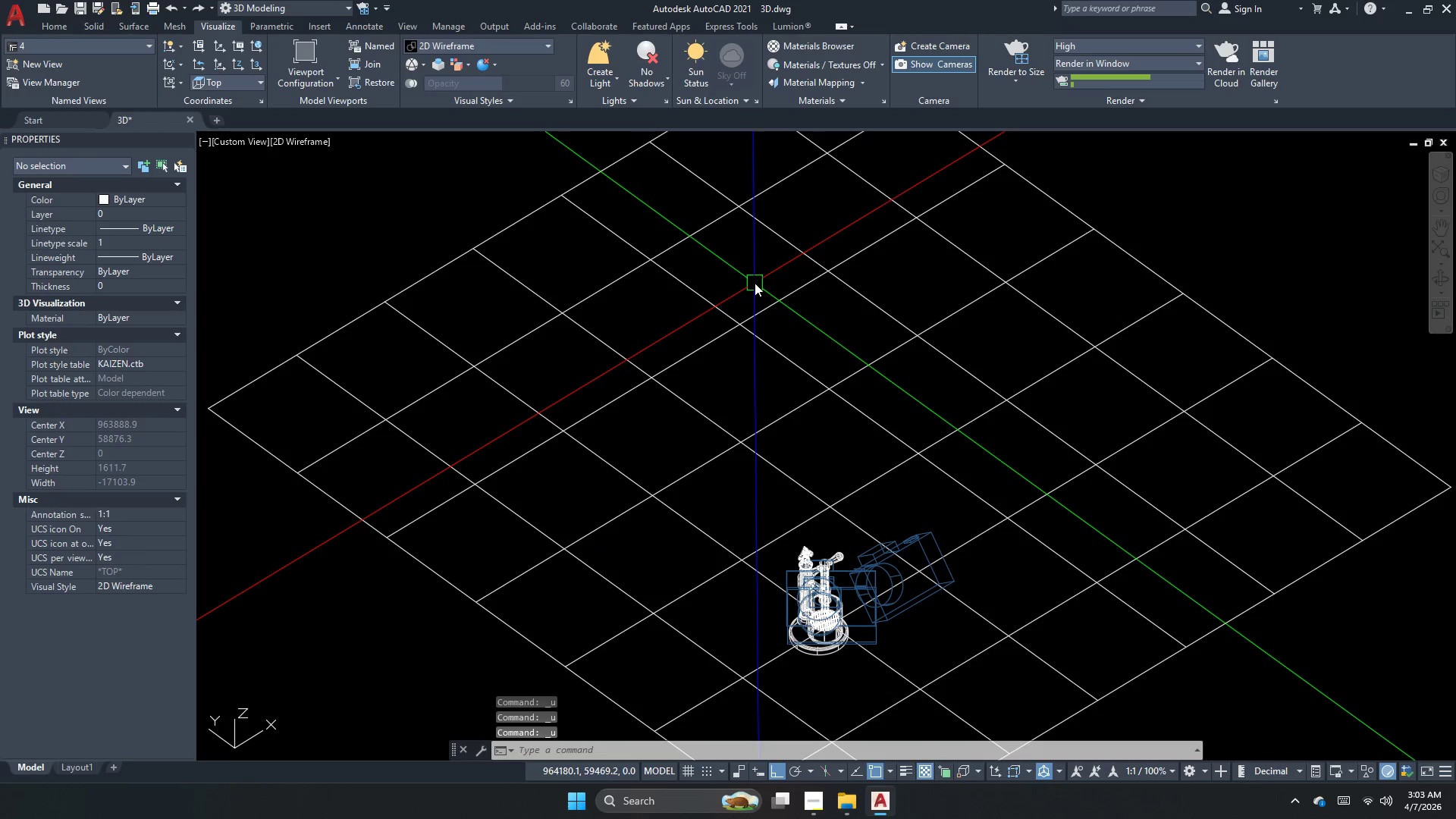 
key(Control+Z)
 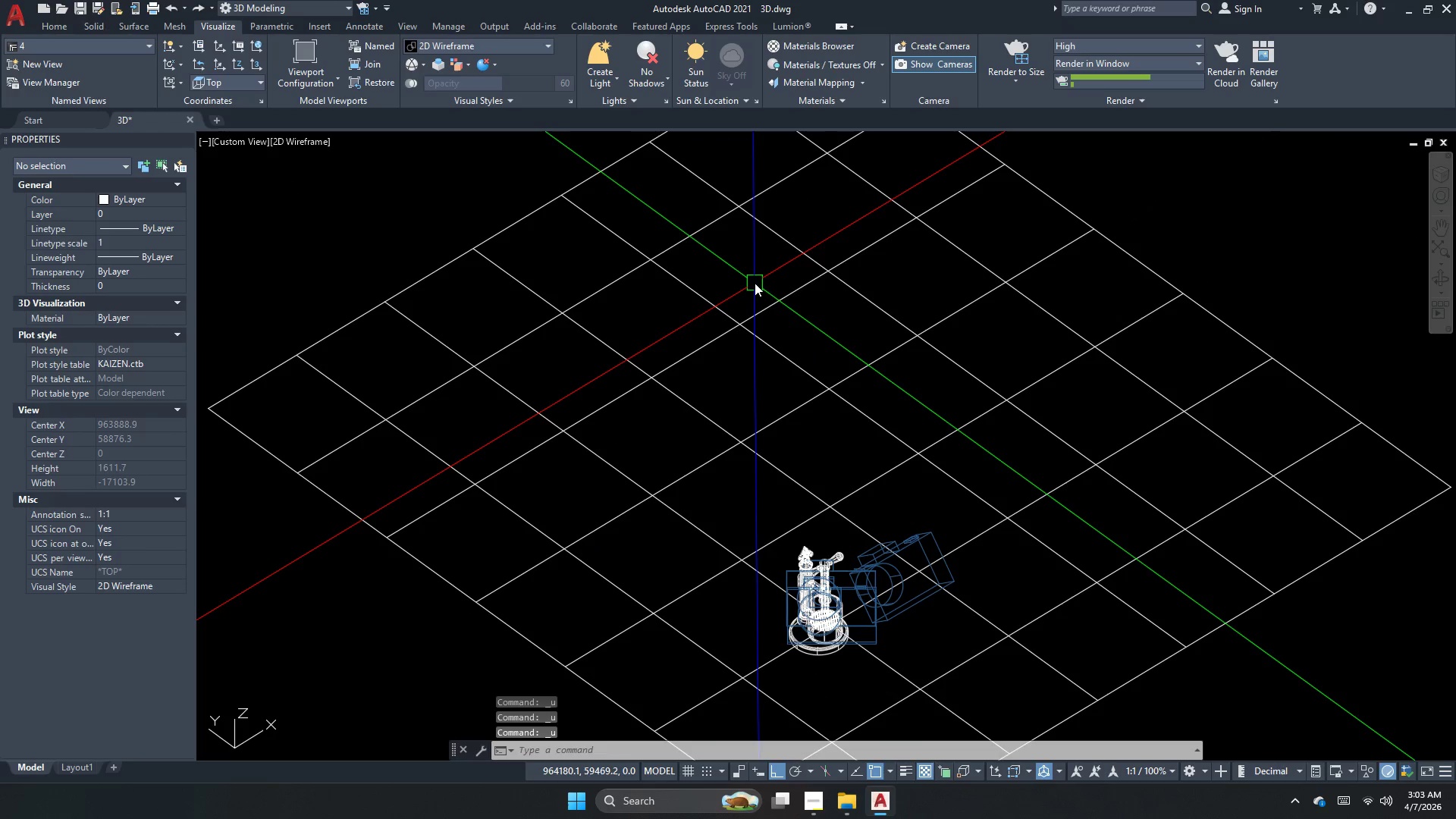 
key(Control+Z)
 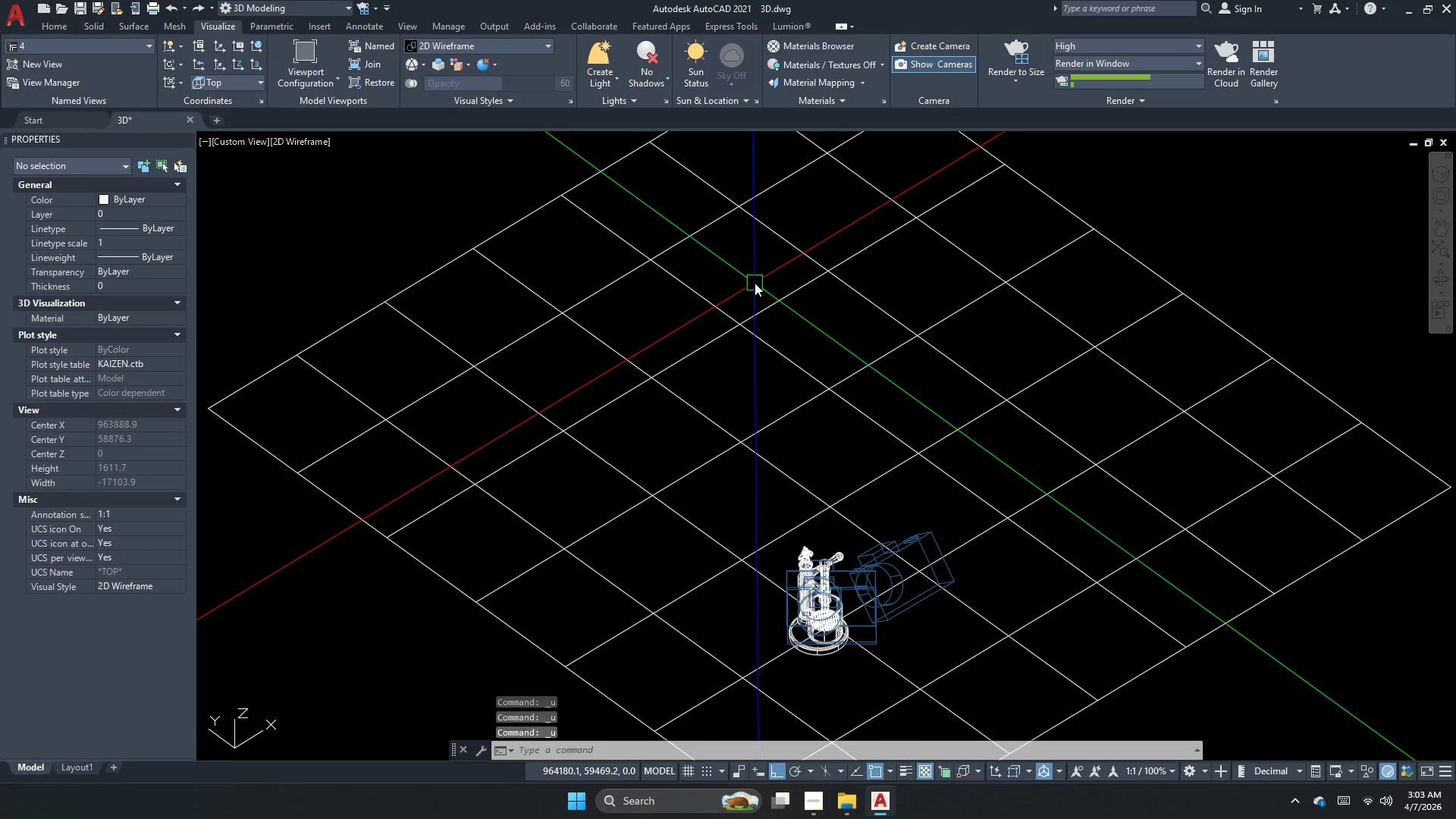 
key(Control+Z)
 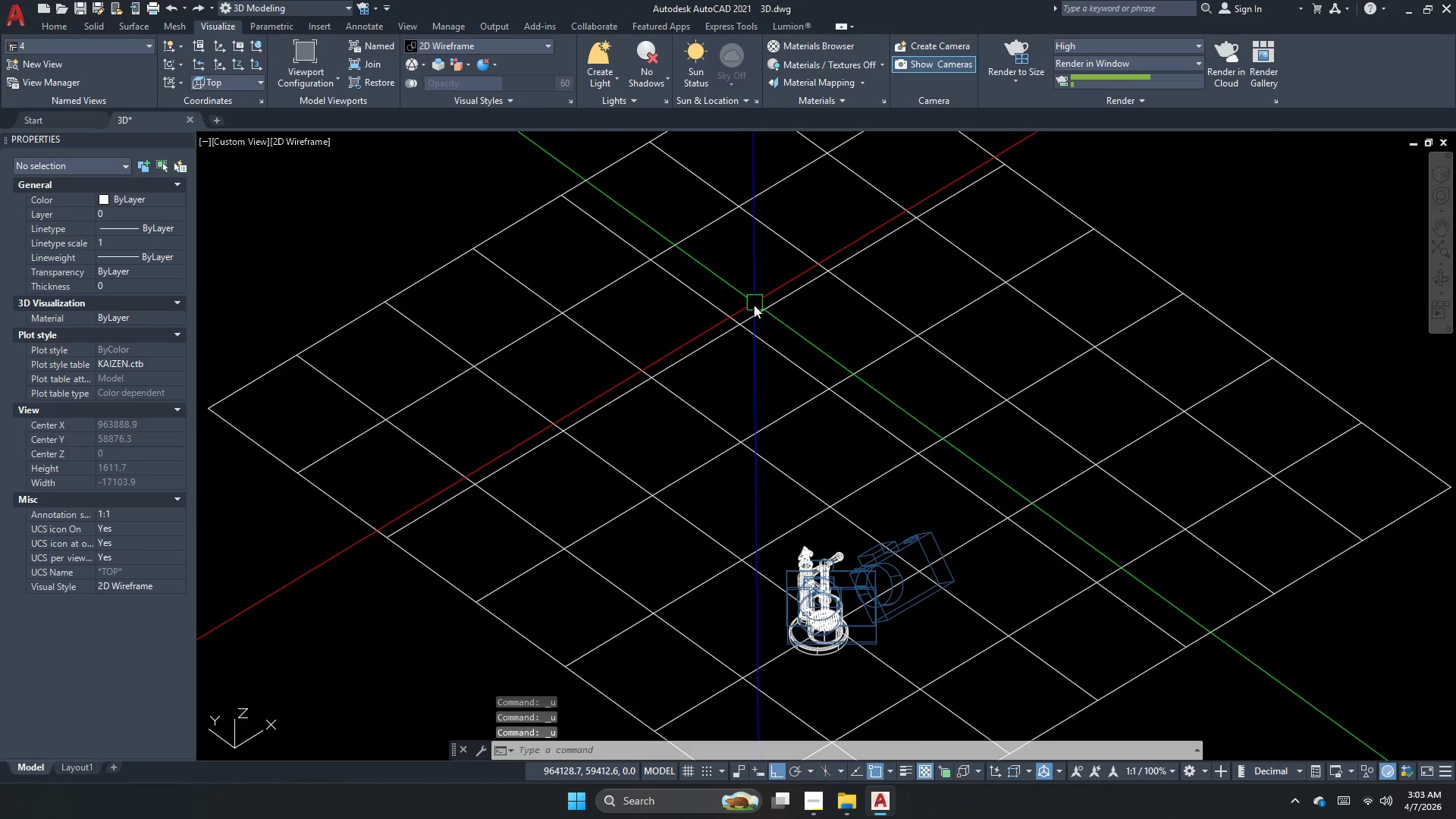 
key(Control+Z)
 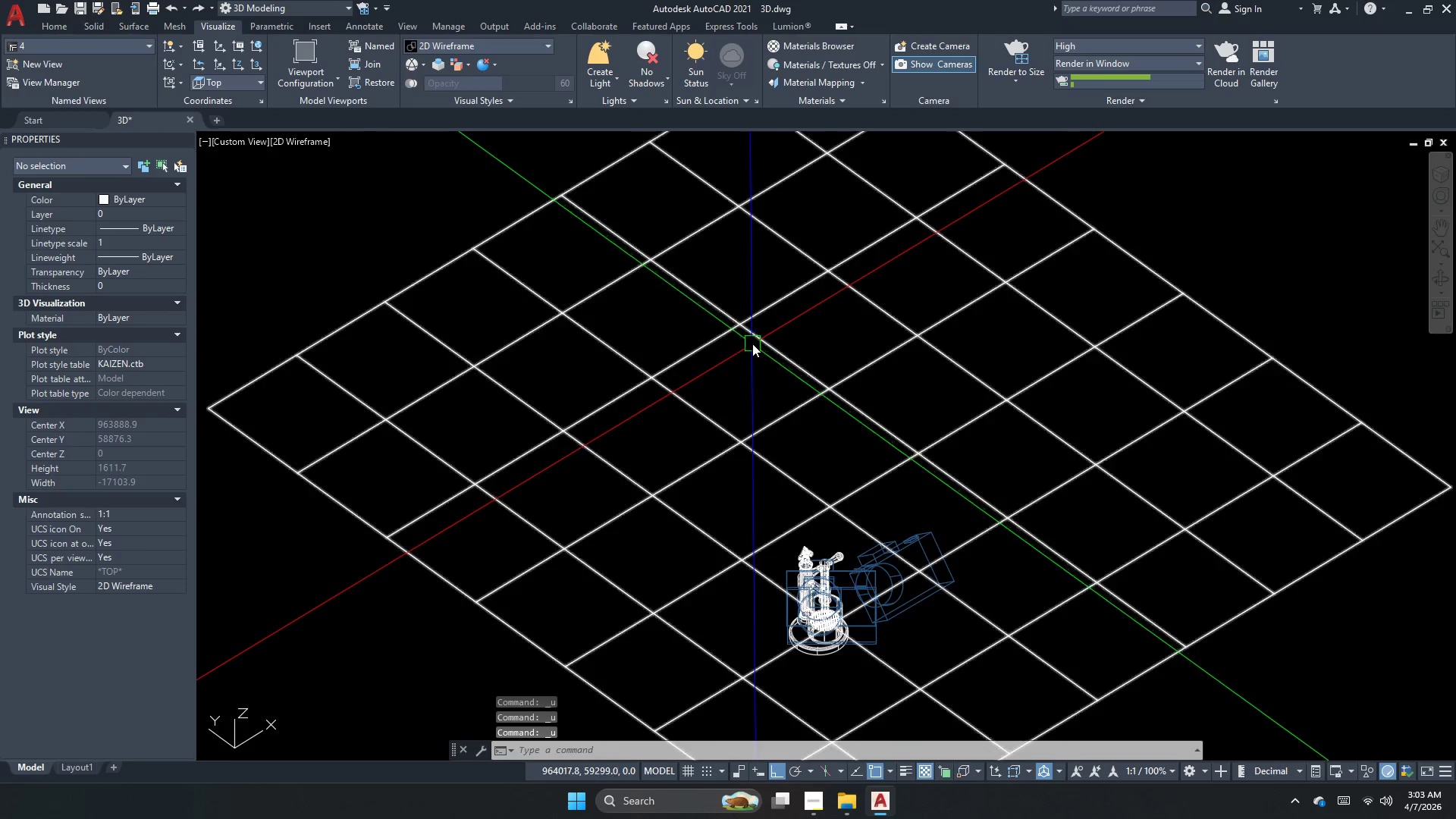 
key(Control+Z)
 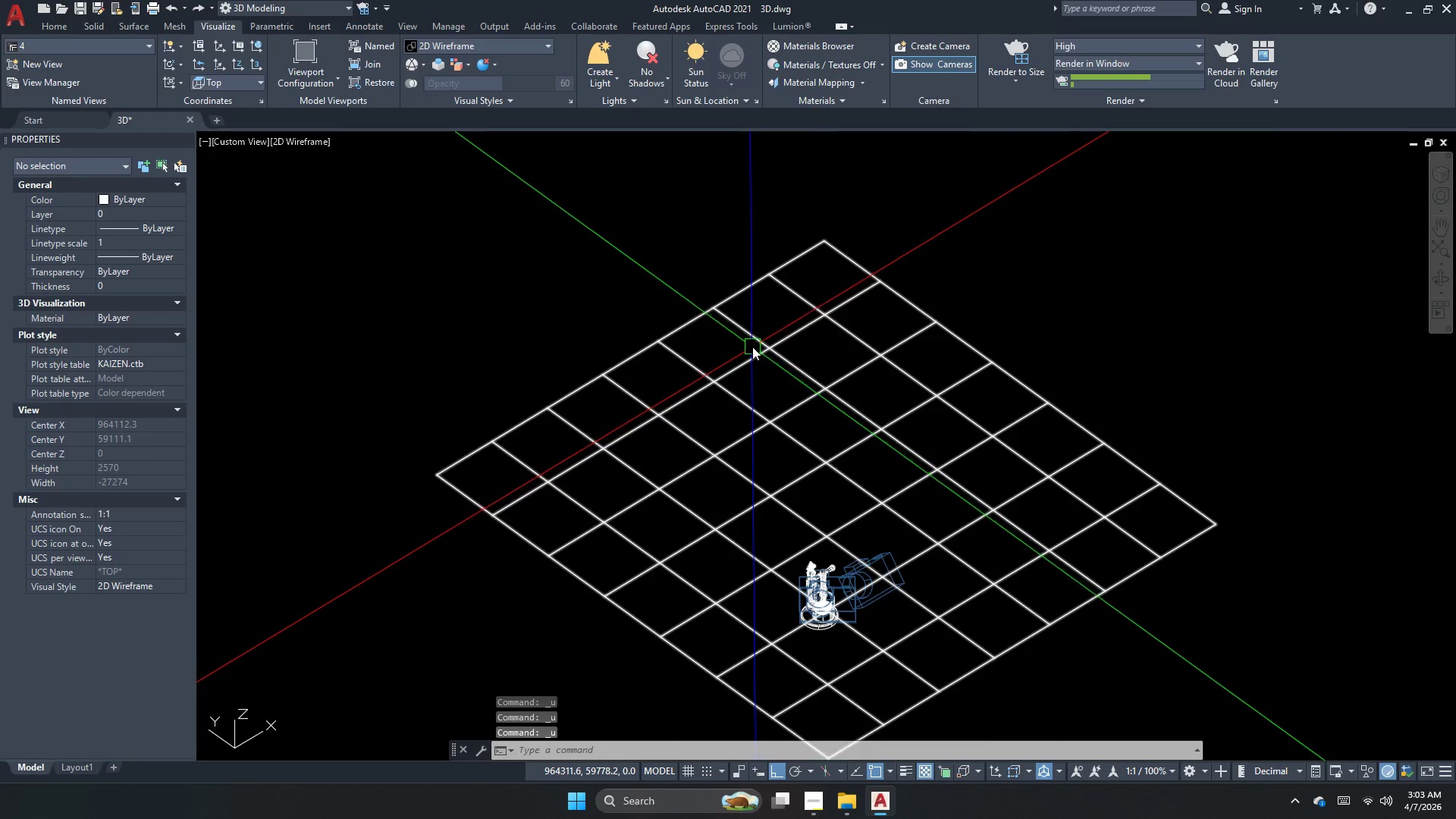 
key(Control+Z)
 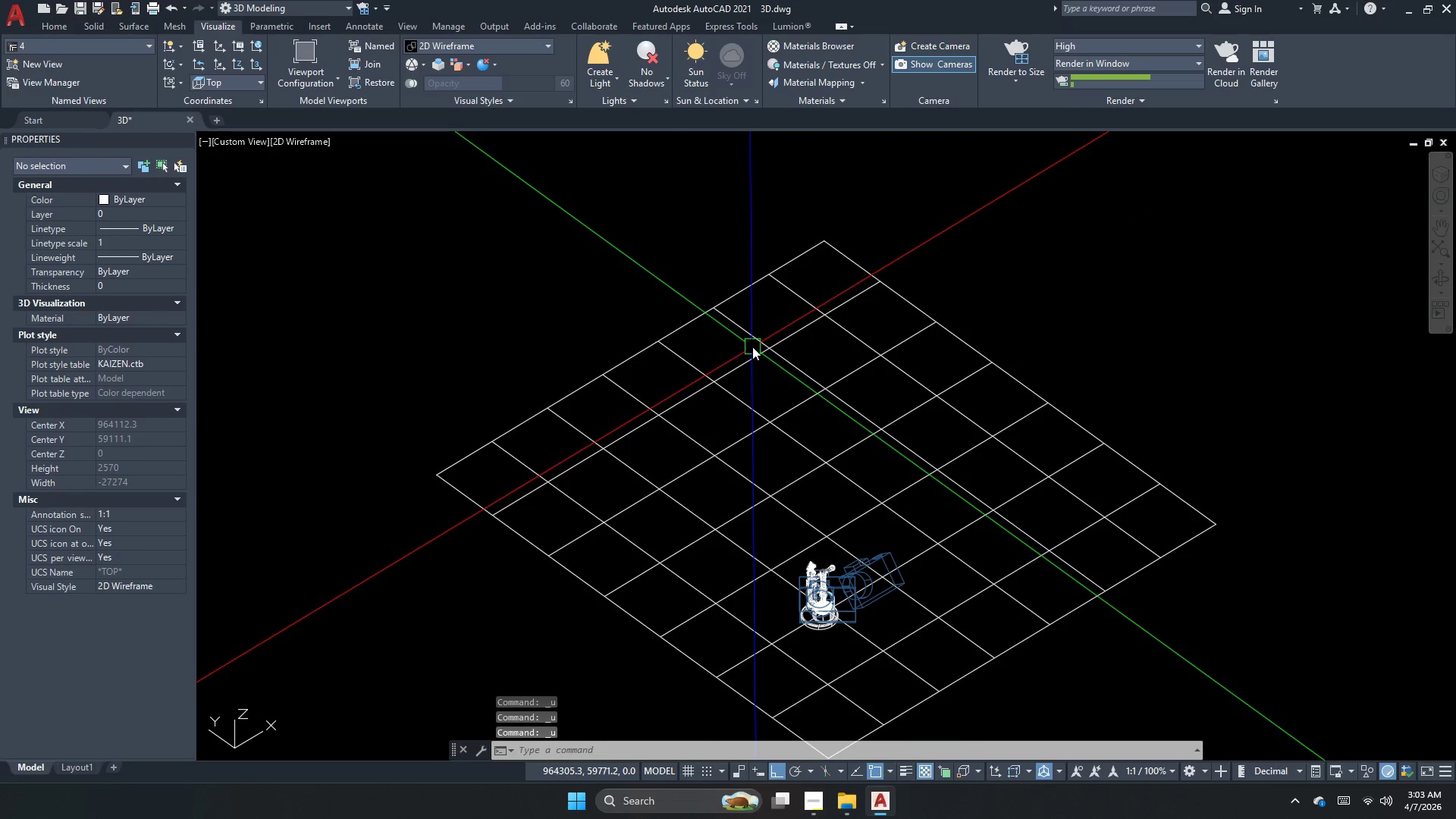 
key(Control+Z)
 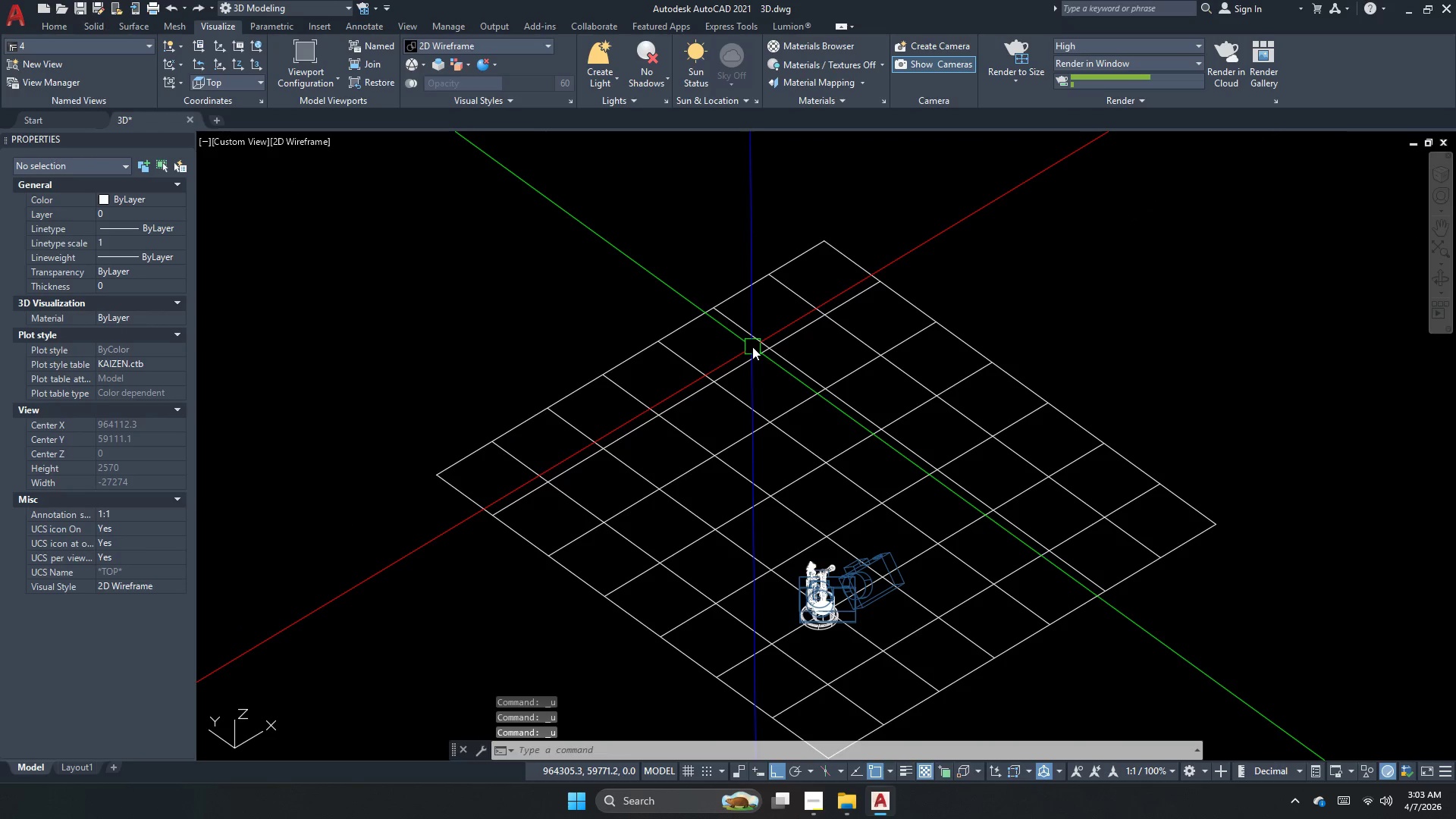 
key(Control+Z)
 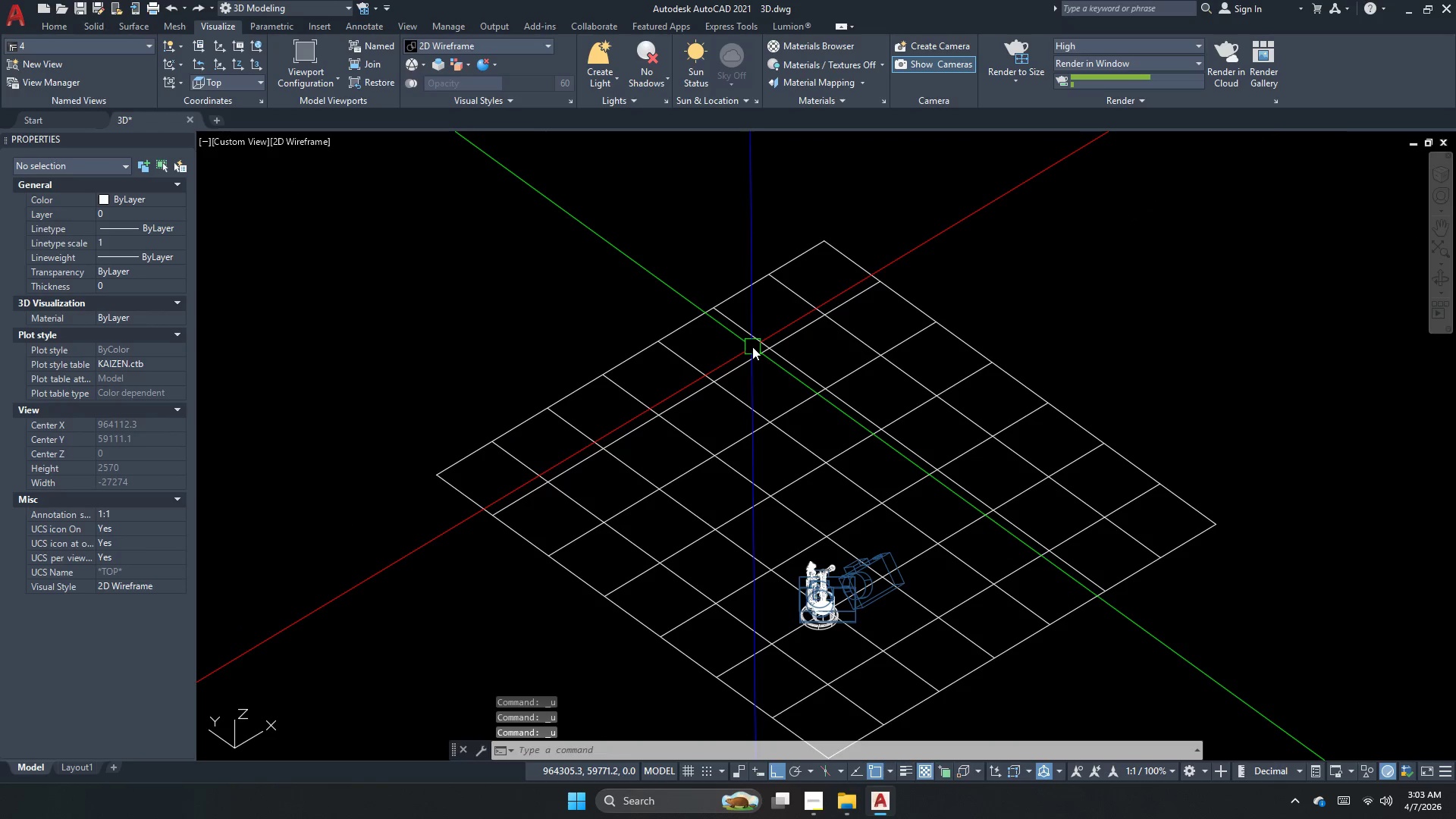 
key(Control+Z)
 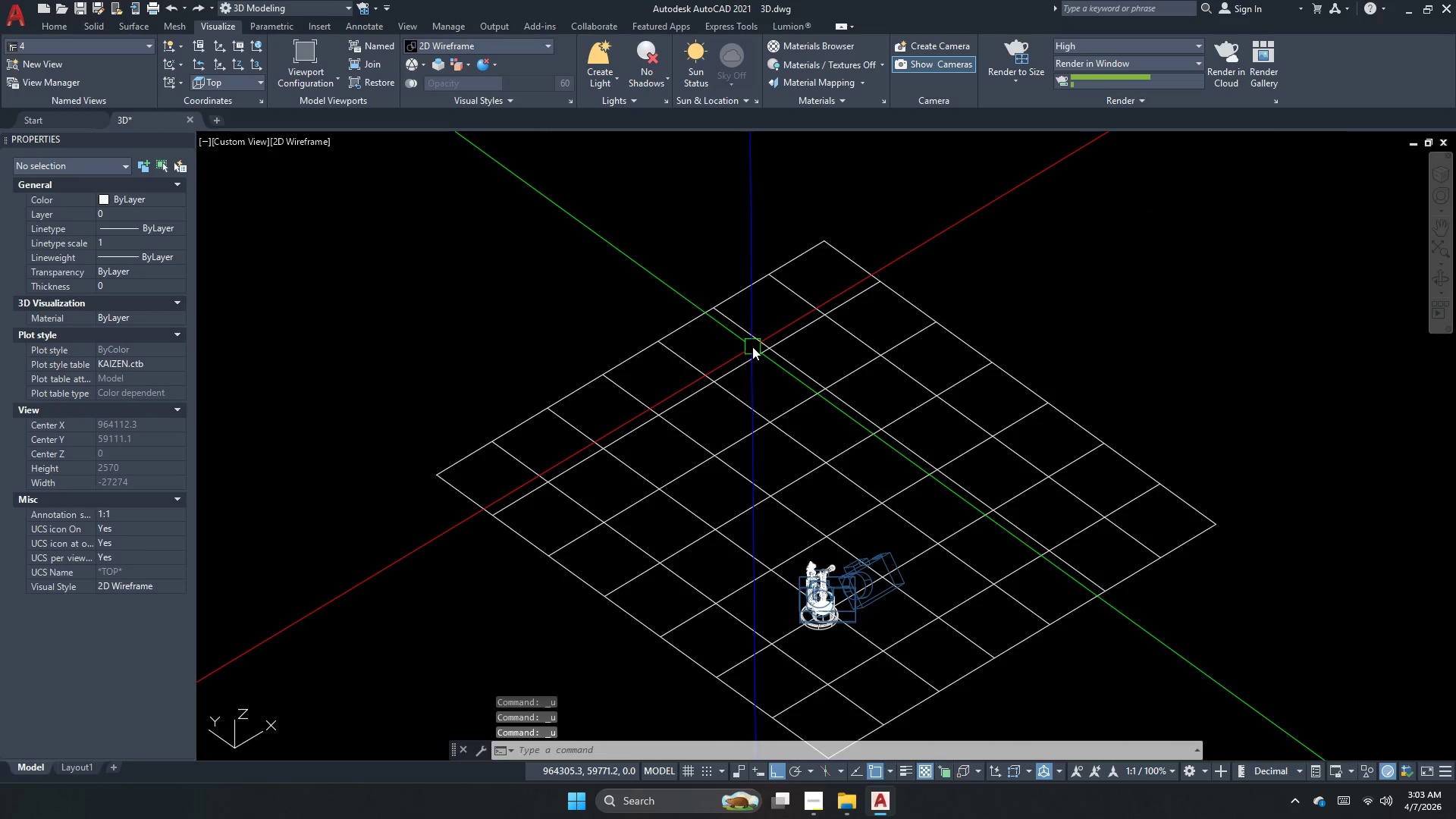 
key(Control+Z)
 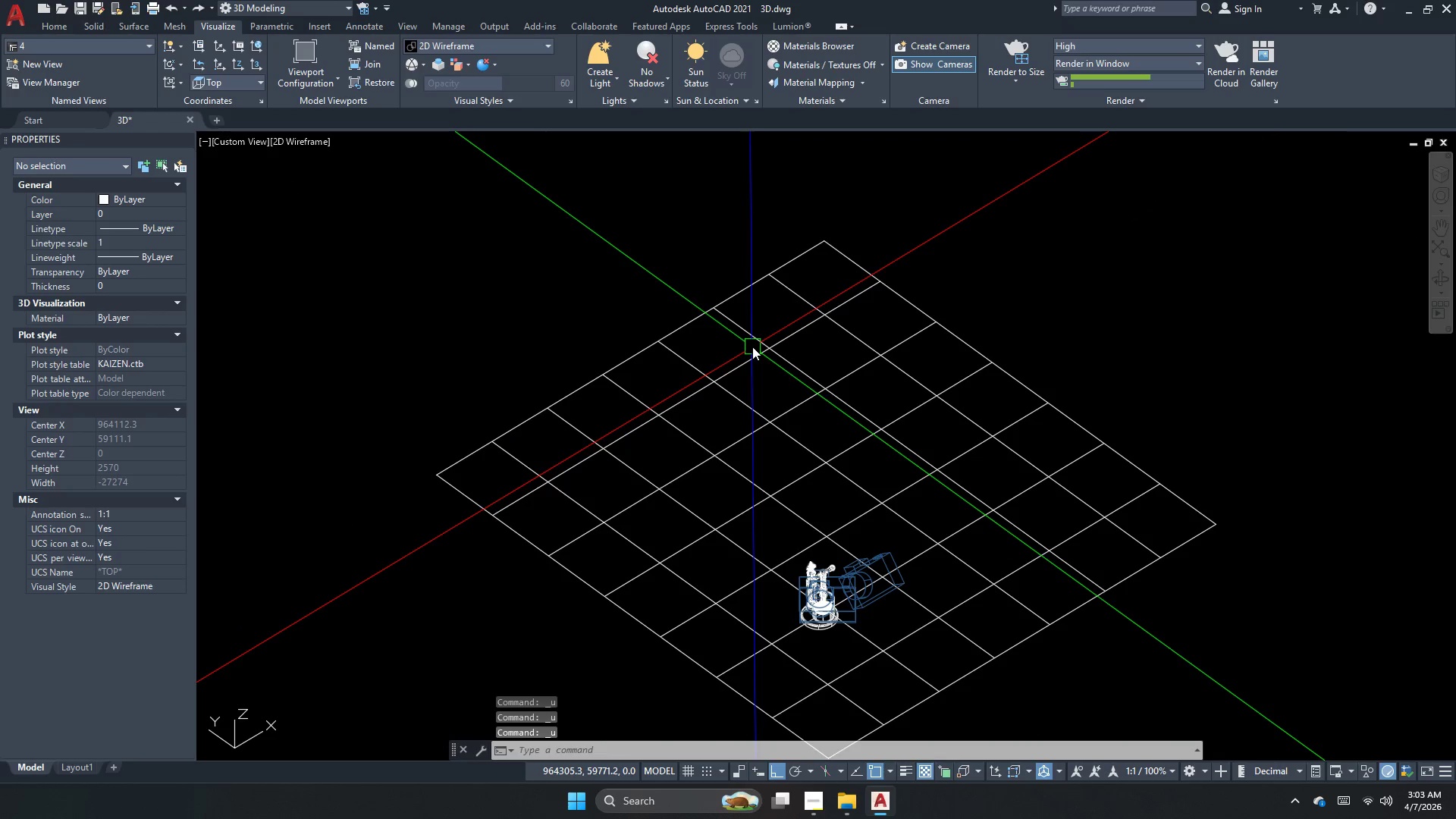 
key(Control+Z)
 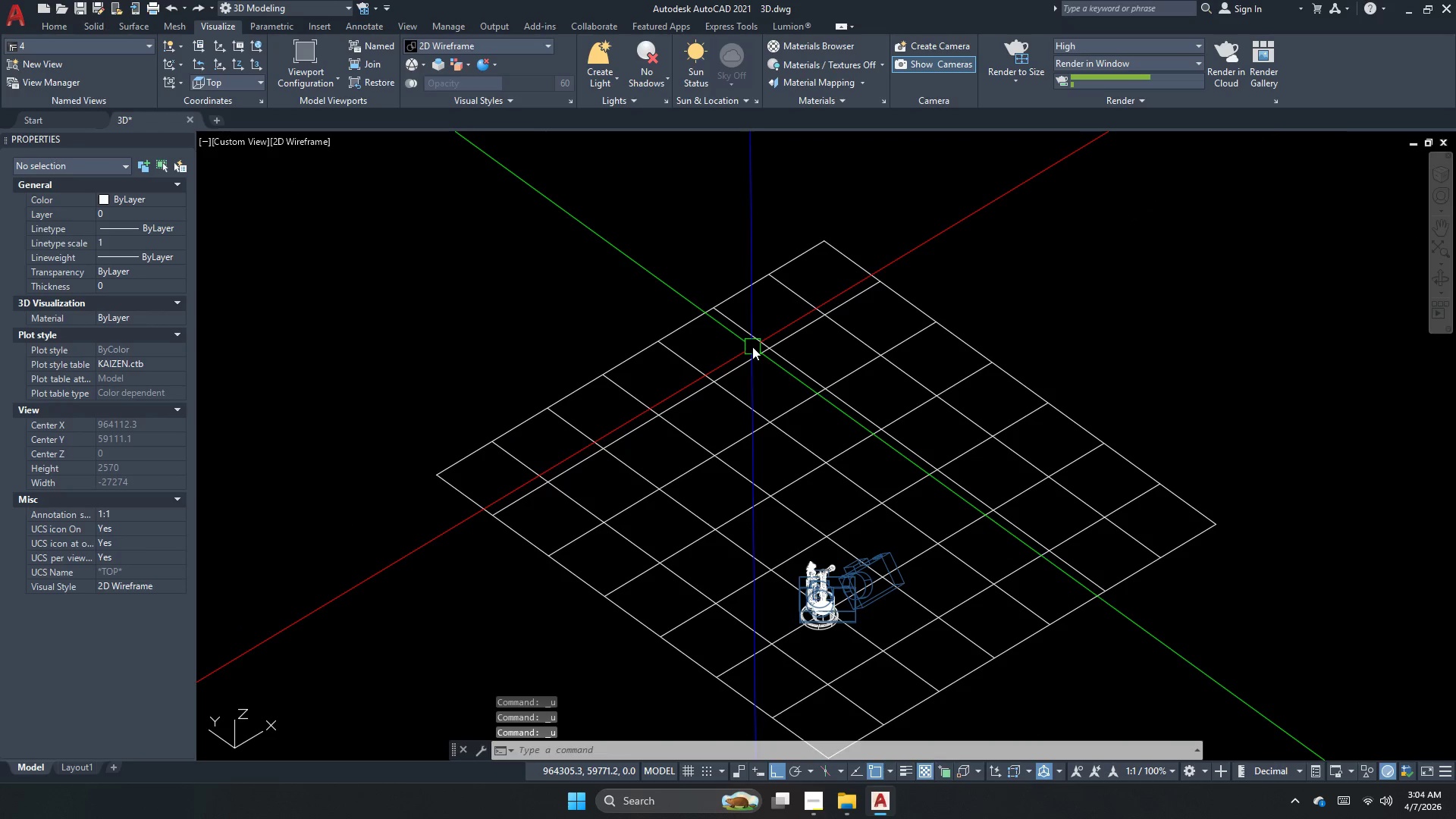 
key(Control+Z)
 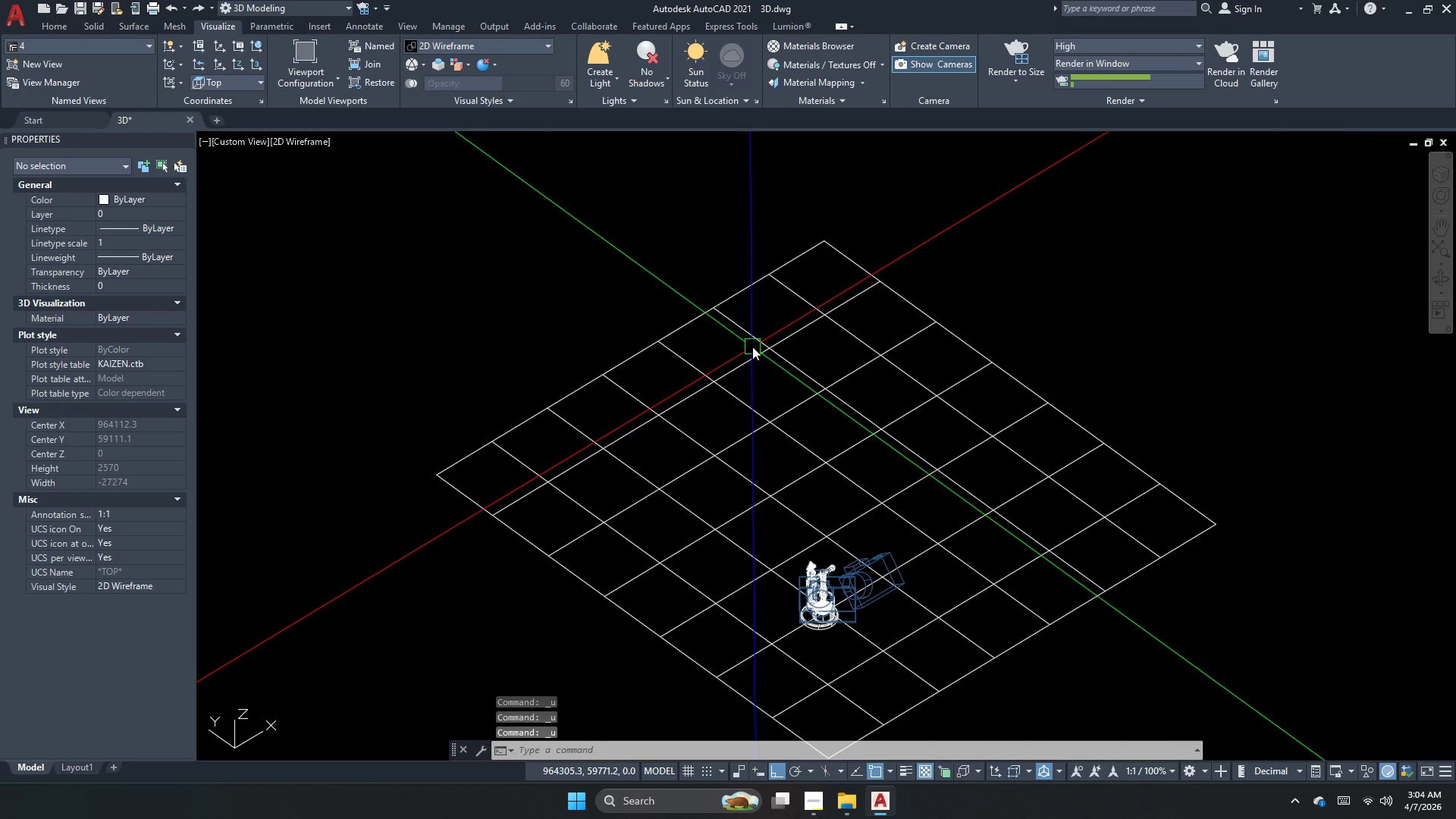 
key(Control+Z)
 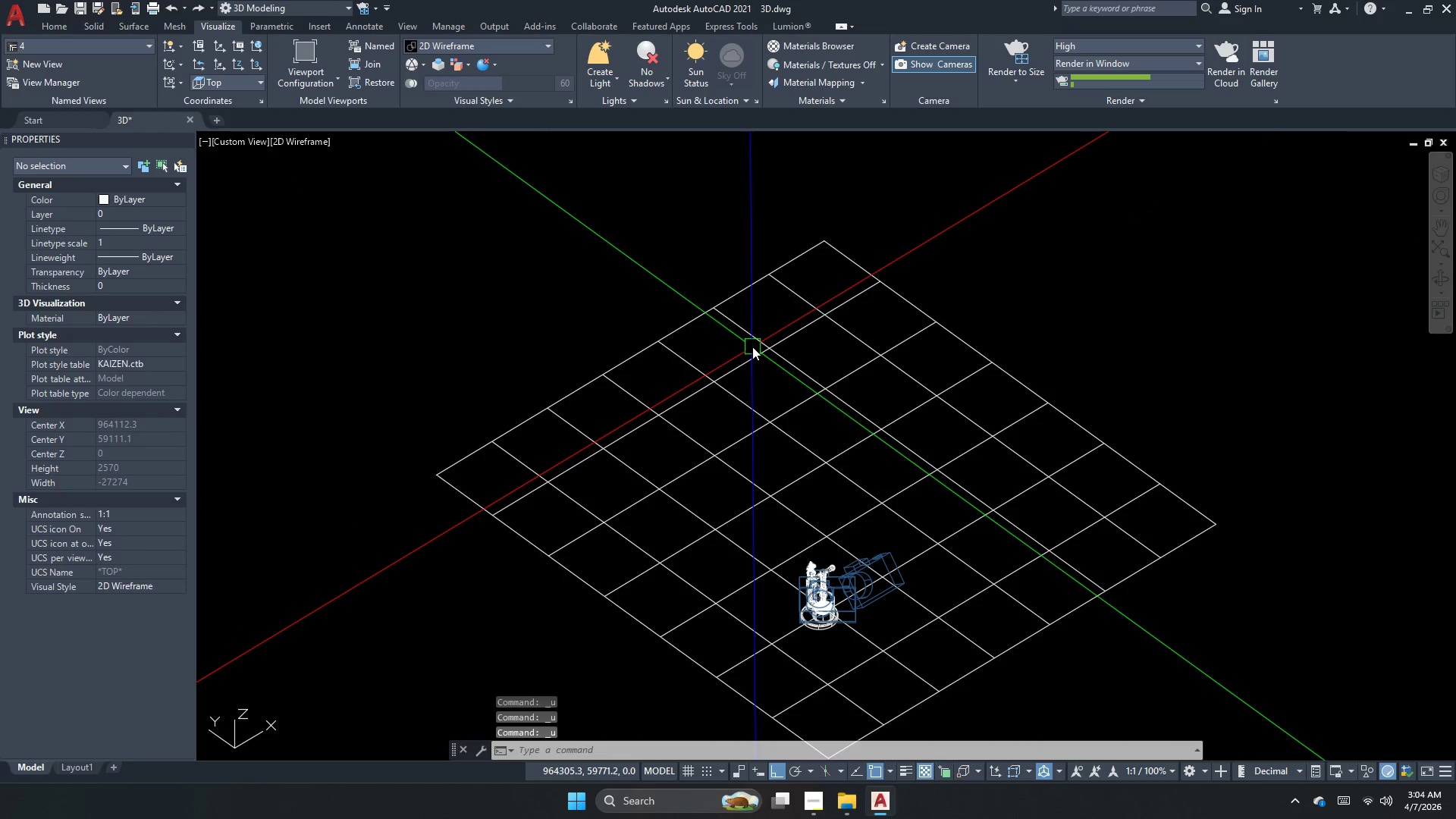 
key(Control+Z)
 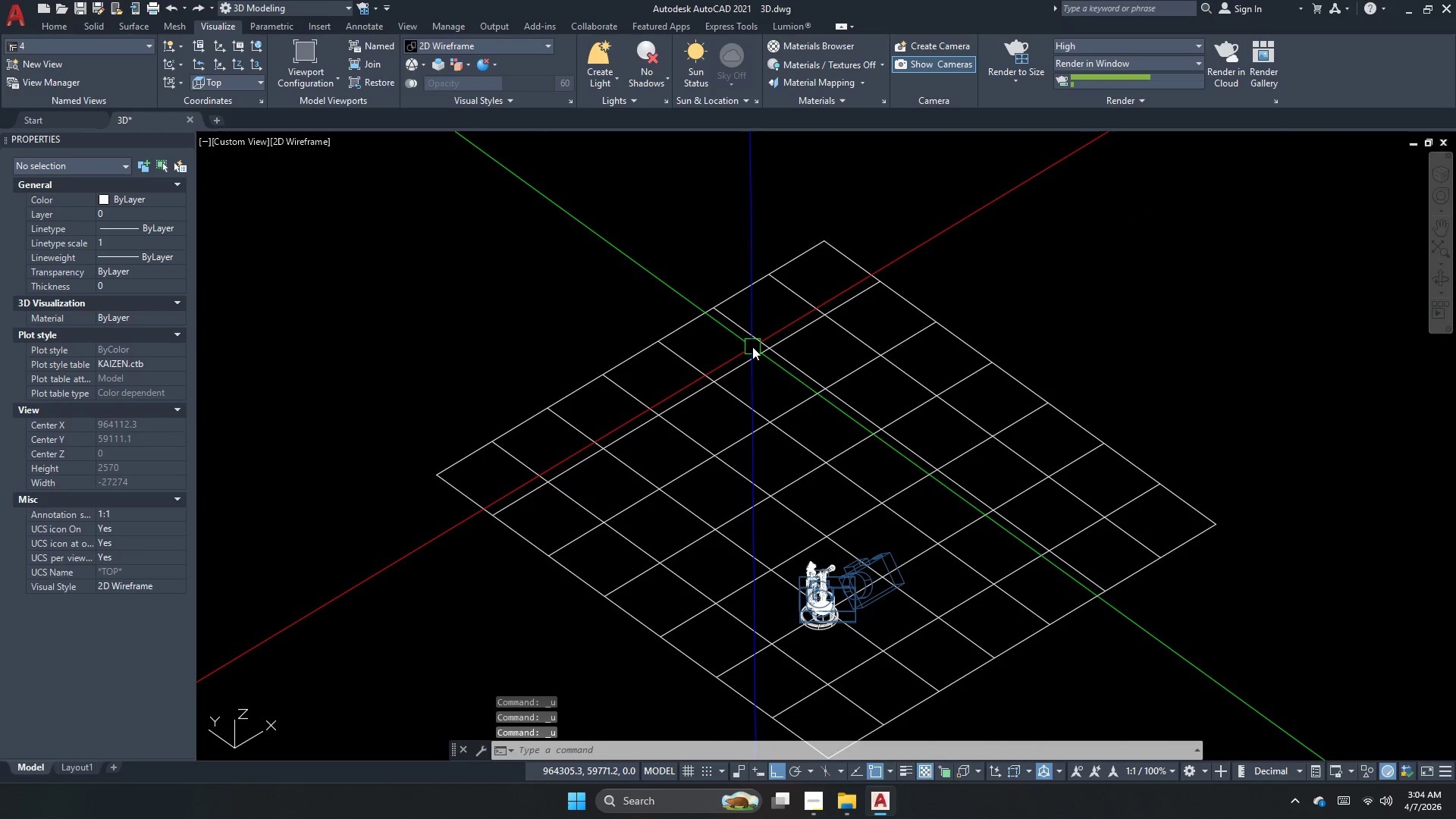 
key(Control+Z)
 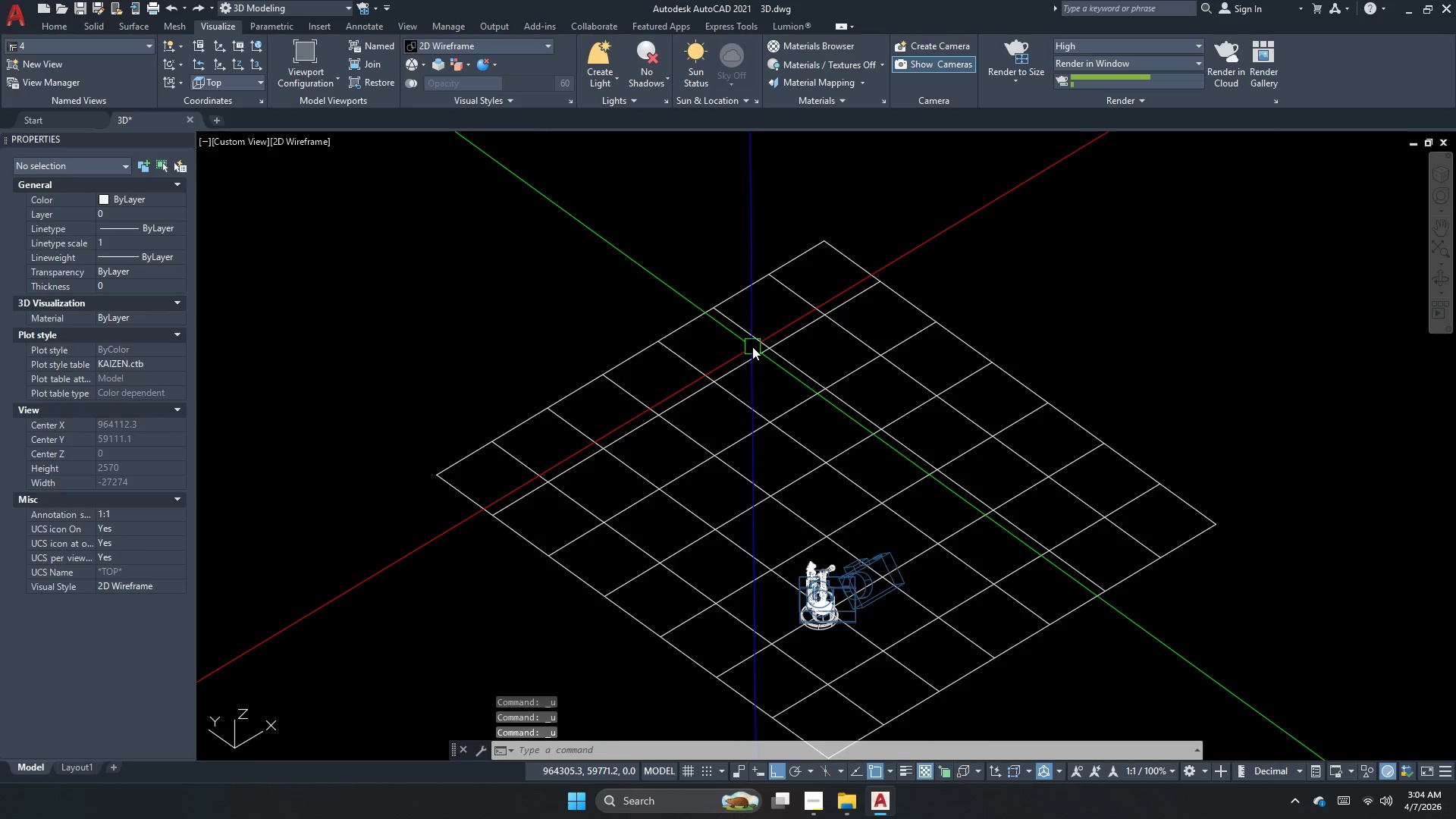 
key(Control+Z)
 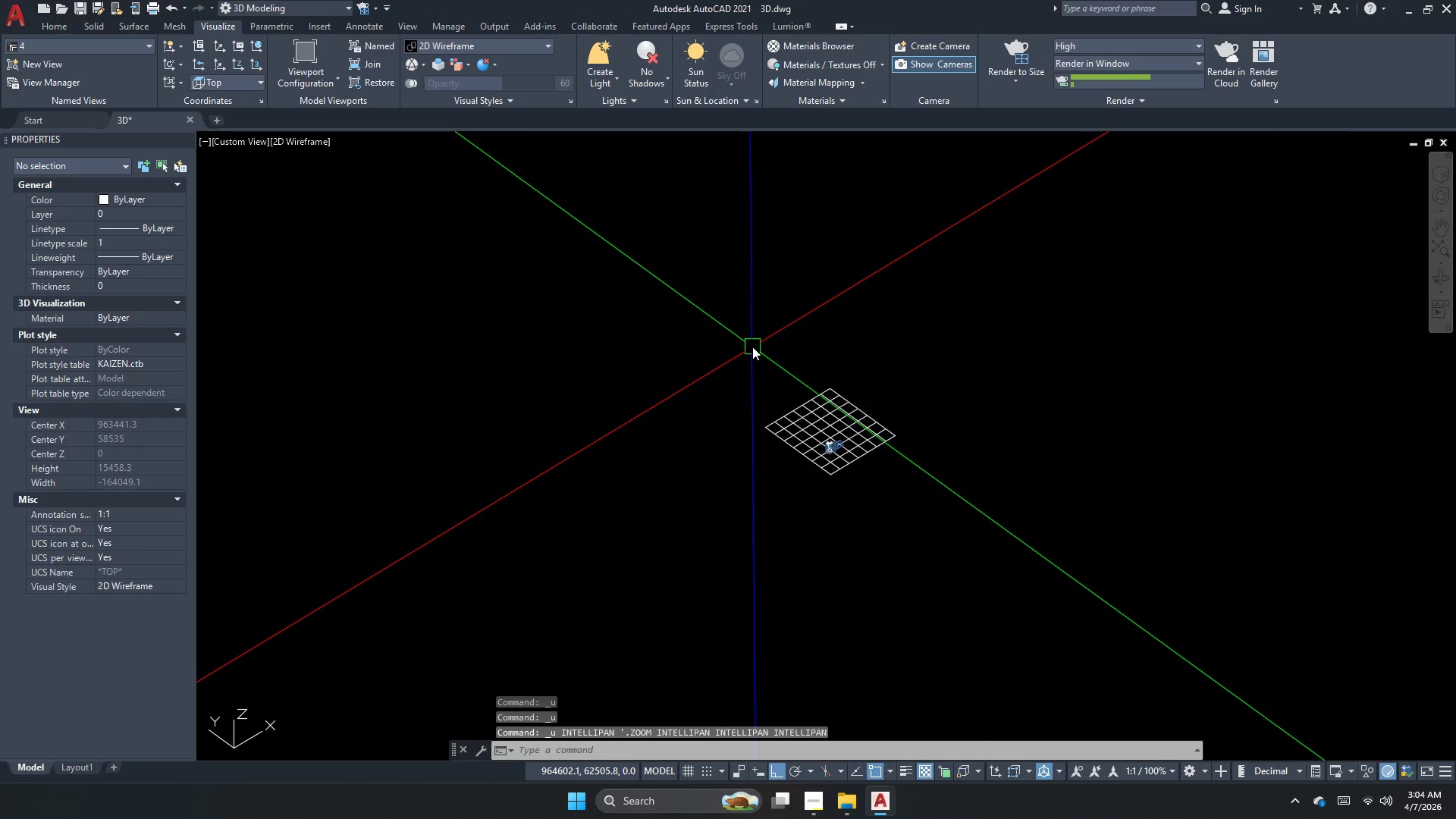 
key(Control+Z)
 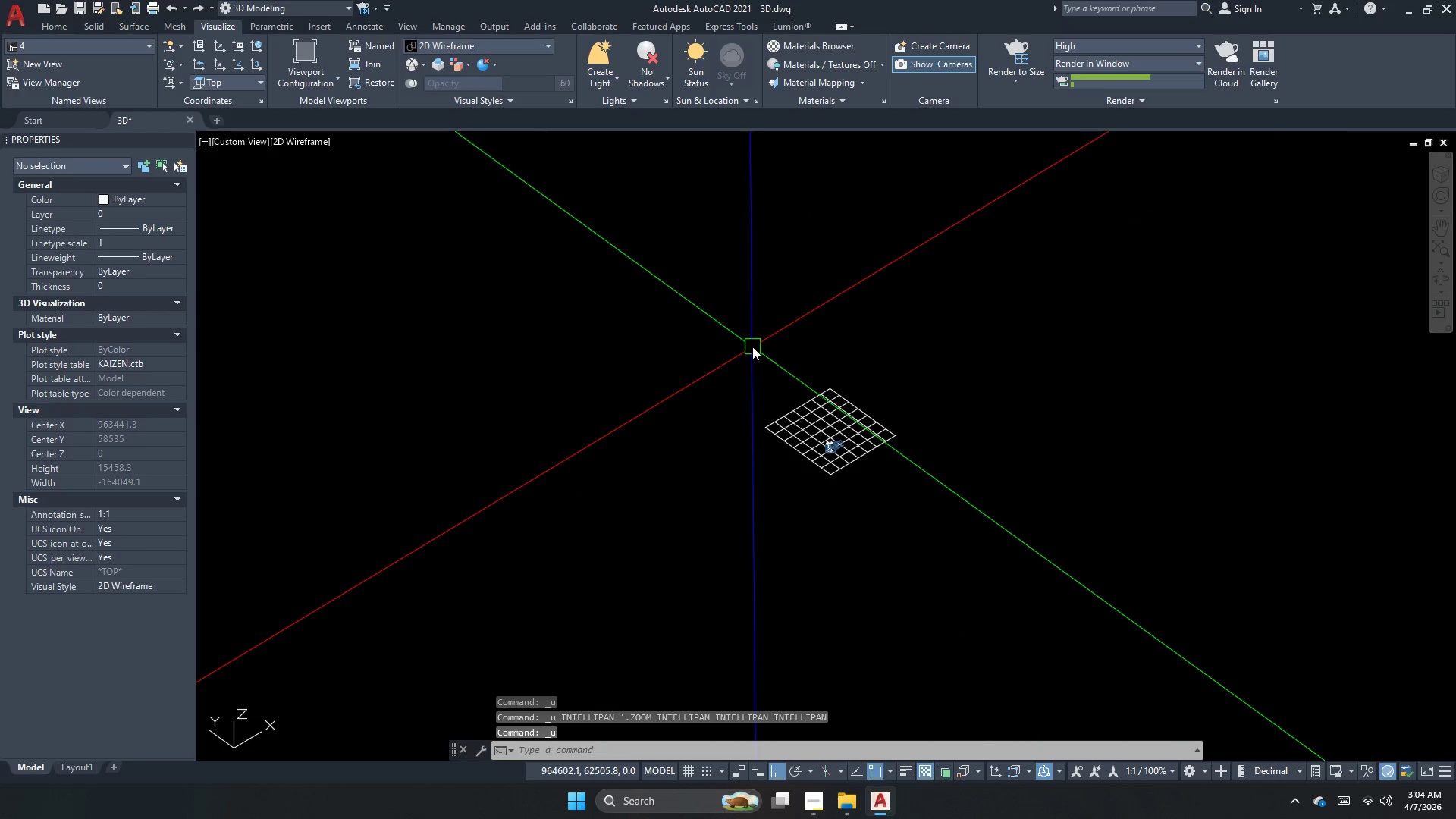 
key(Control+Z)
 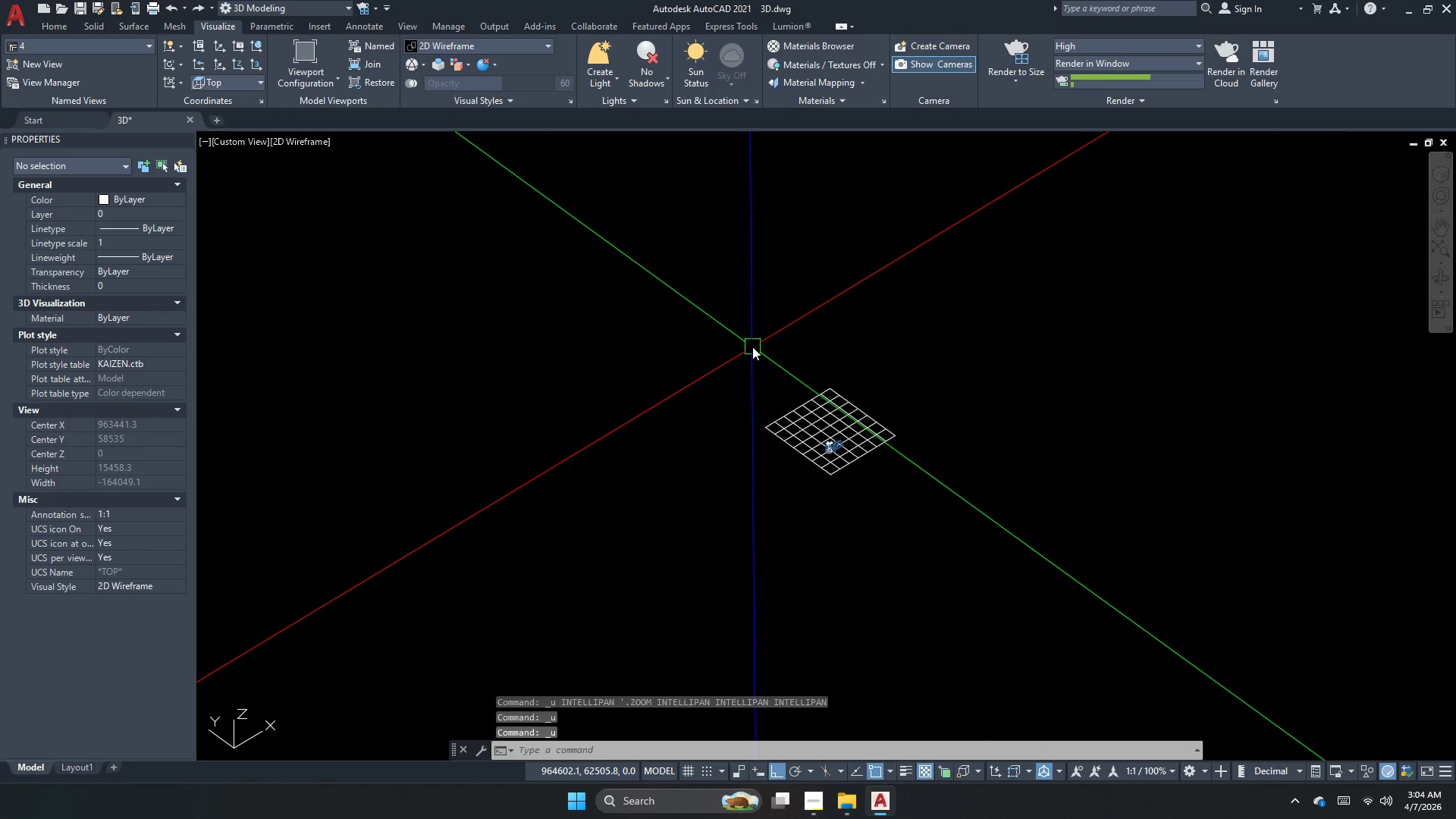 
key(Control+Z)
 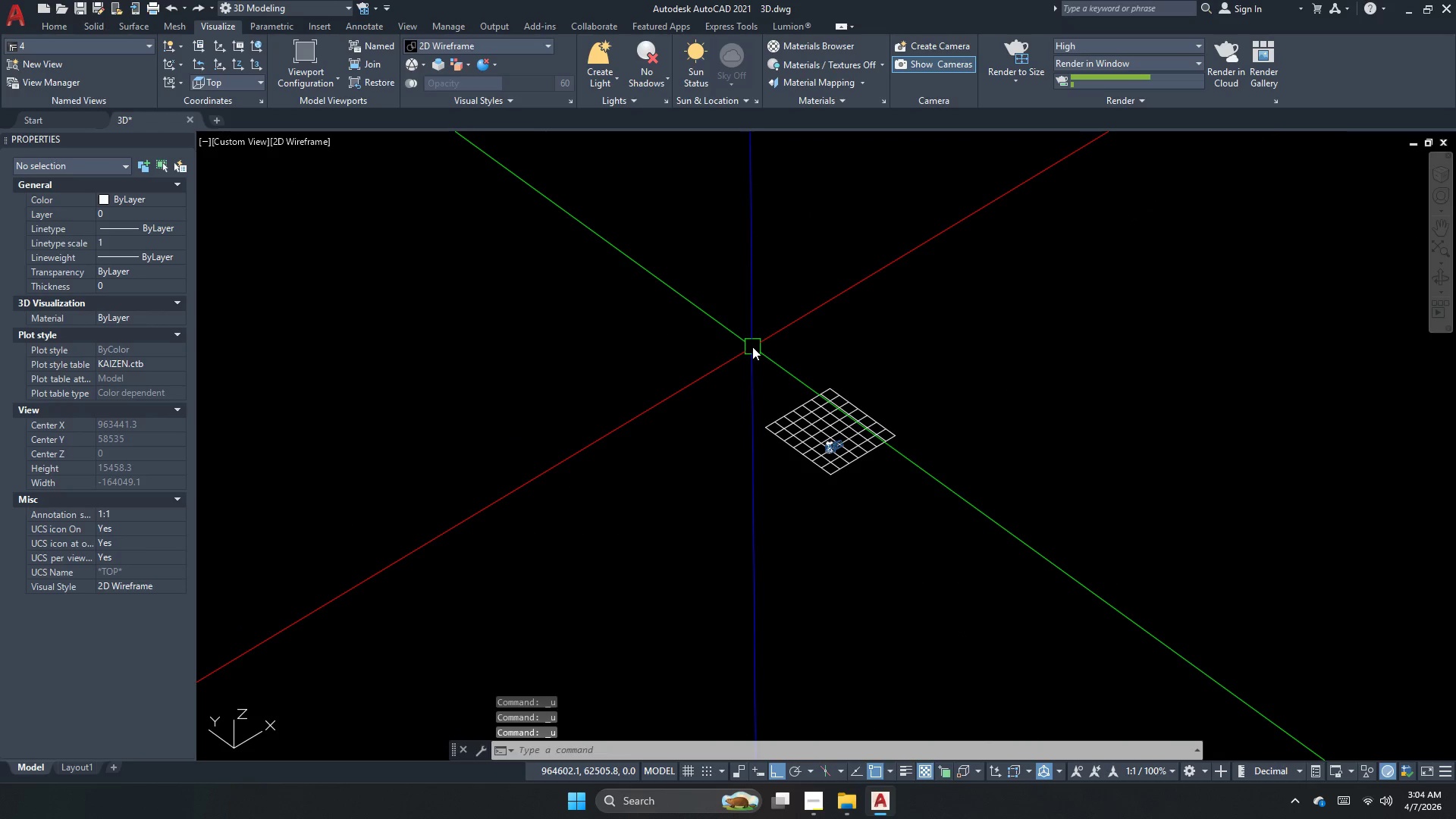 
key(Control+Z)
 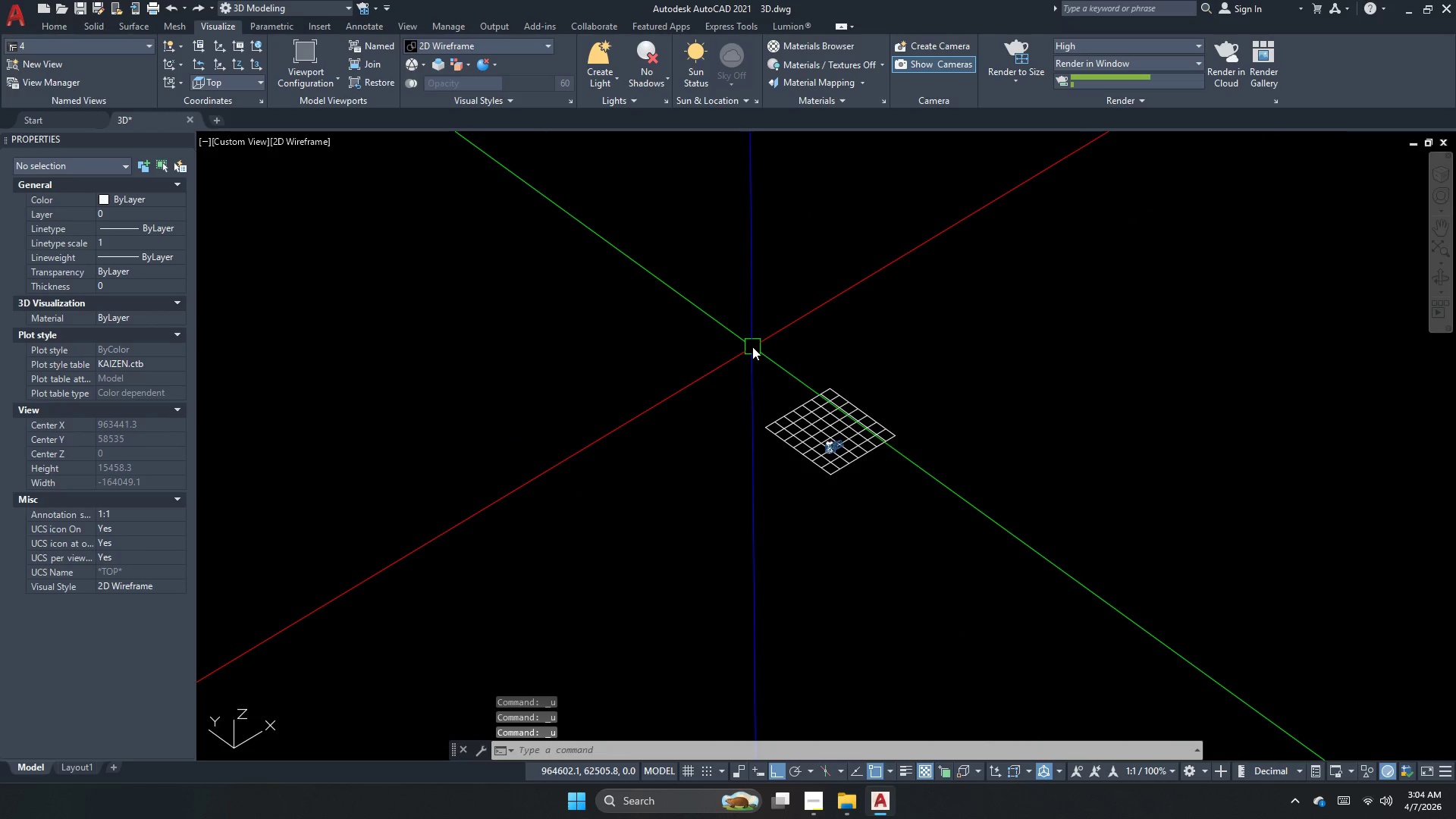 
key(Control+Z)
 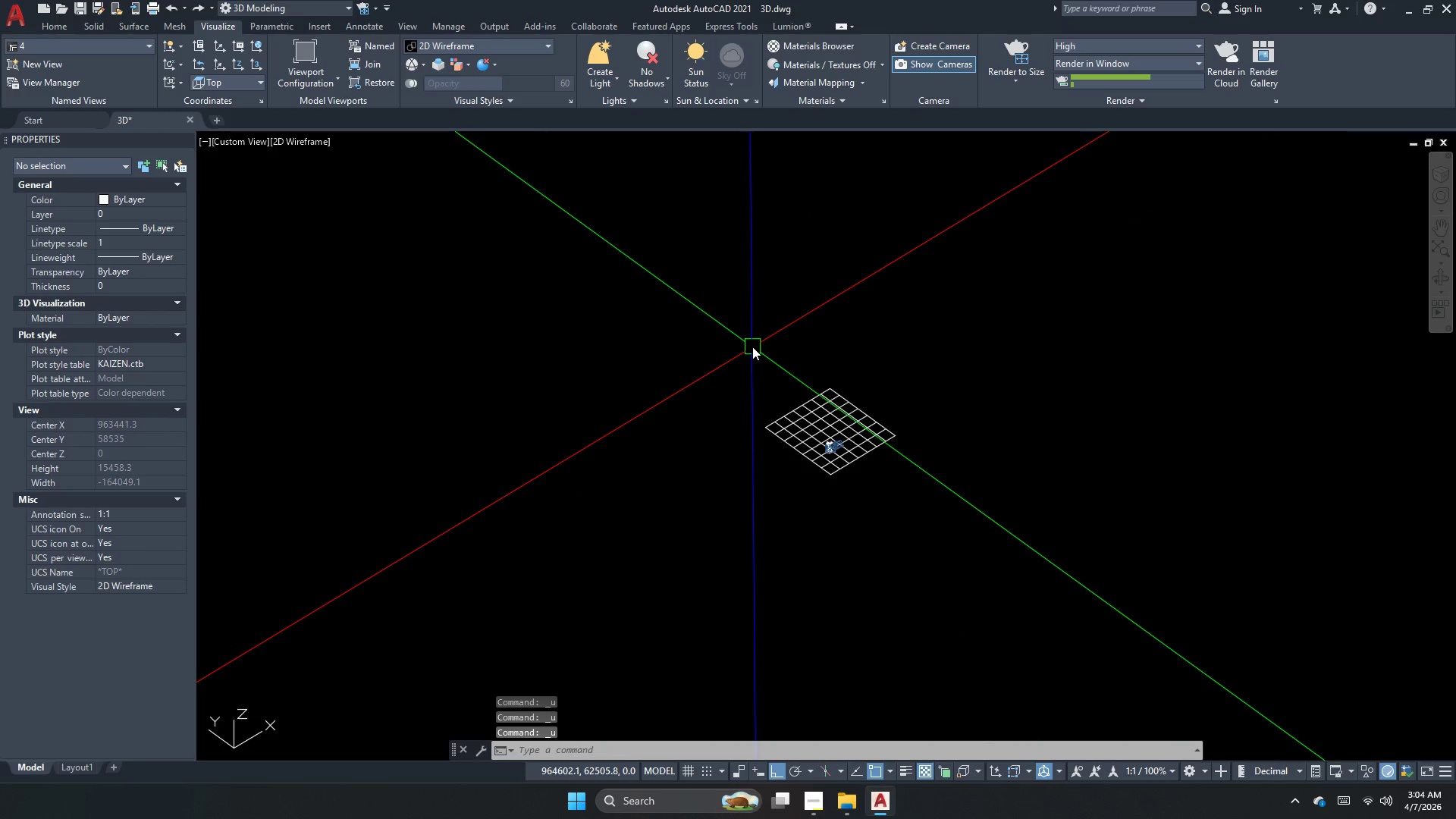 
key(Control+Z)
 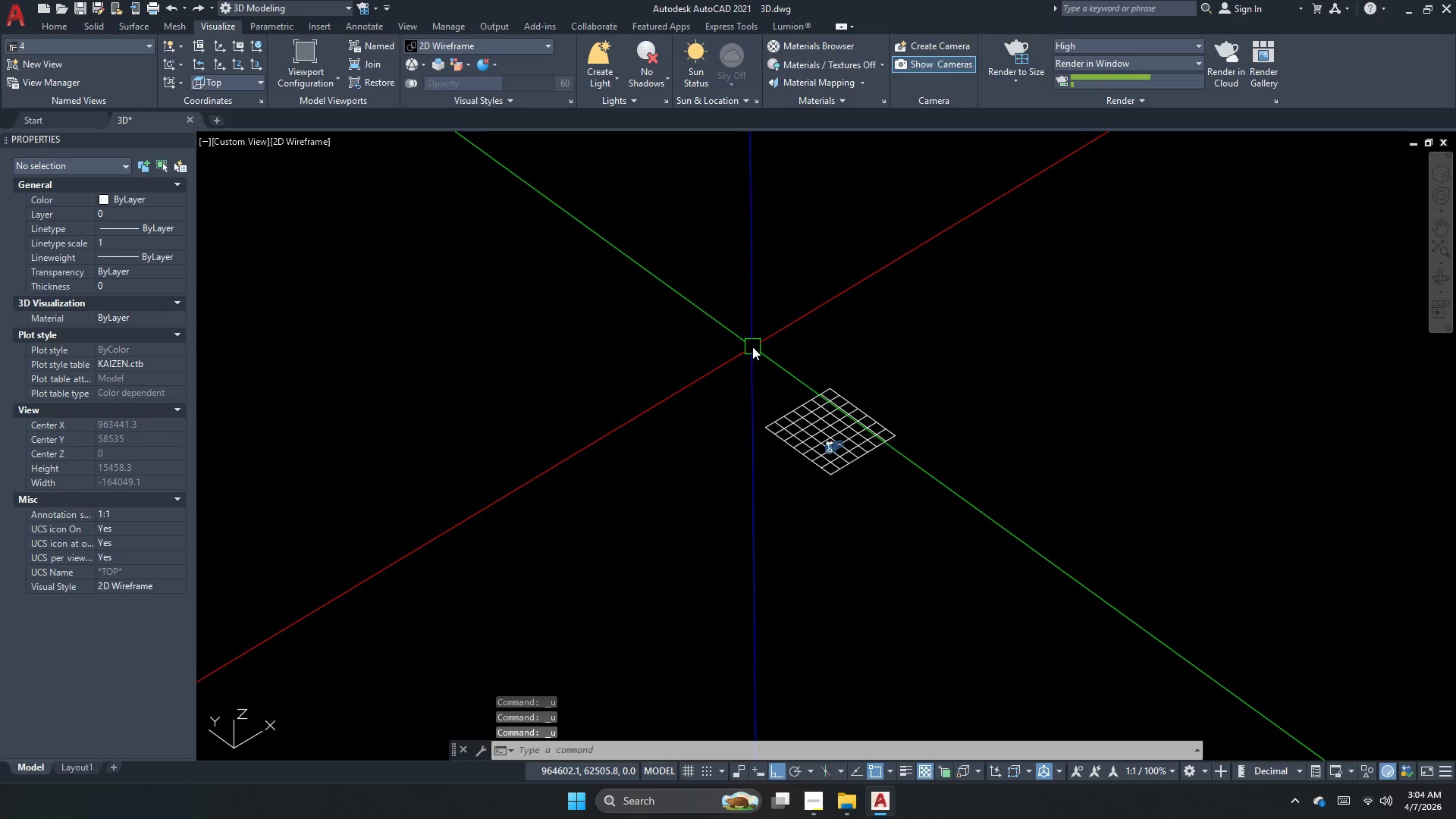 
key(Control+Z)
 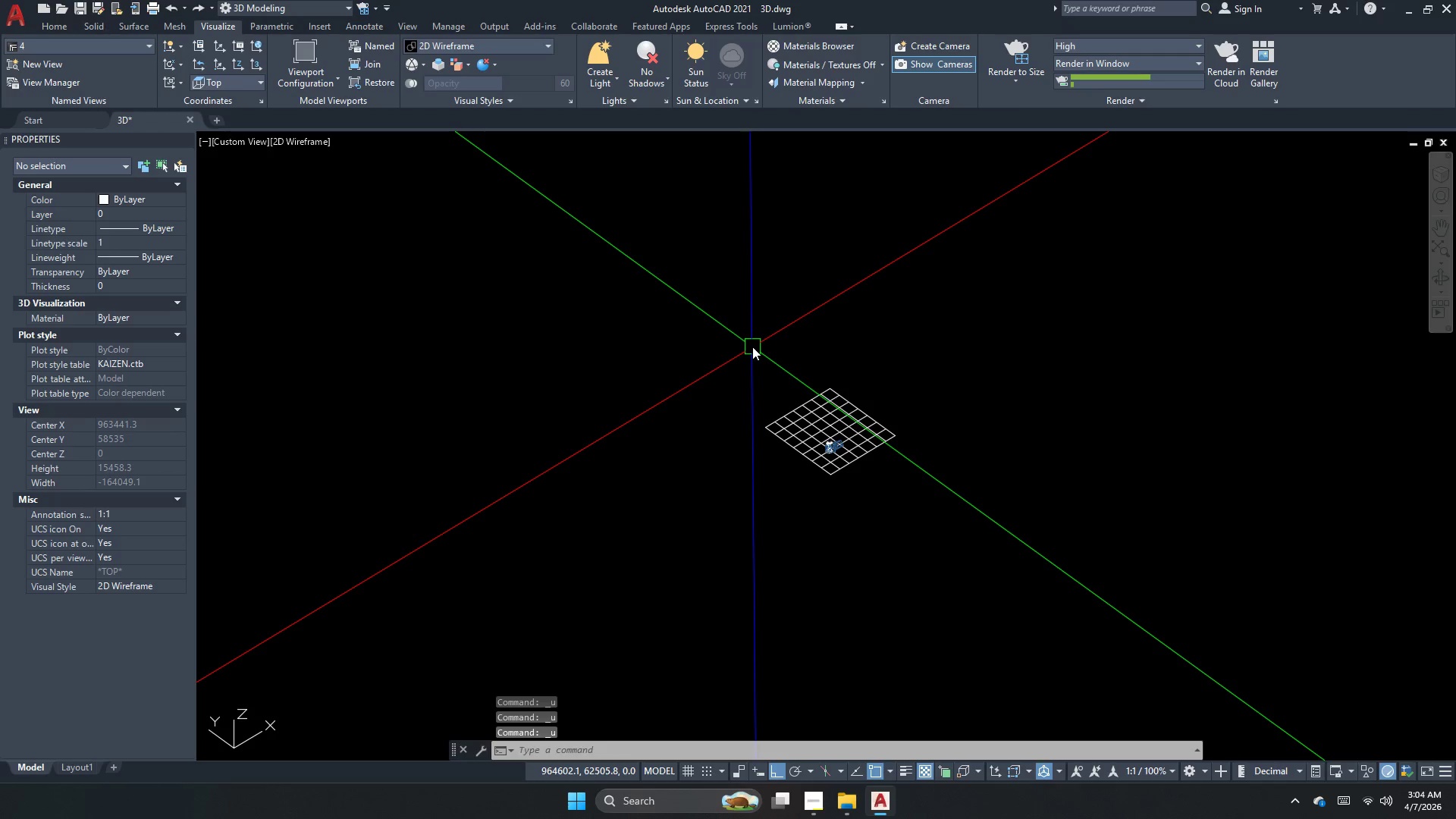 
key(Control+Z)
 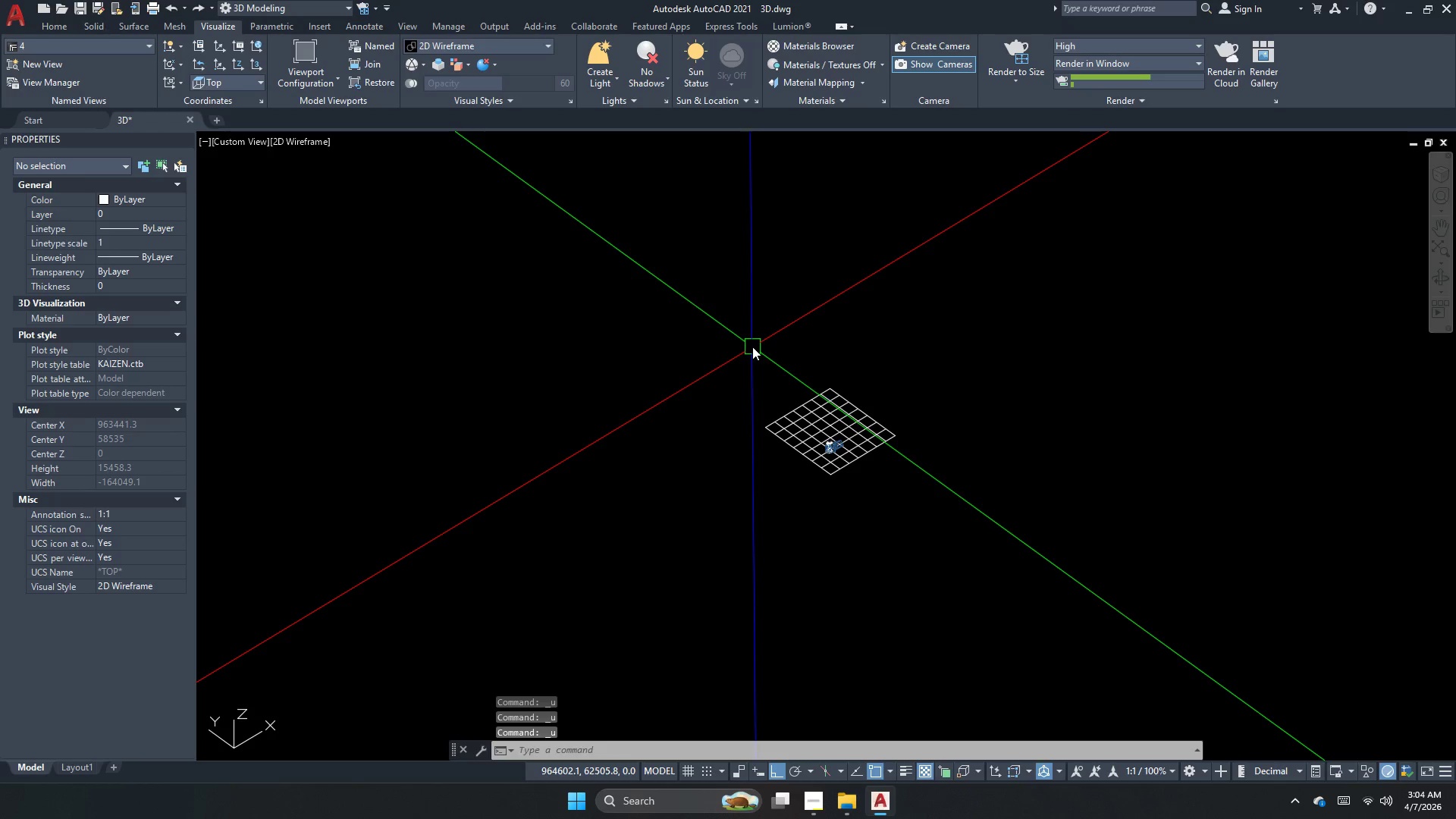 
key(Control+Z)
 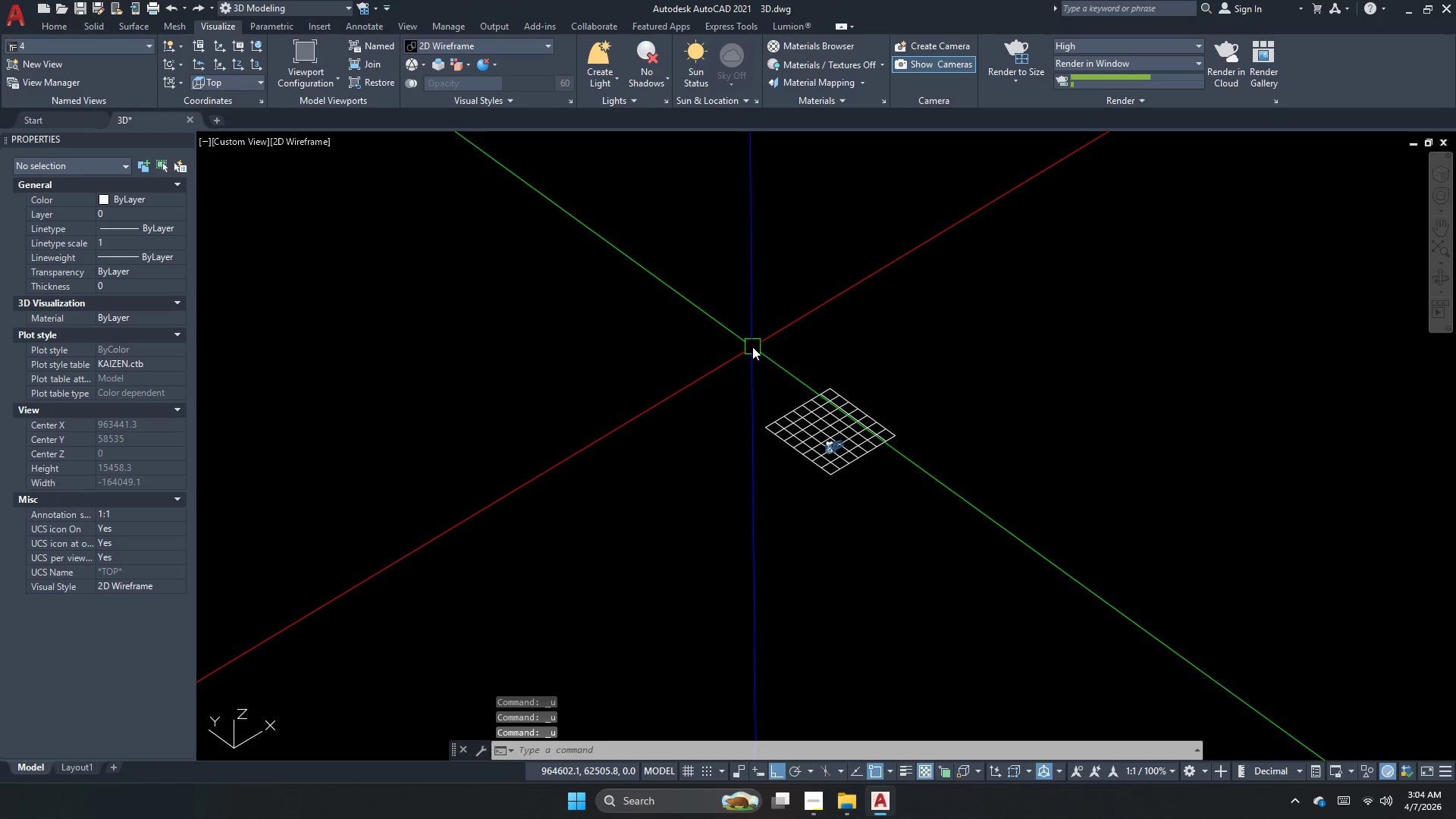 
key(Control+Z)
 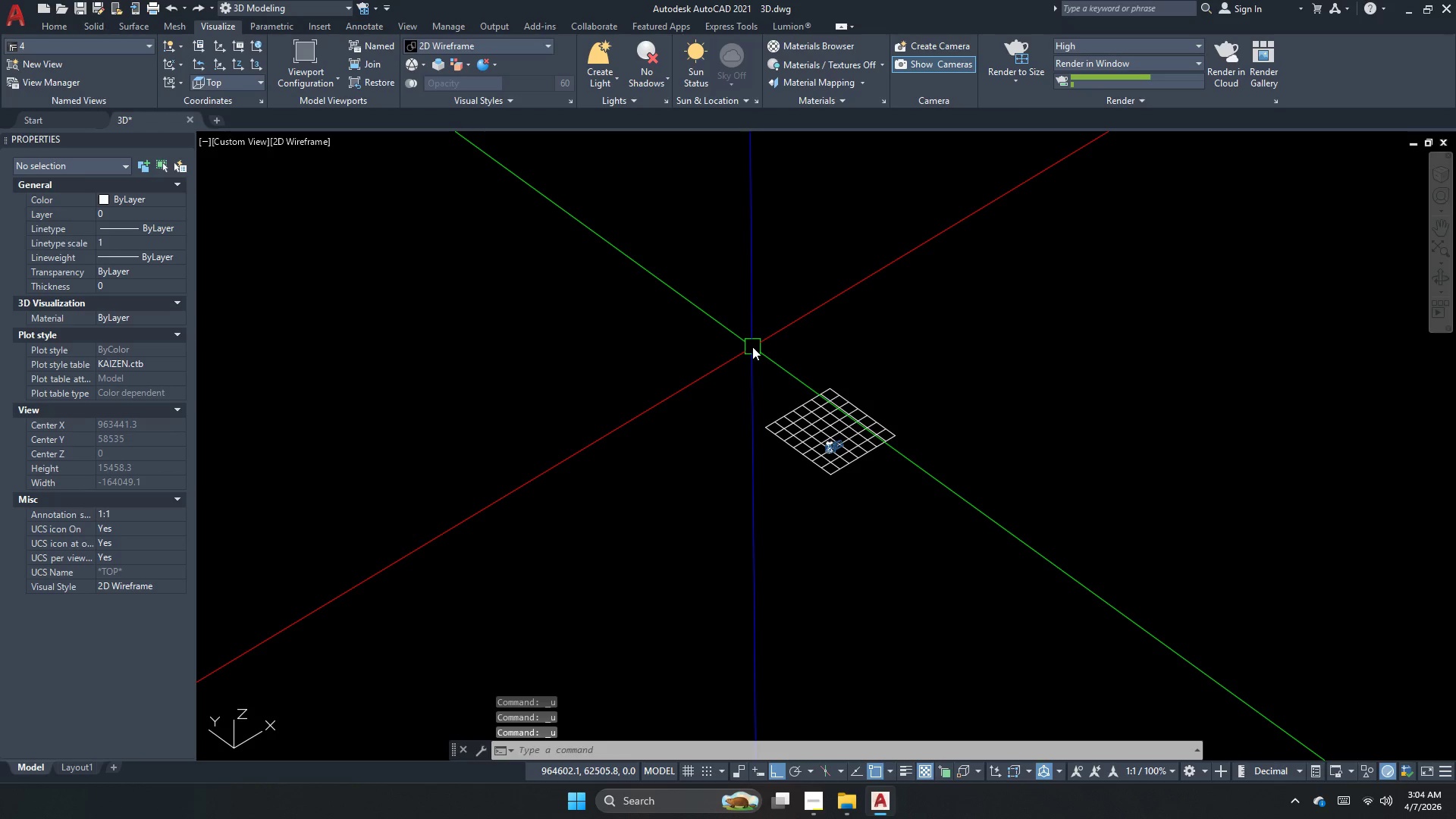 
key(Control+Z)
 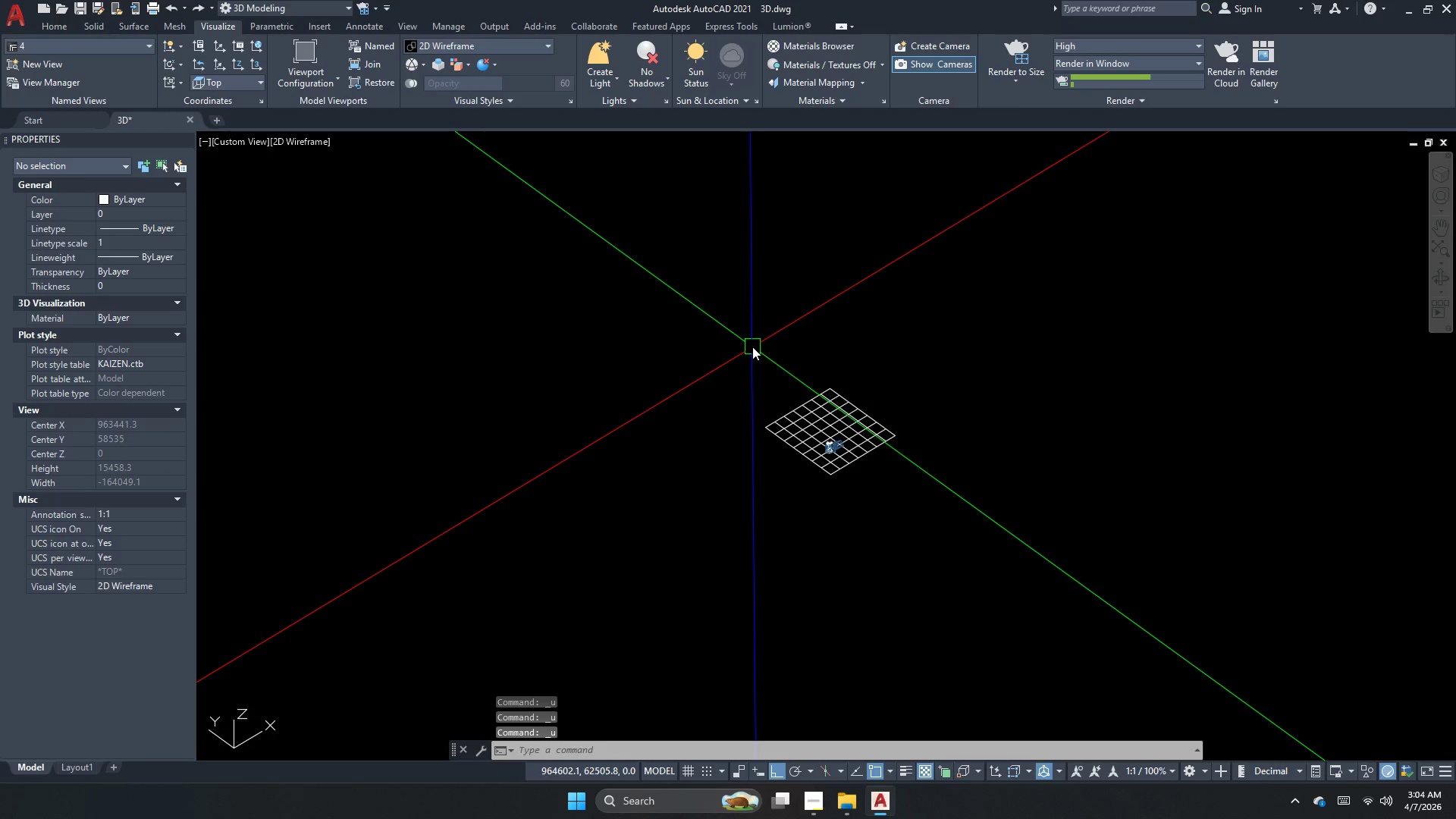 
key(Control+Z)
 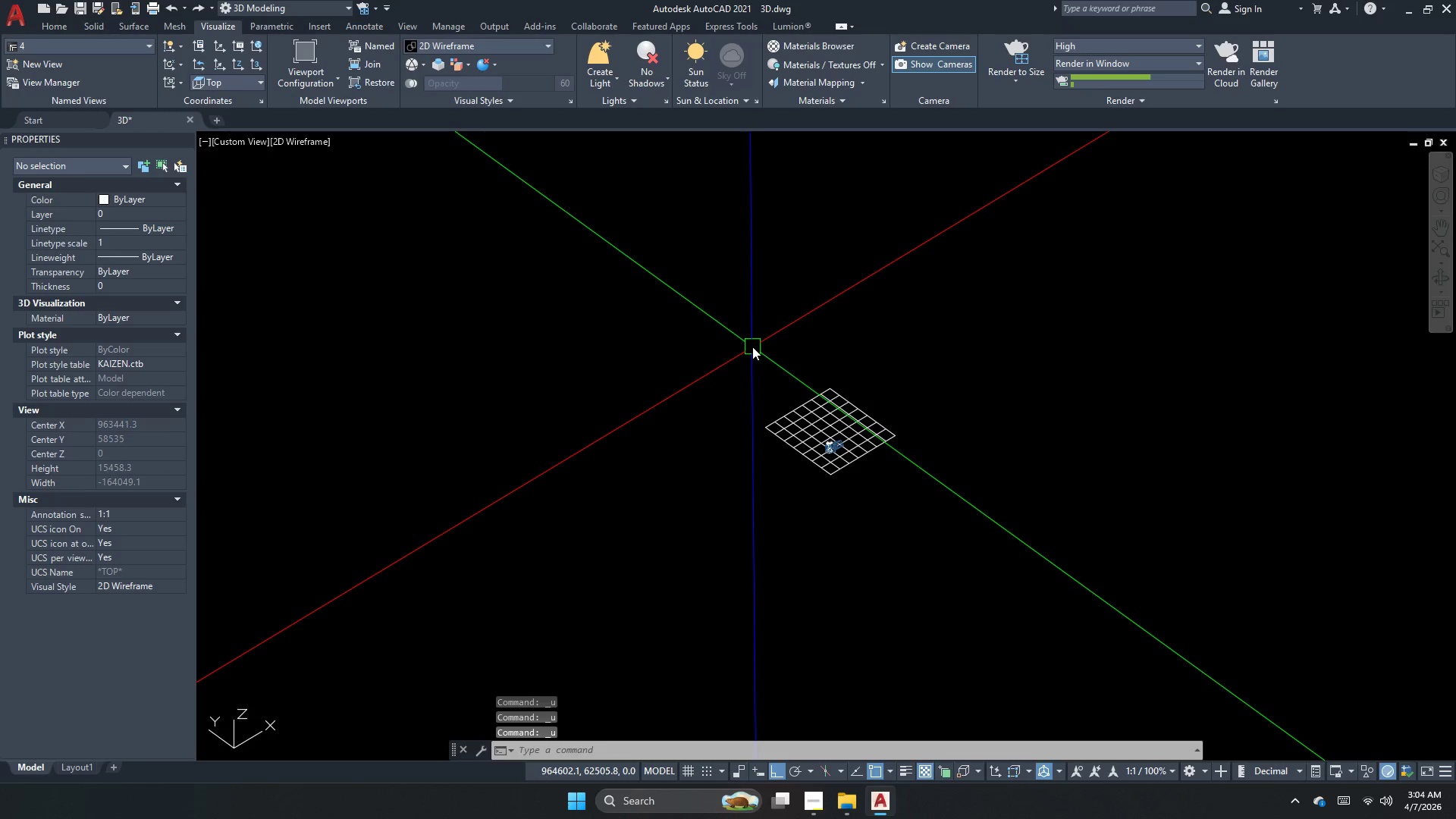 
key(Control+Z)
 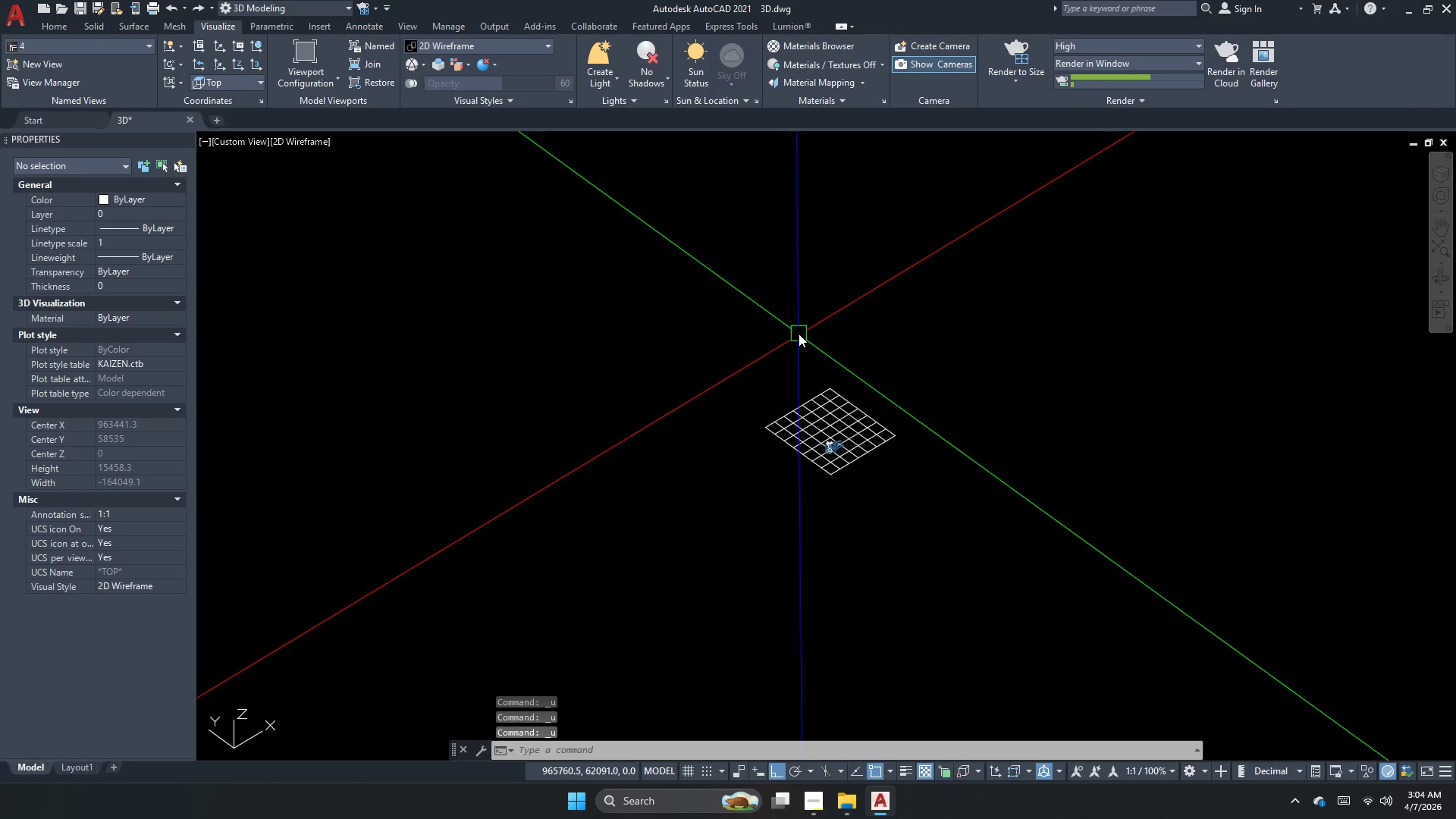 
key(Control+Z)
 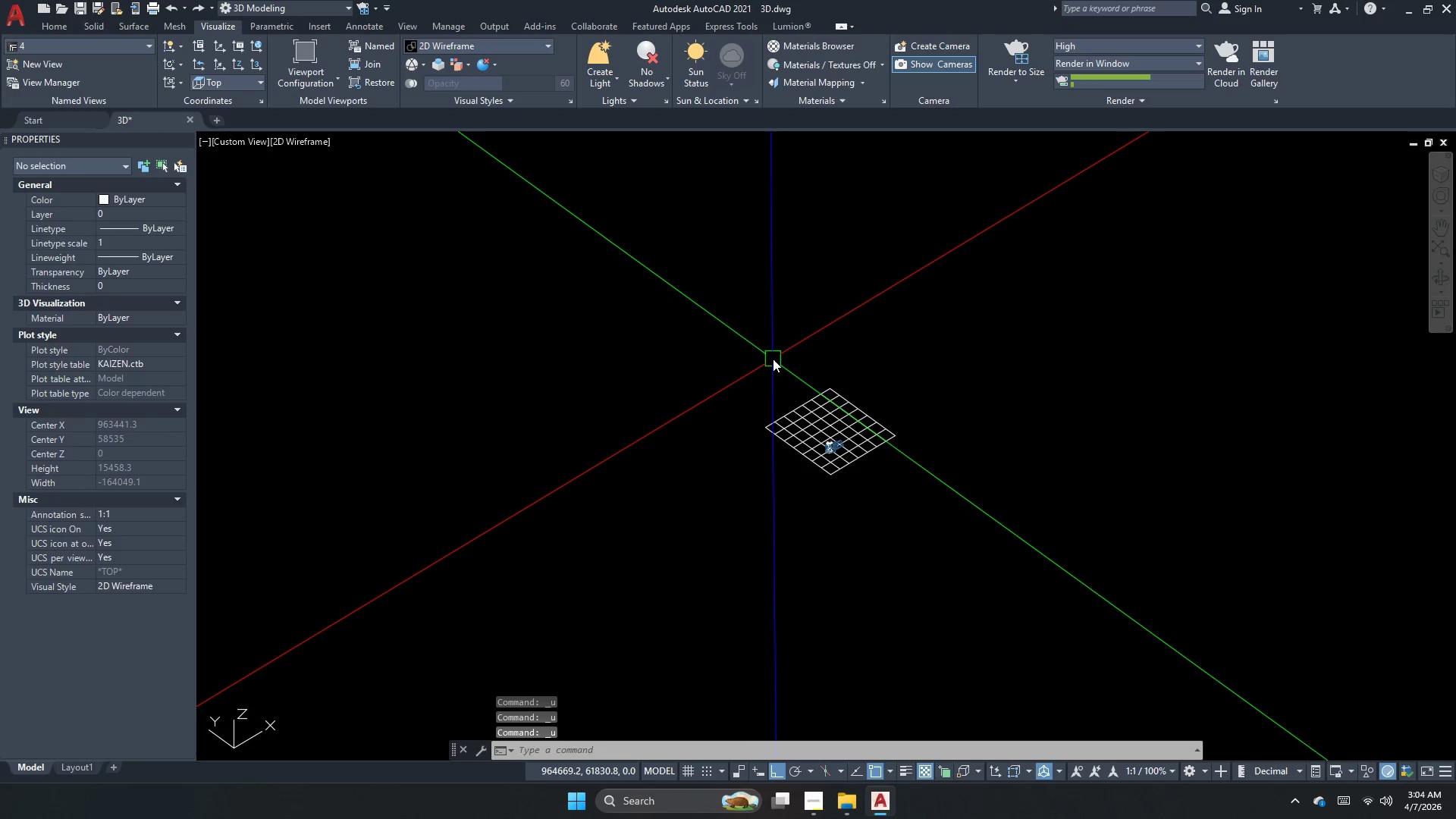 
key(Control+Z)
 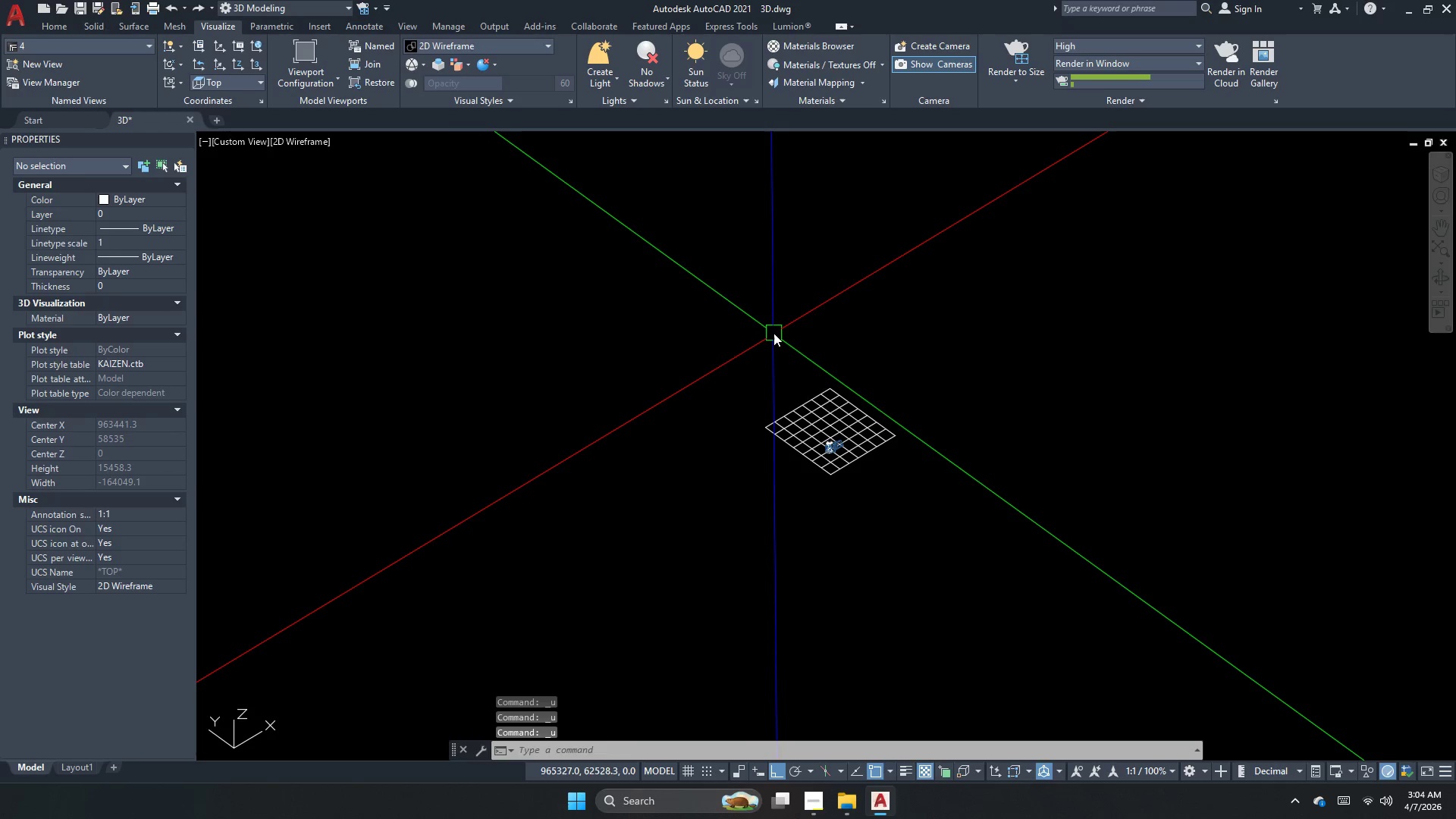 
key(Control+Z)
 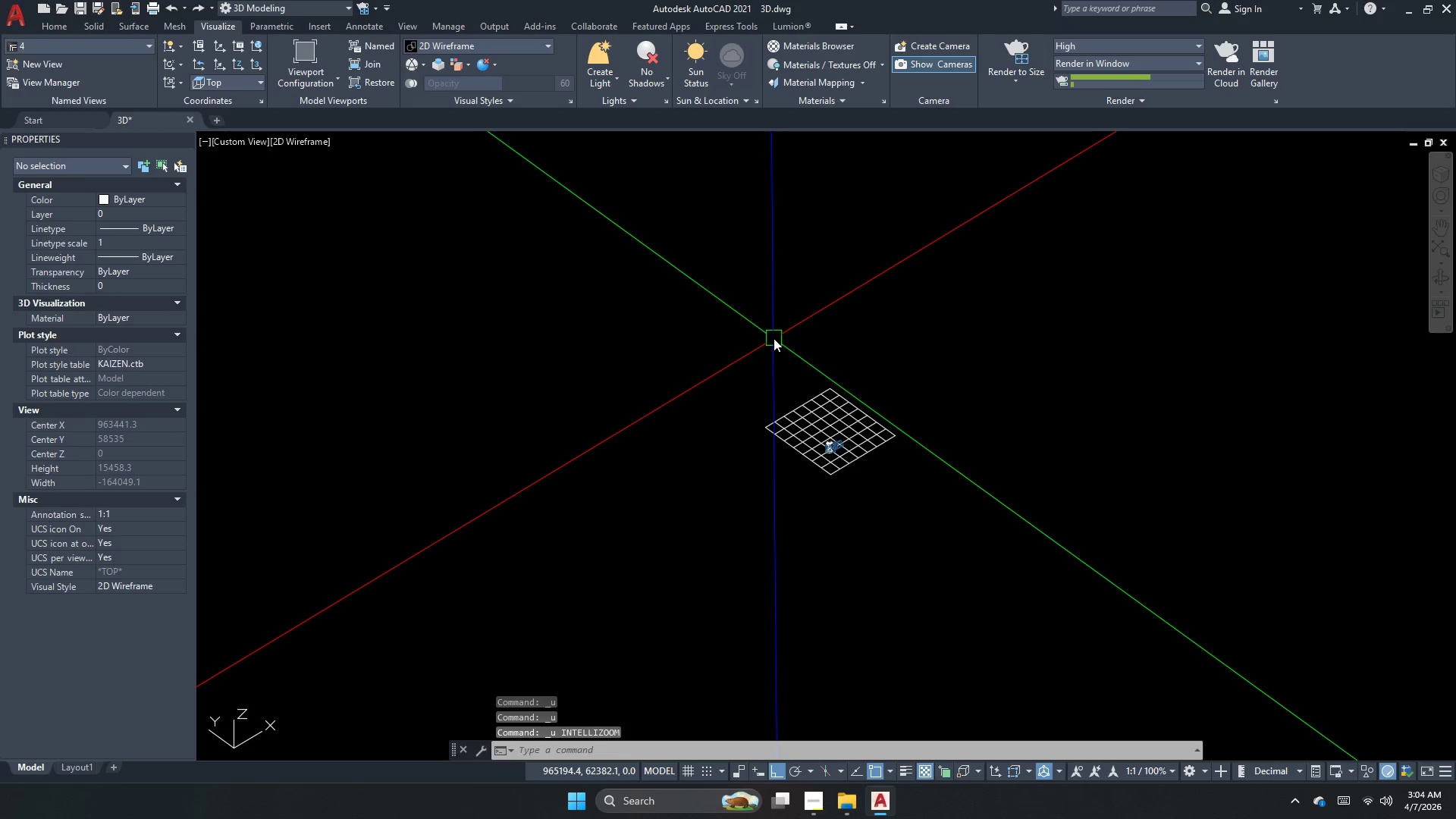 
key(Control+Z)
 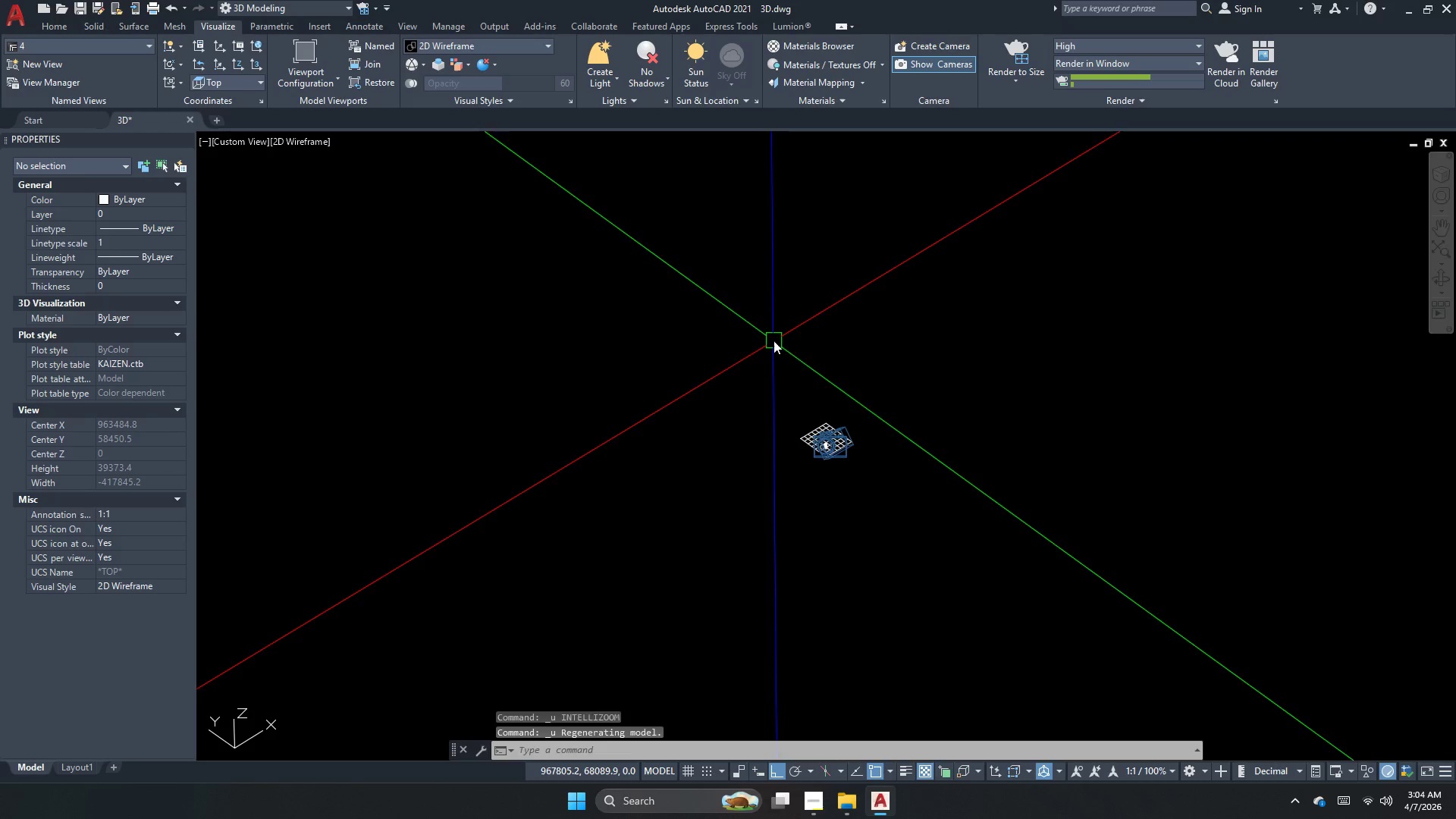 
key(Control+Z)
 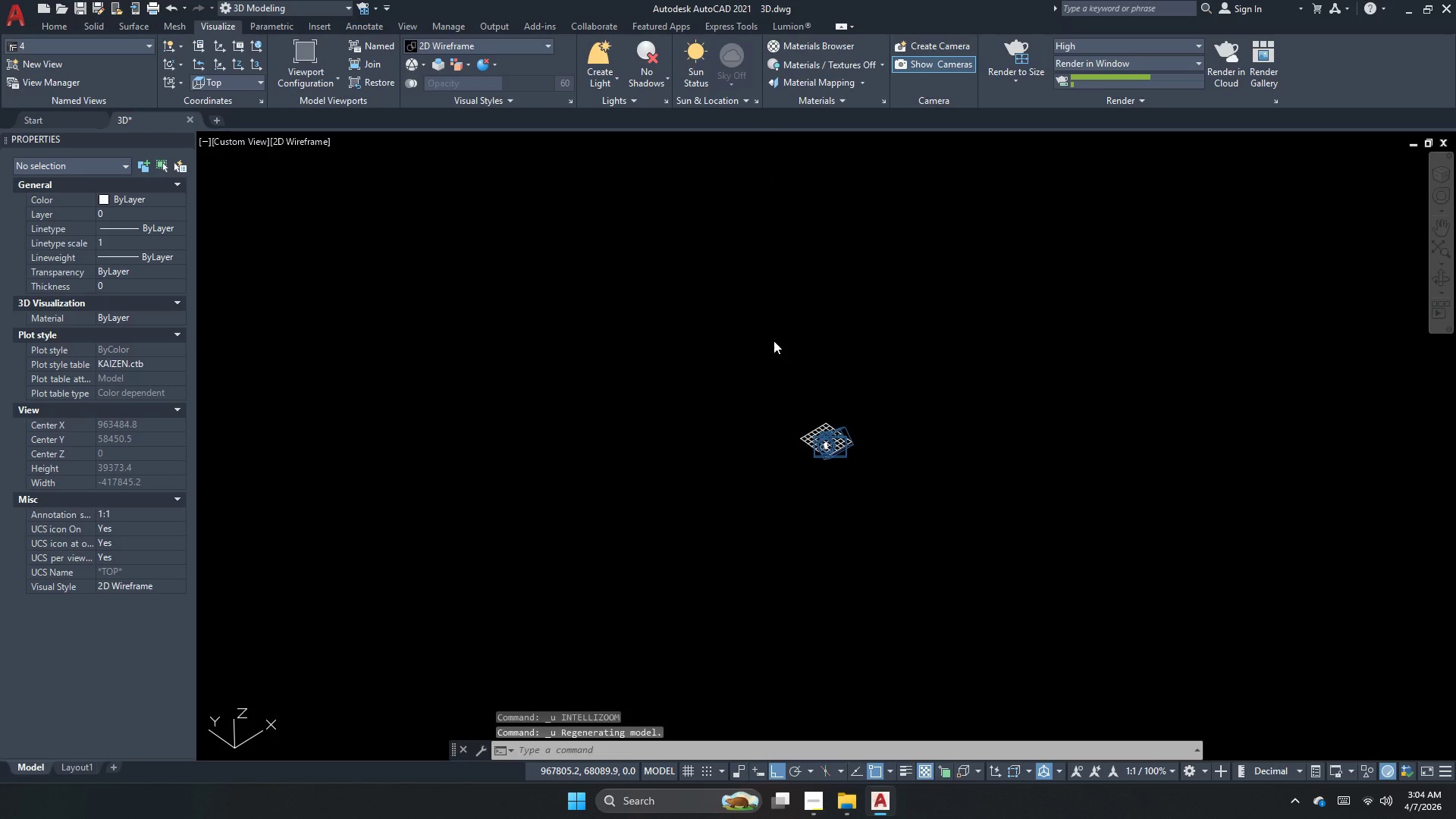 
key(Control+Z)
 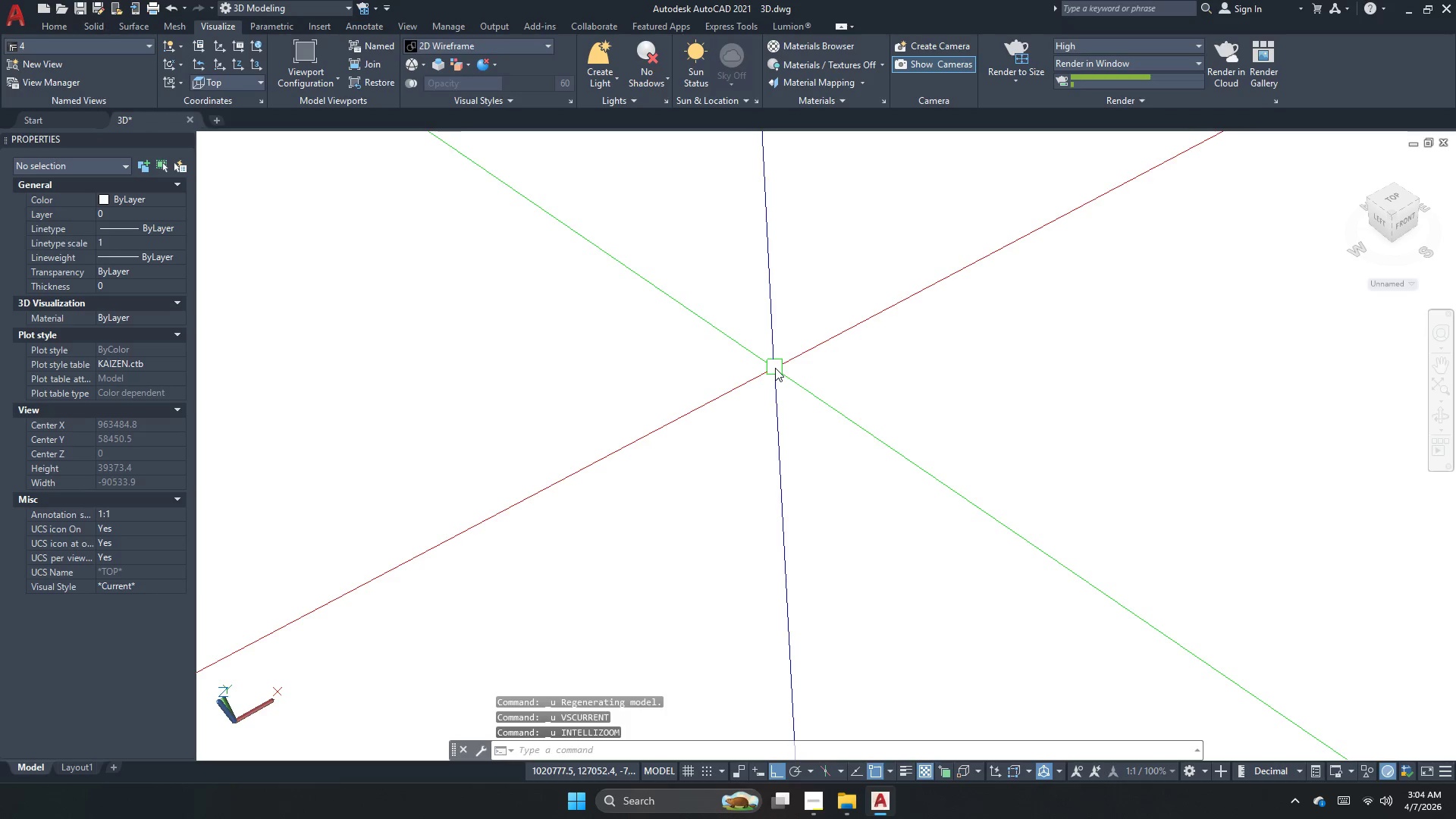 
key(Control+Z)
 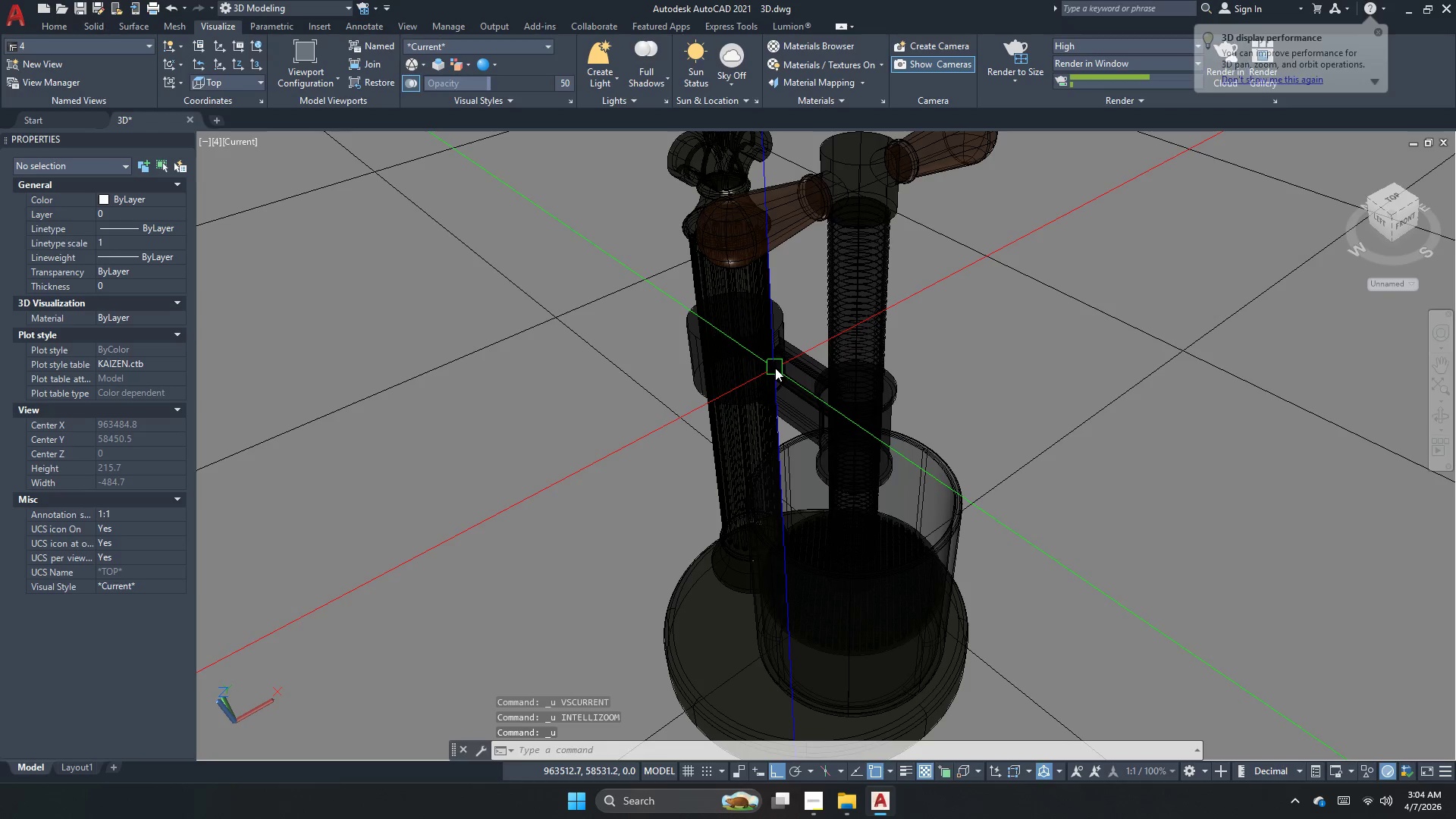 
key(Control+Z)
 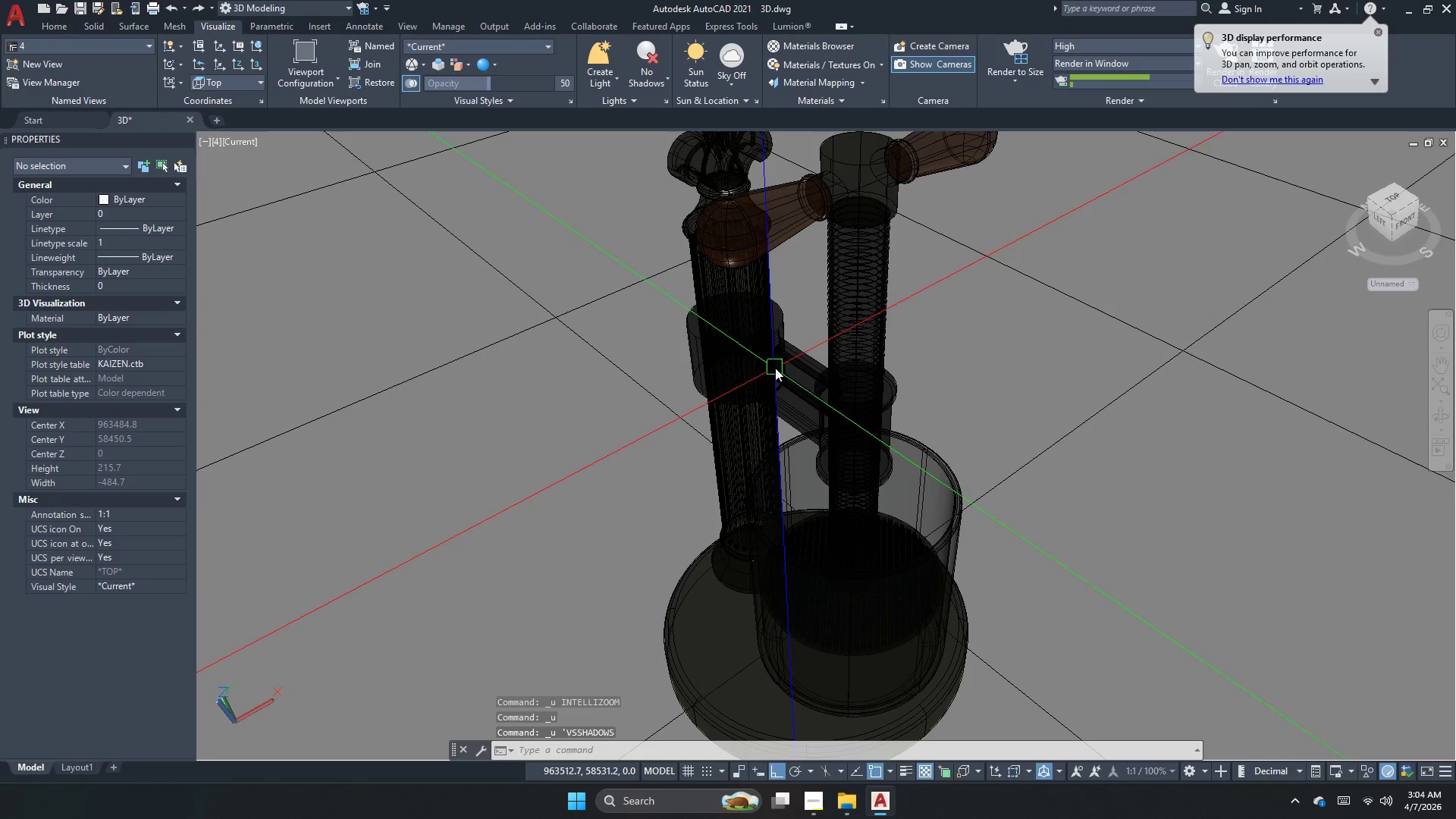 
key(Control+Z)
 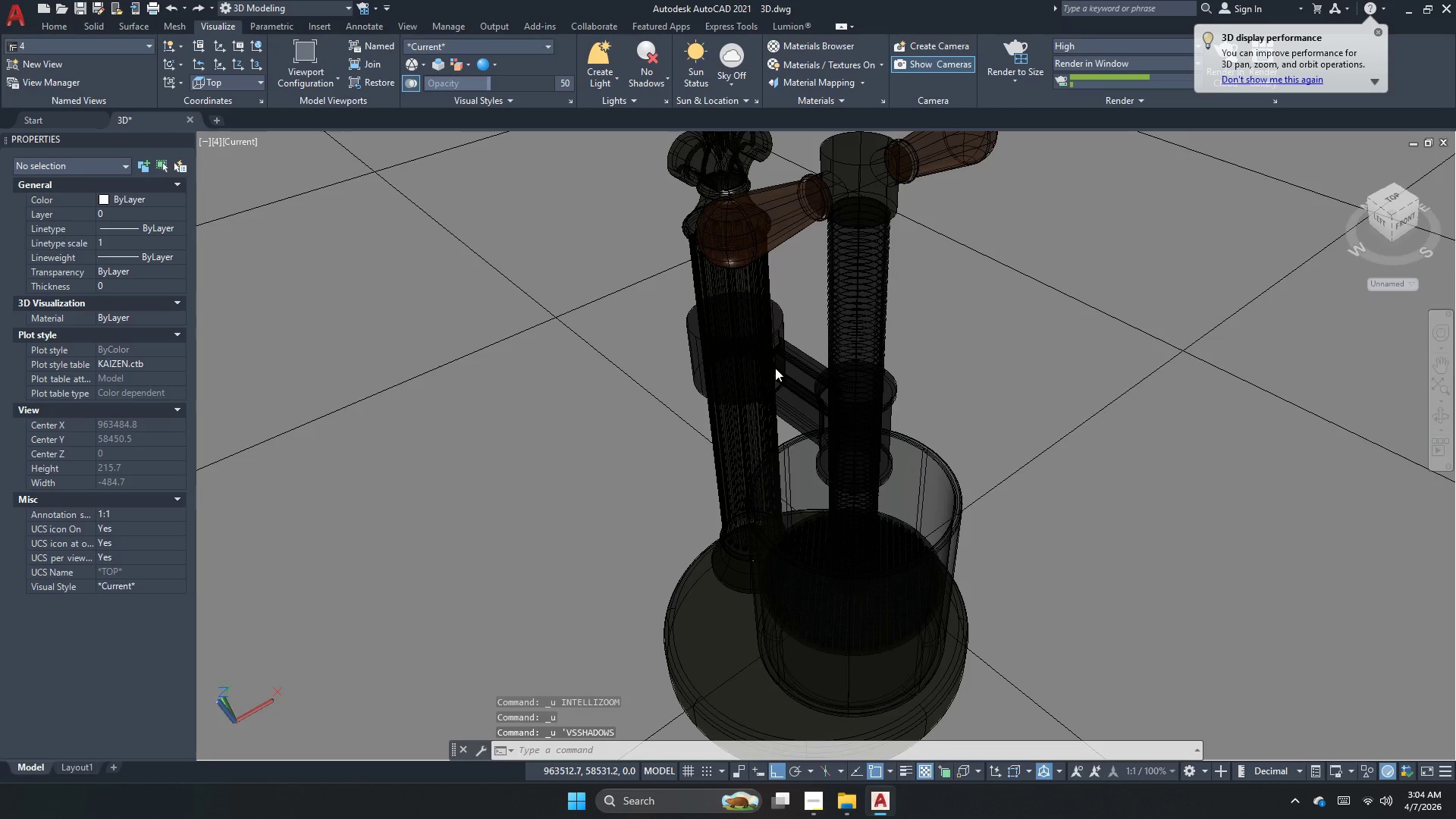 
key(Control+Z)
 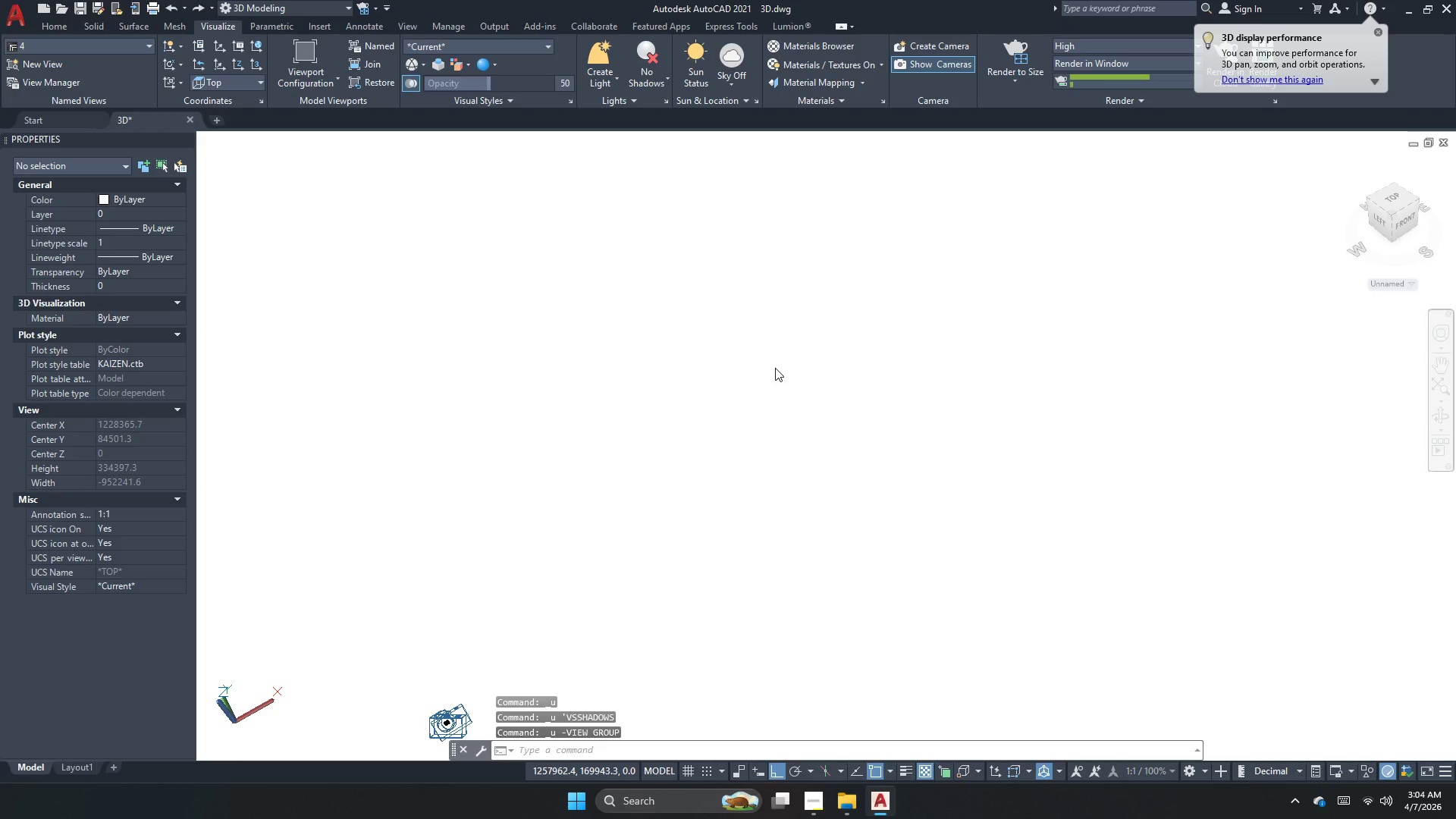 
key(Control+Z)
 